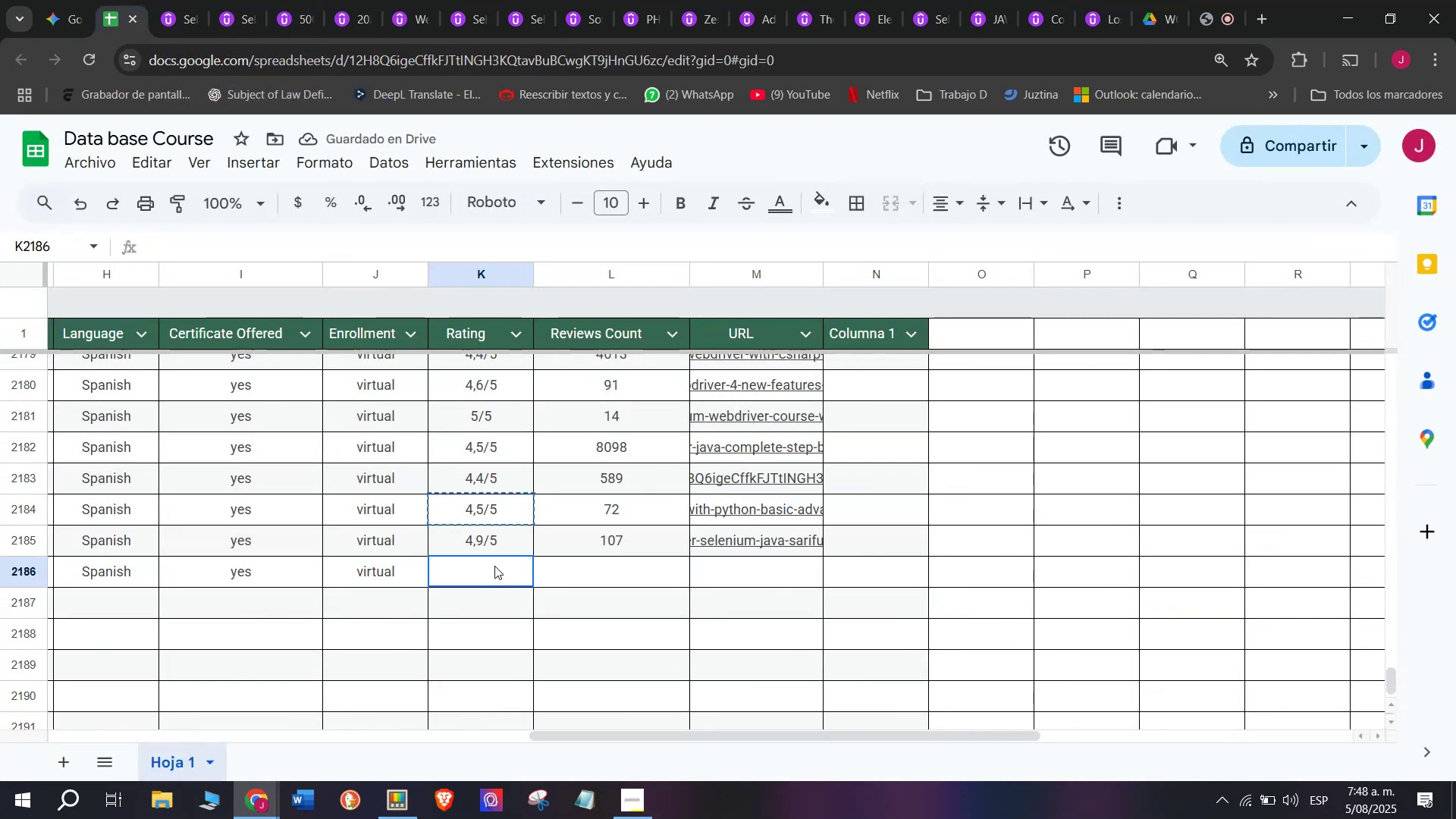 
key(Control+ControlLeft)
 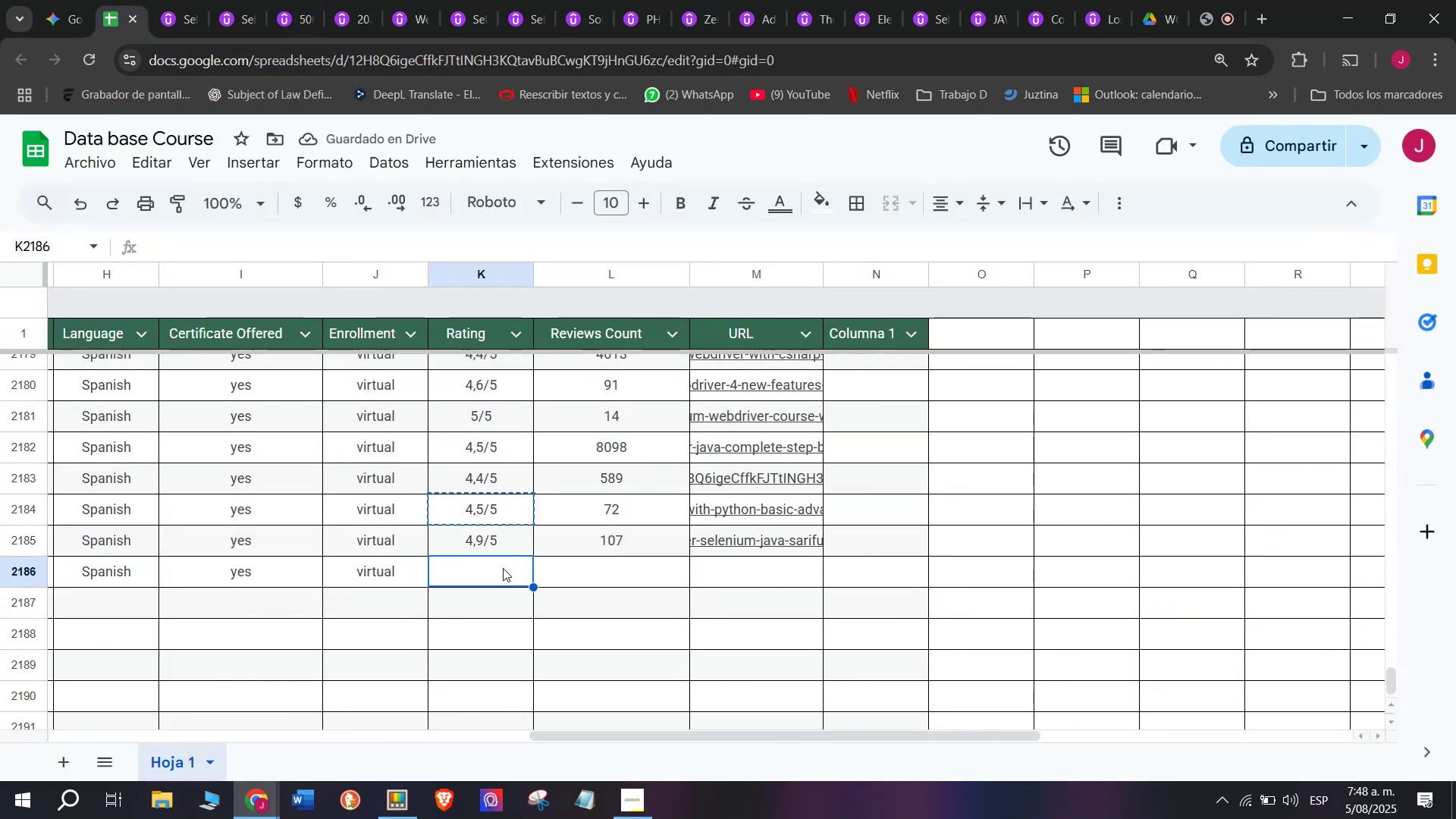 
key(Z)
 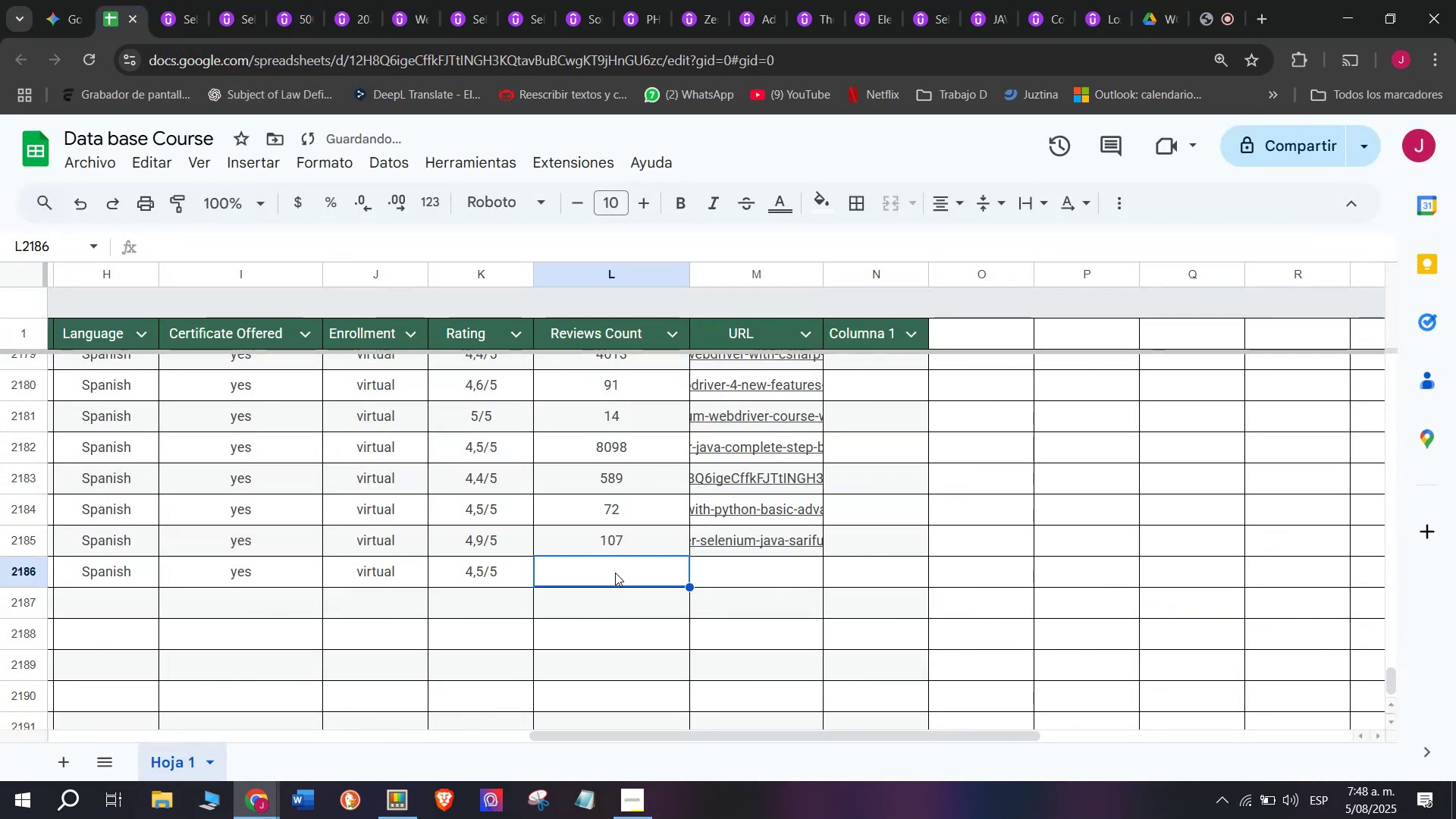 
key(Control+V)
 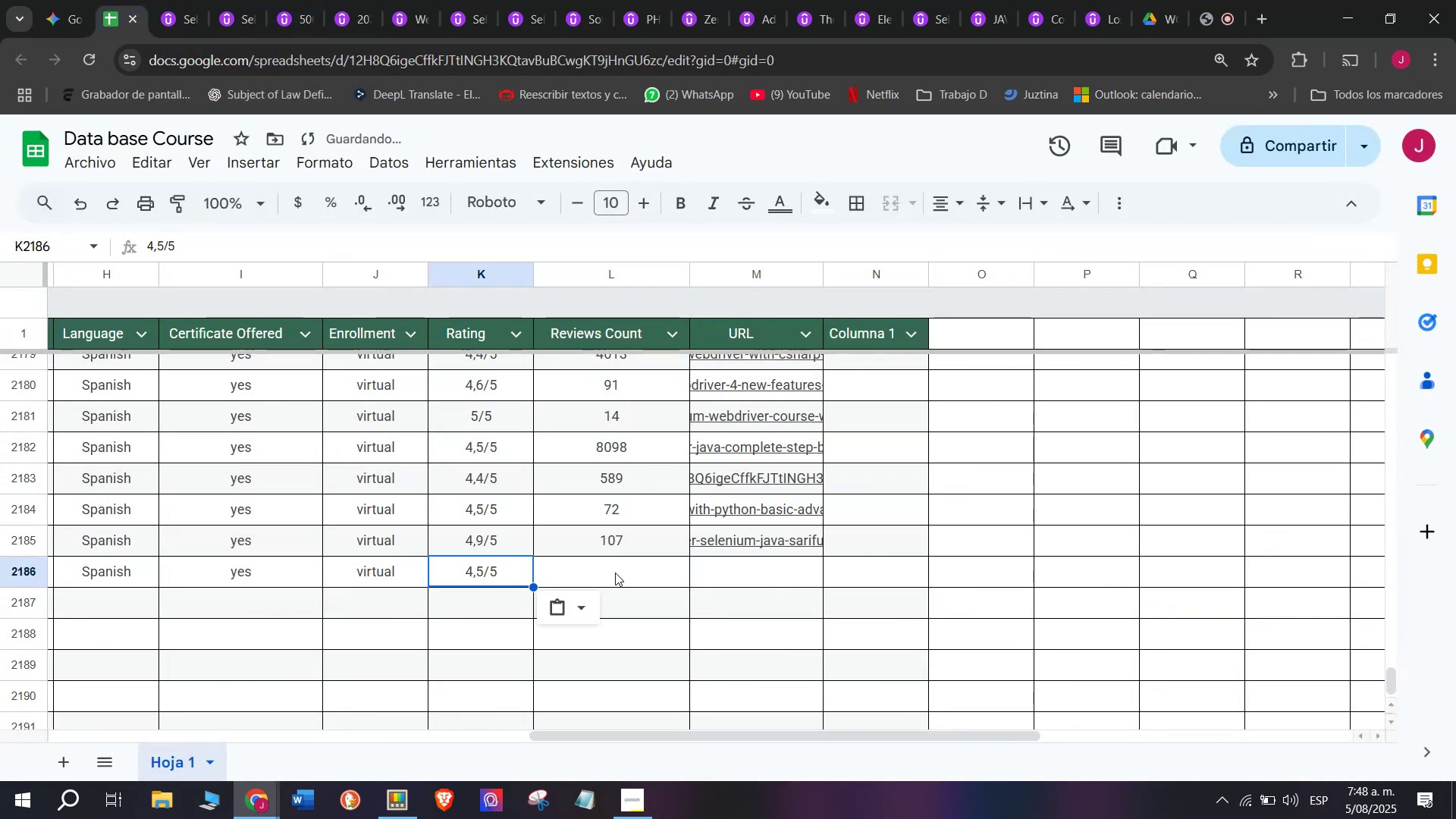 
triple_click([615, 573])
 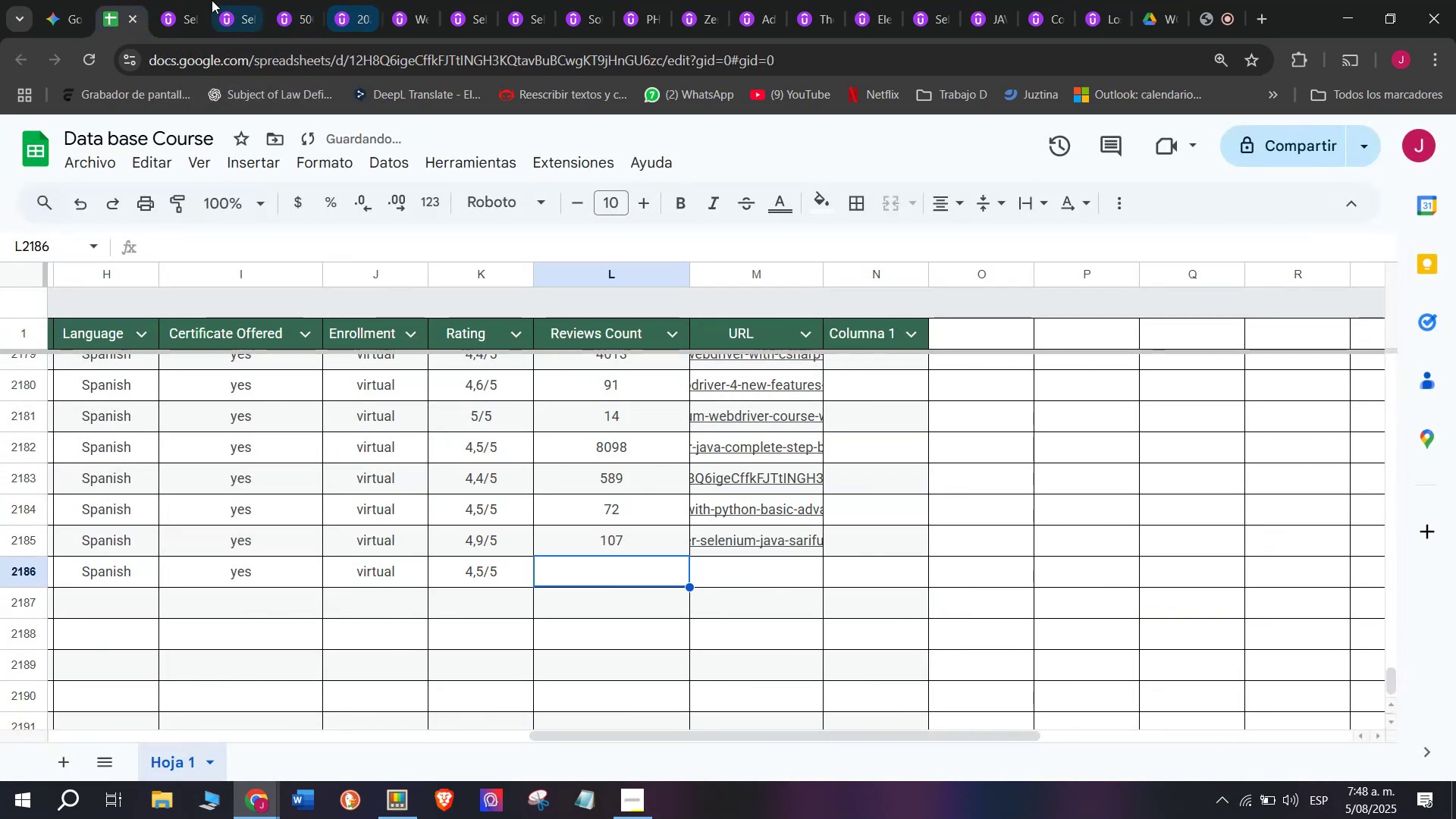 
left_click([173, 0])
 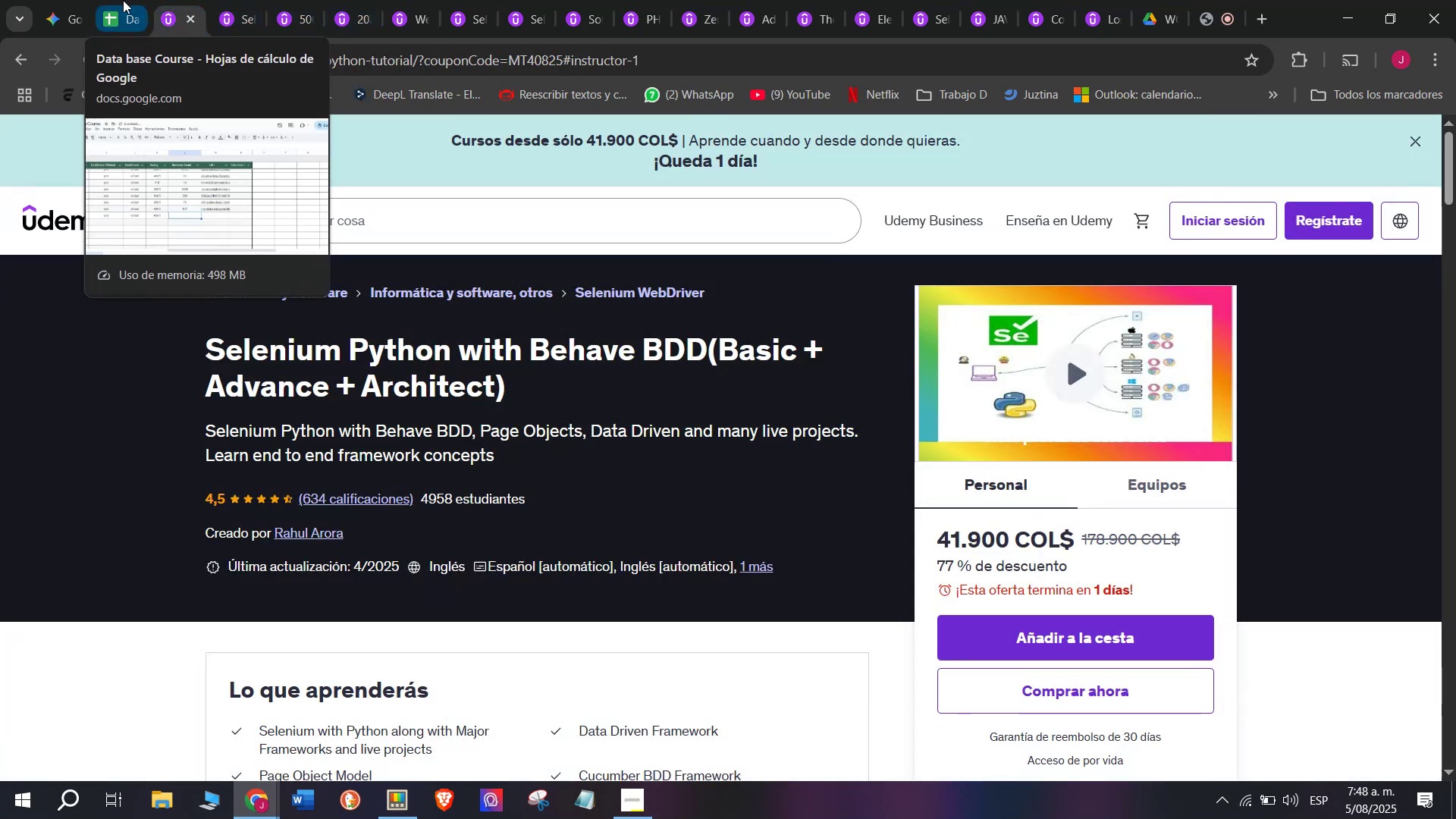 
left_click([123, 0])
 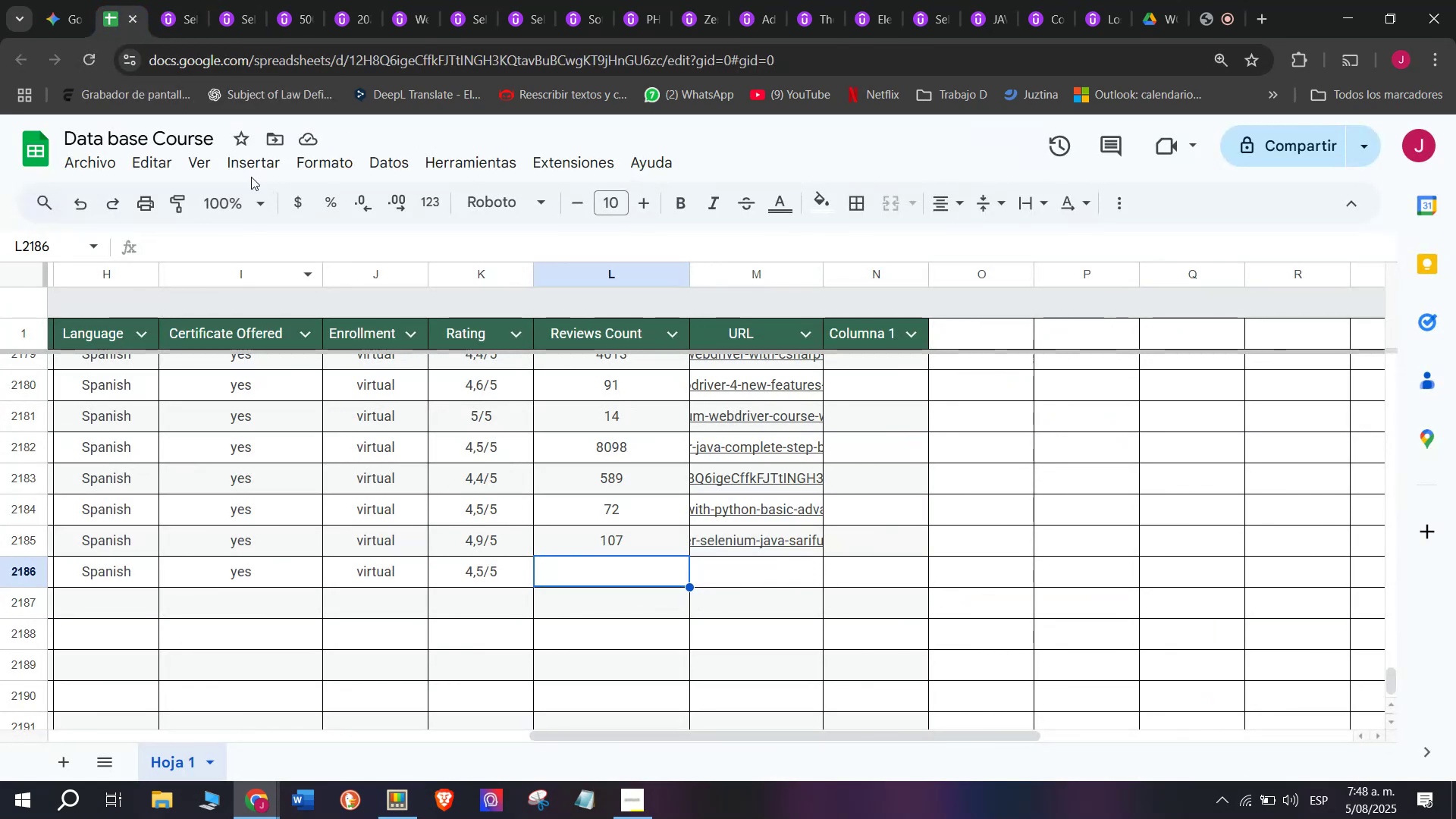 
left_click([168, 0])
 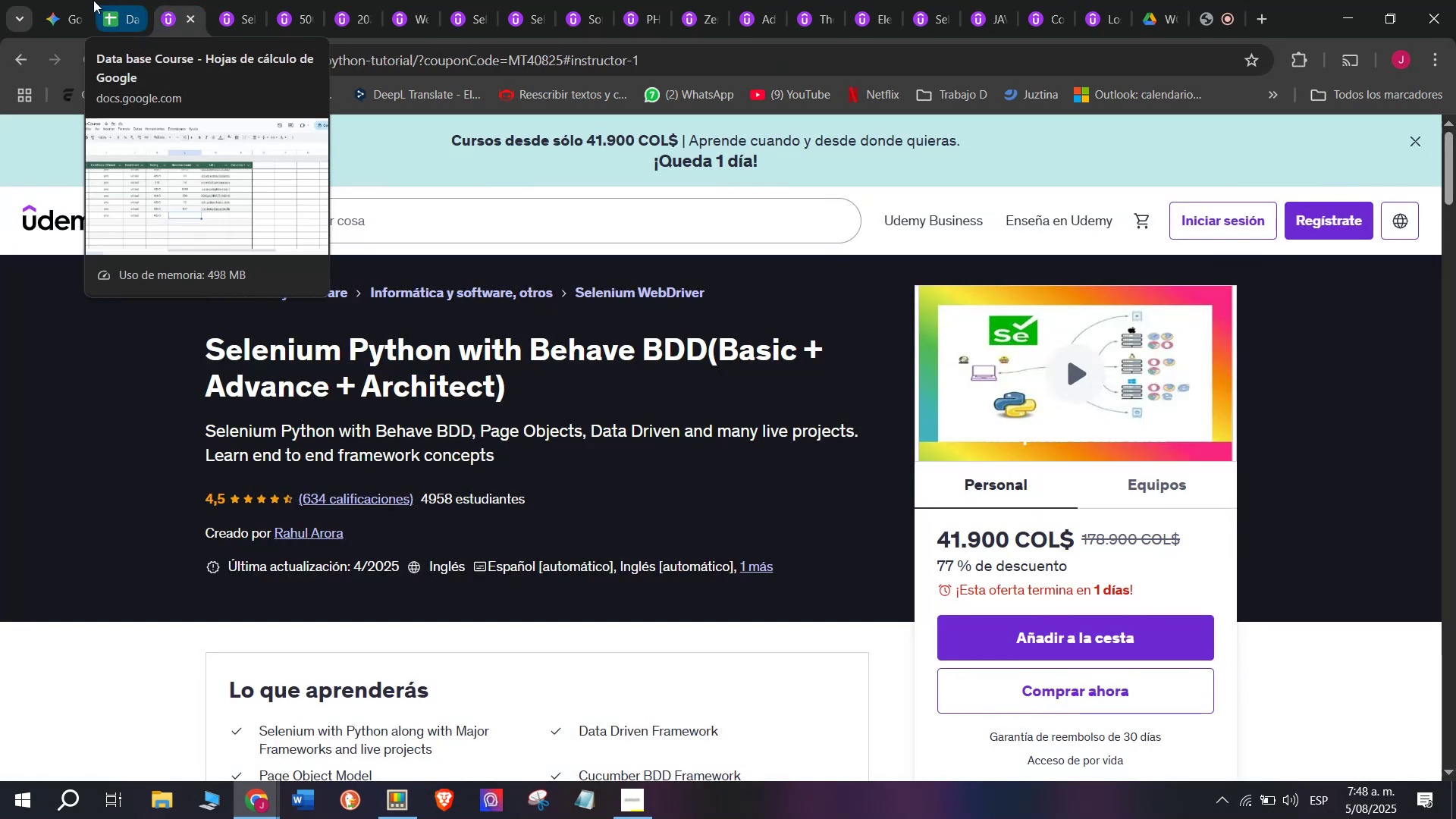 
left_click([97, 0])
 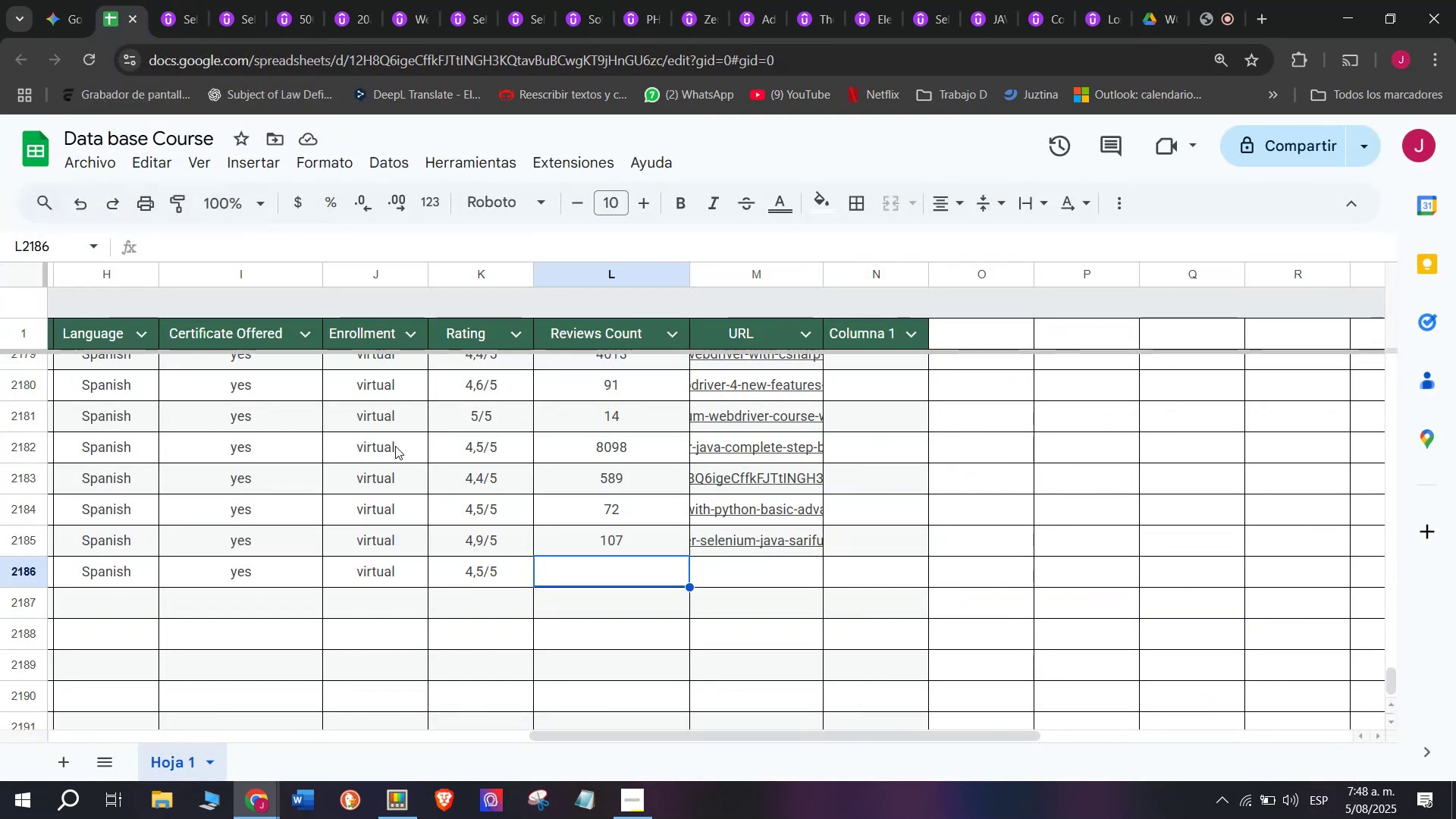 
type(634)
 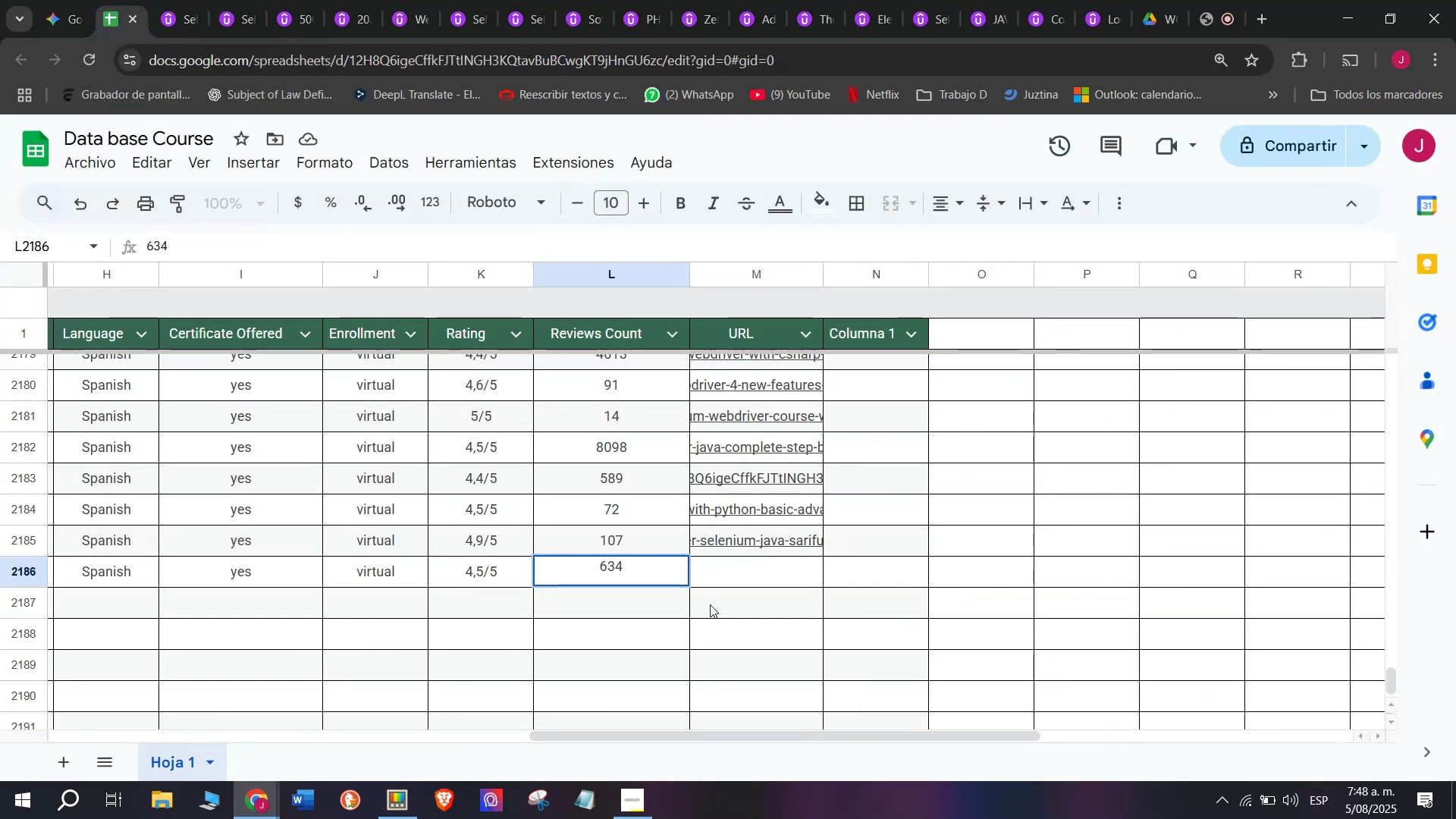 
left_click([724, 582])
 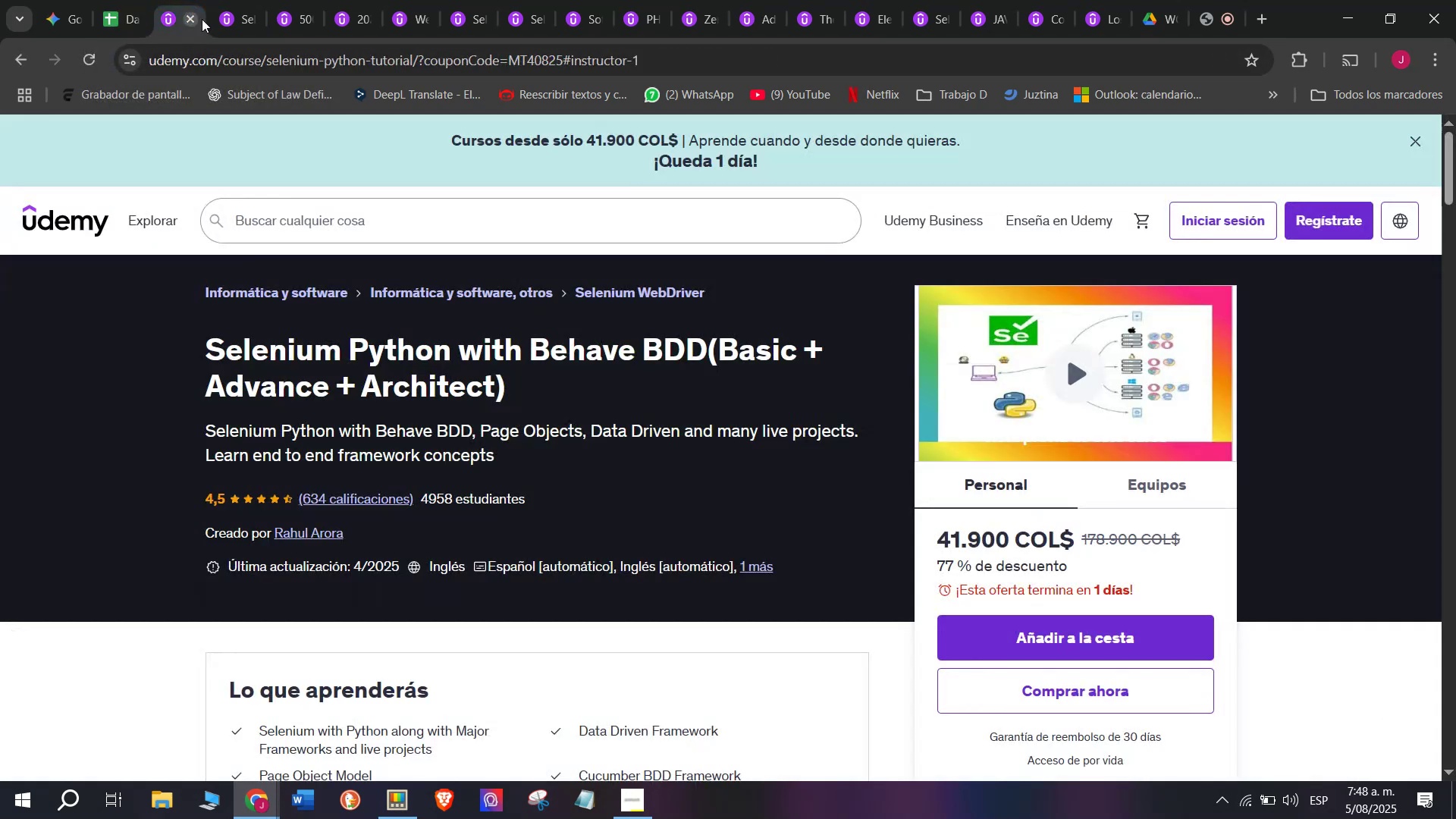 
double_click([282, 62])
 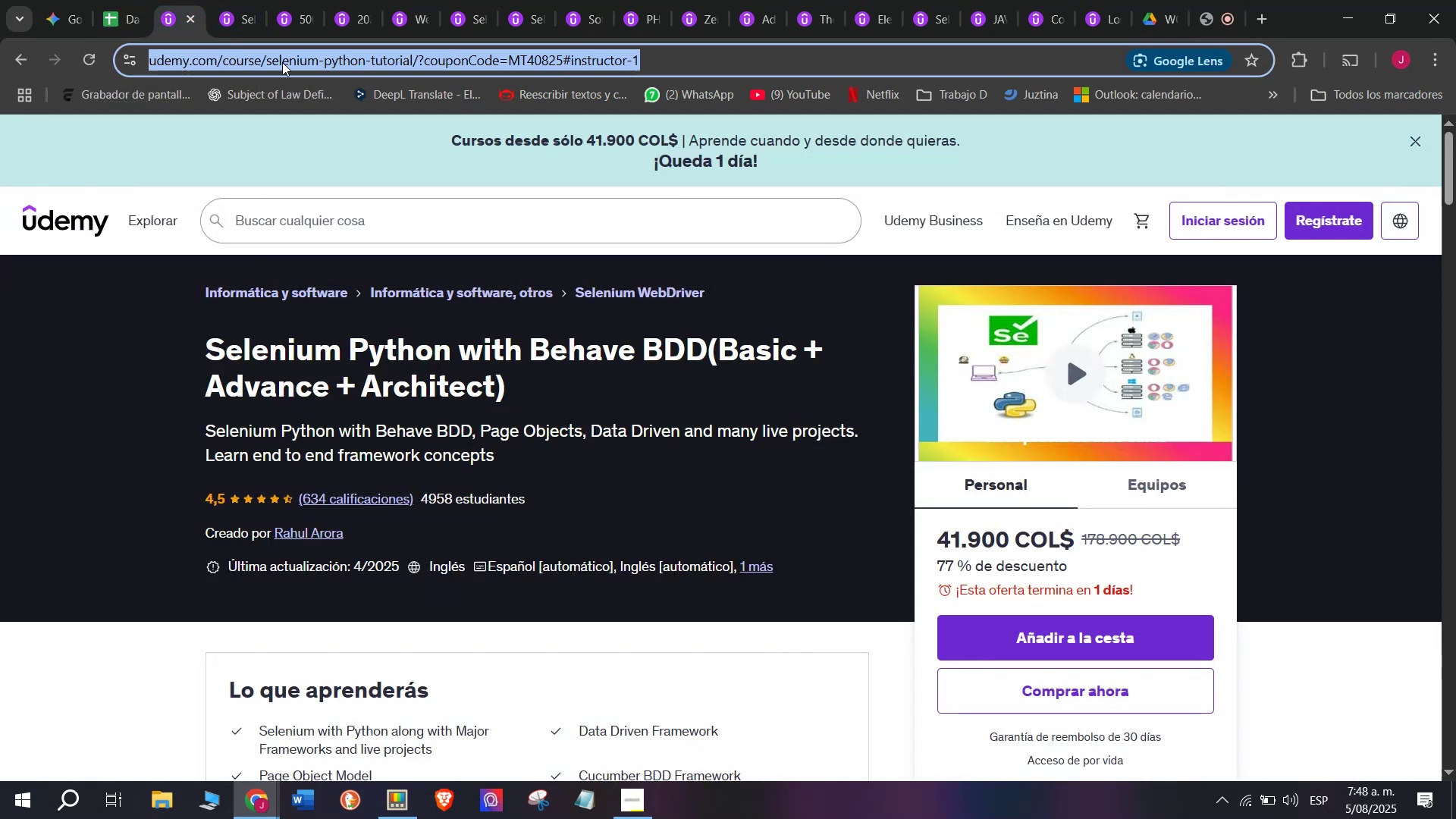 
triple_click([282, 62])
 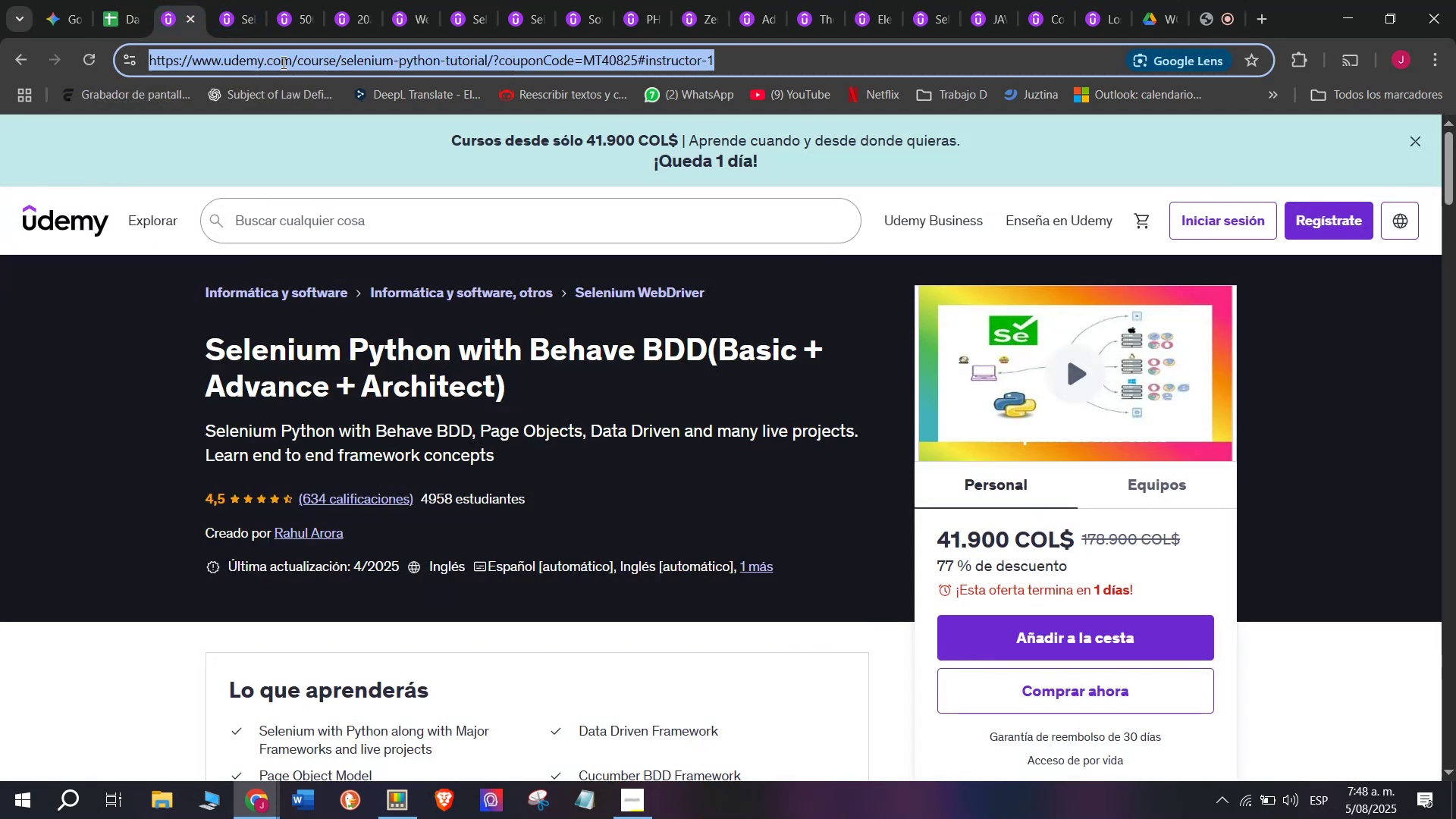 
triple_click([282, 62])
 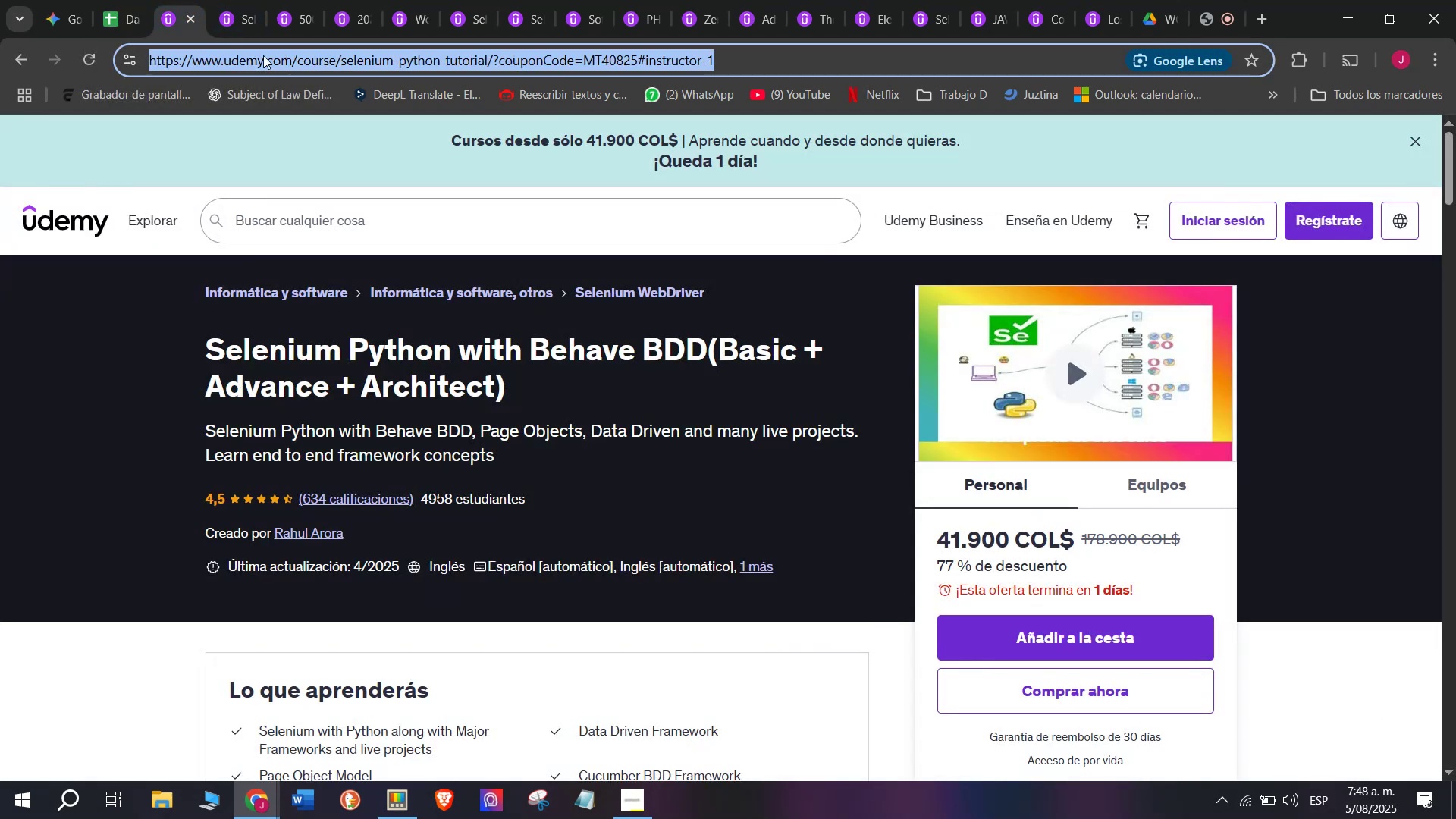 
key(Break)
 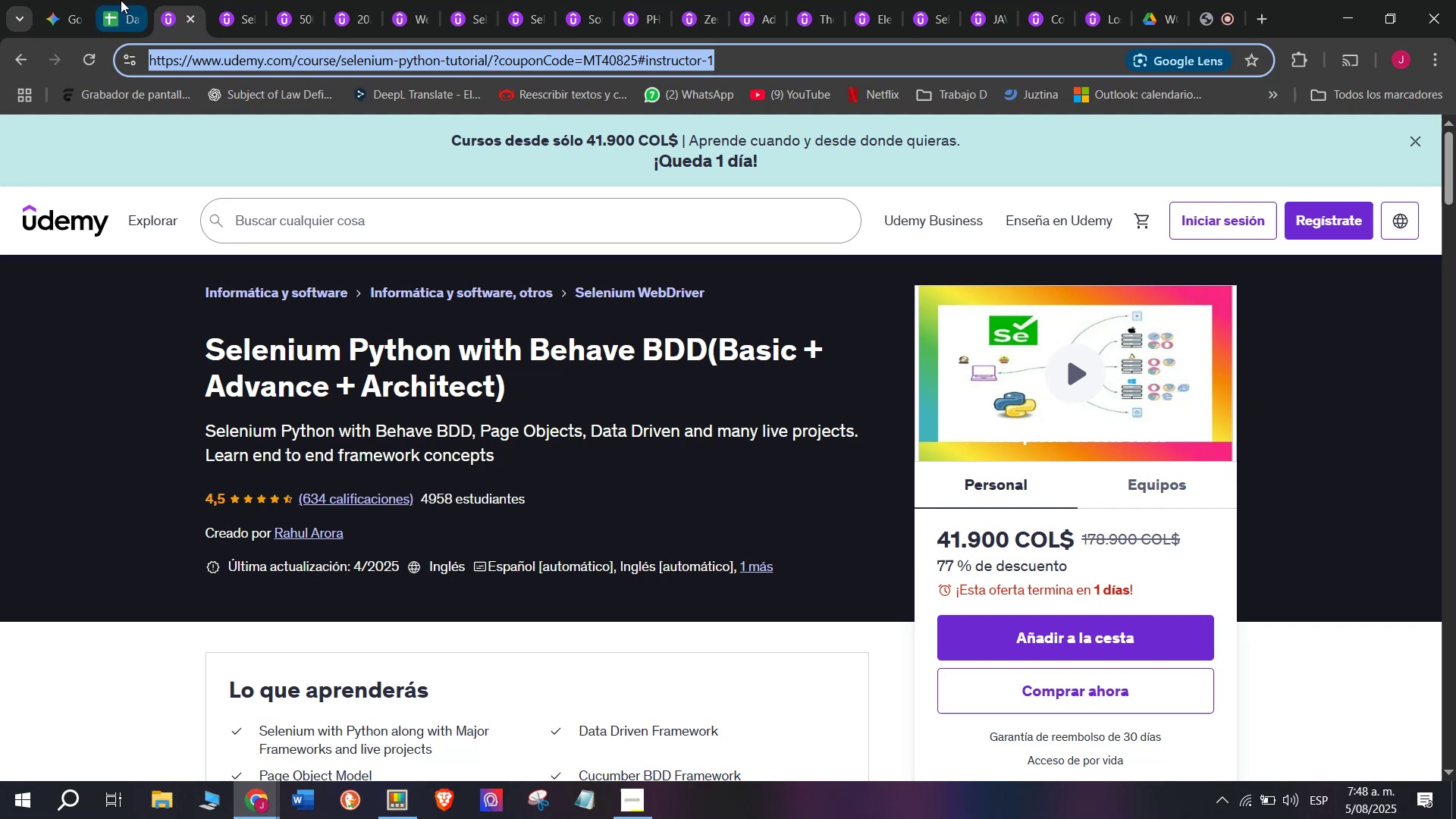 
key(Control+ControlLeft)
 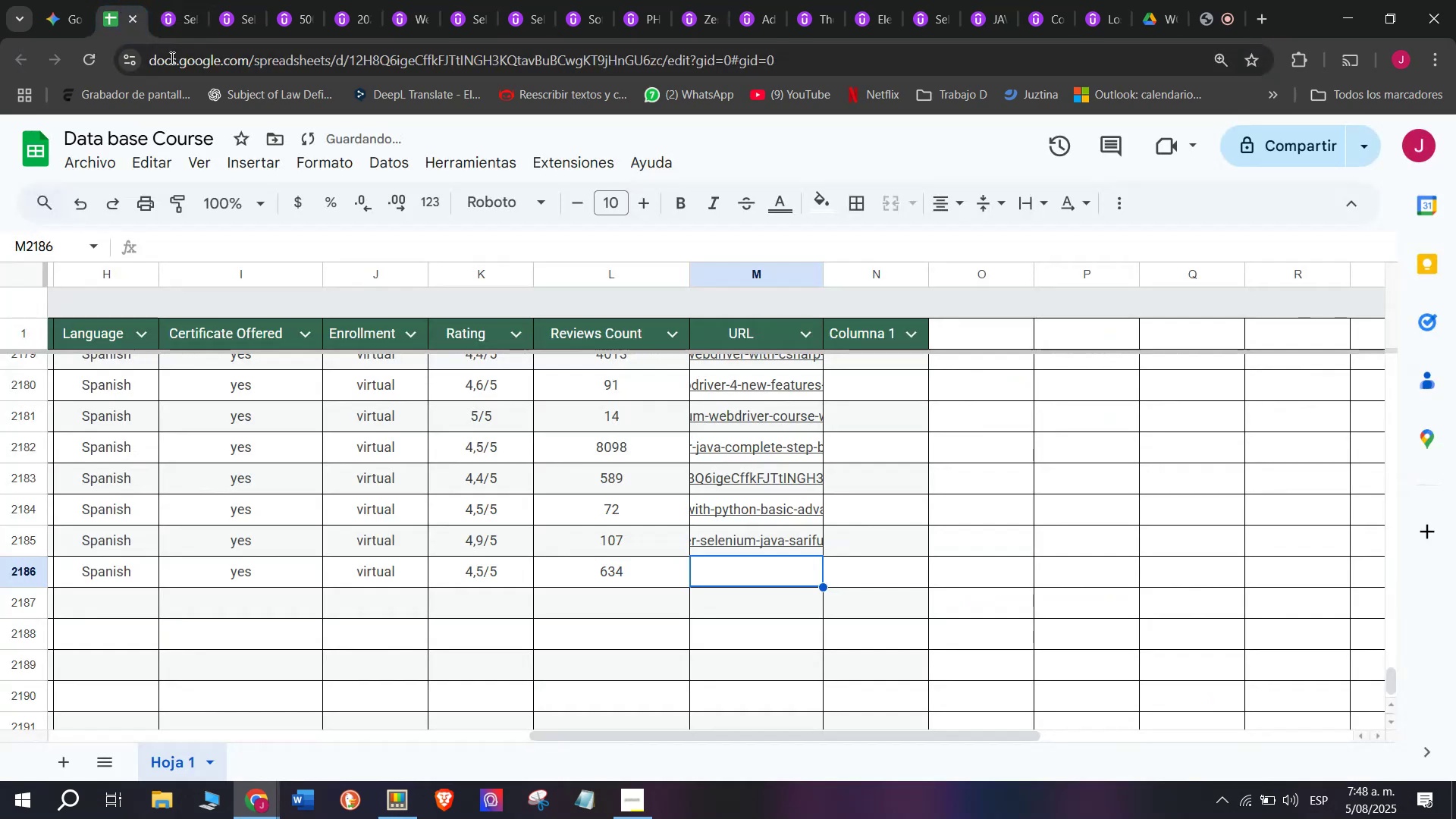 
key(Control+C)
 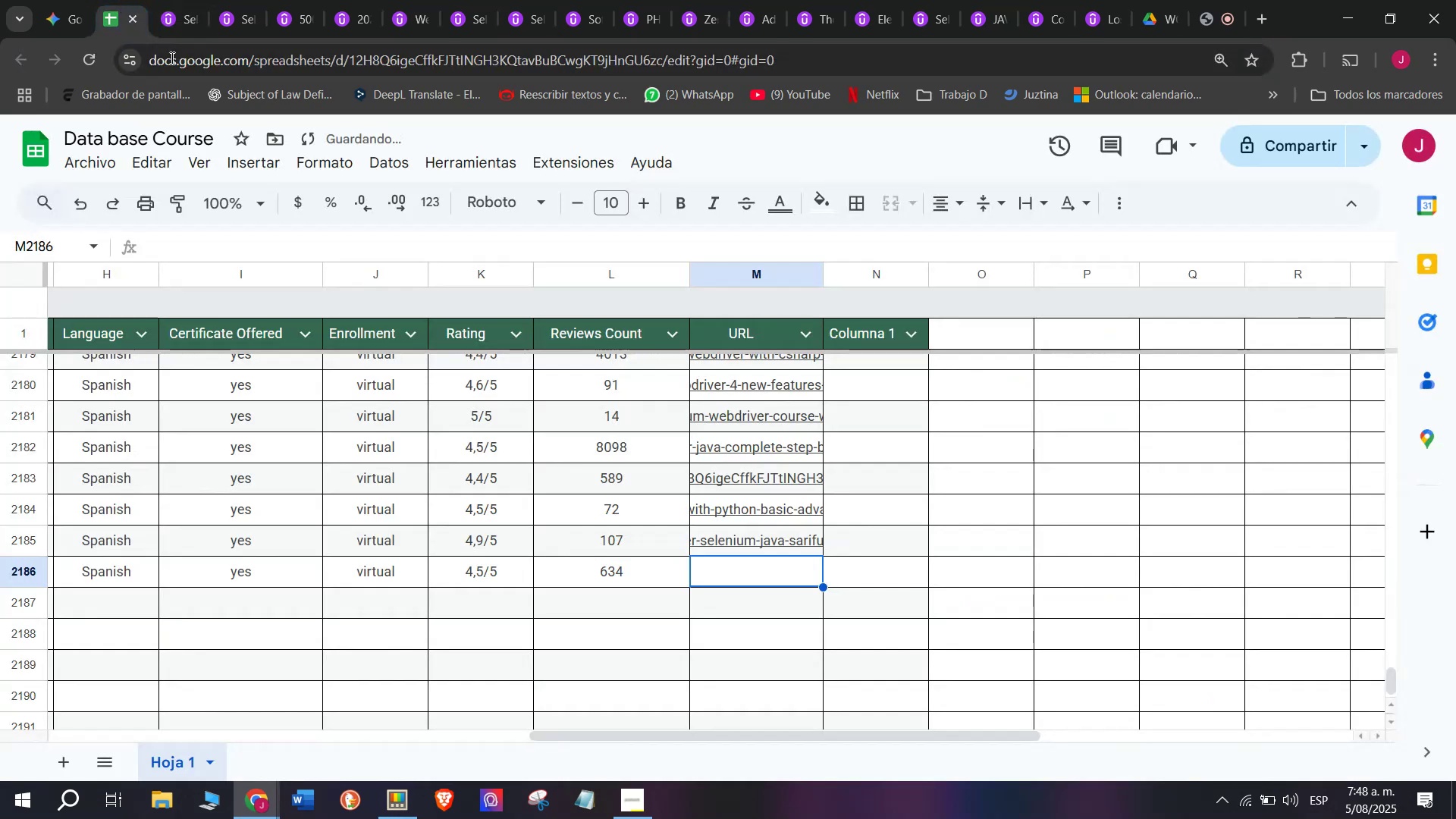 
triple_click([121, 0])
 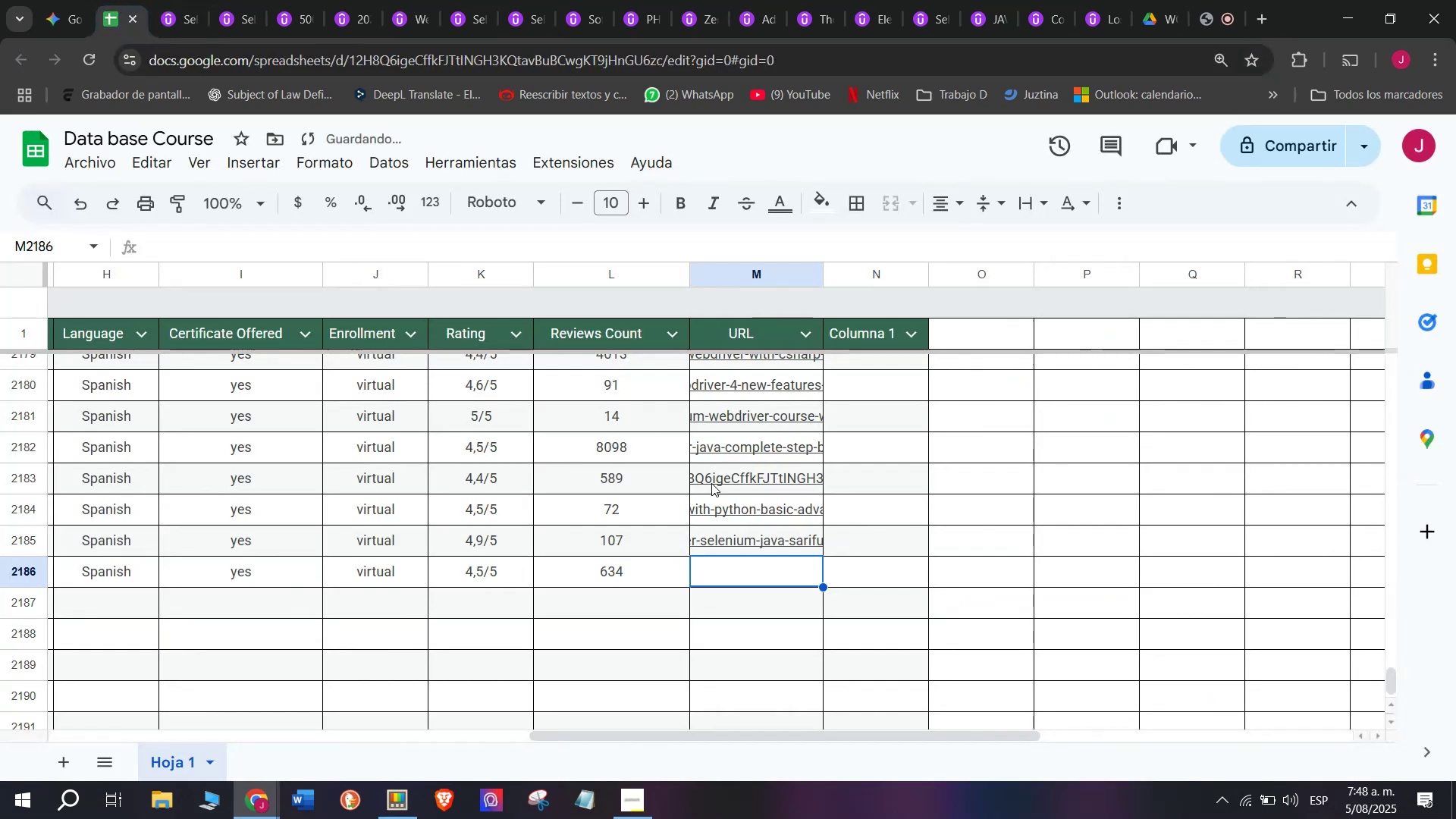 
key(Control+ControlLeft)
 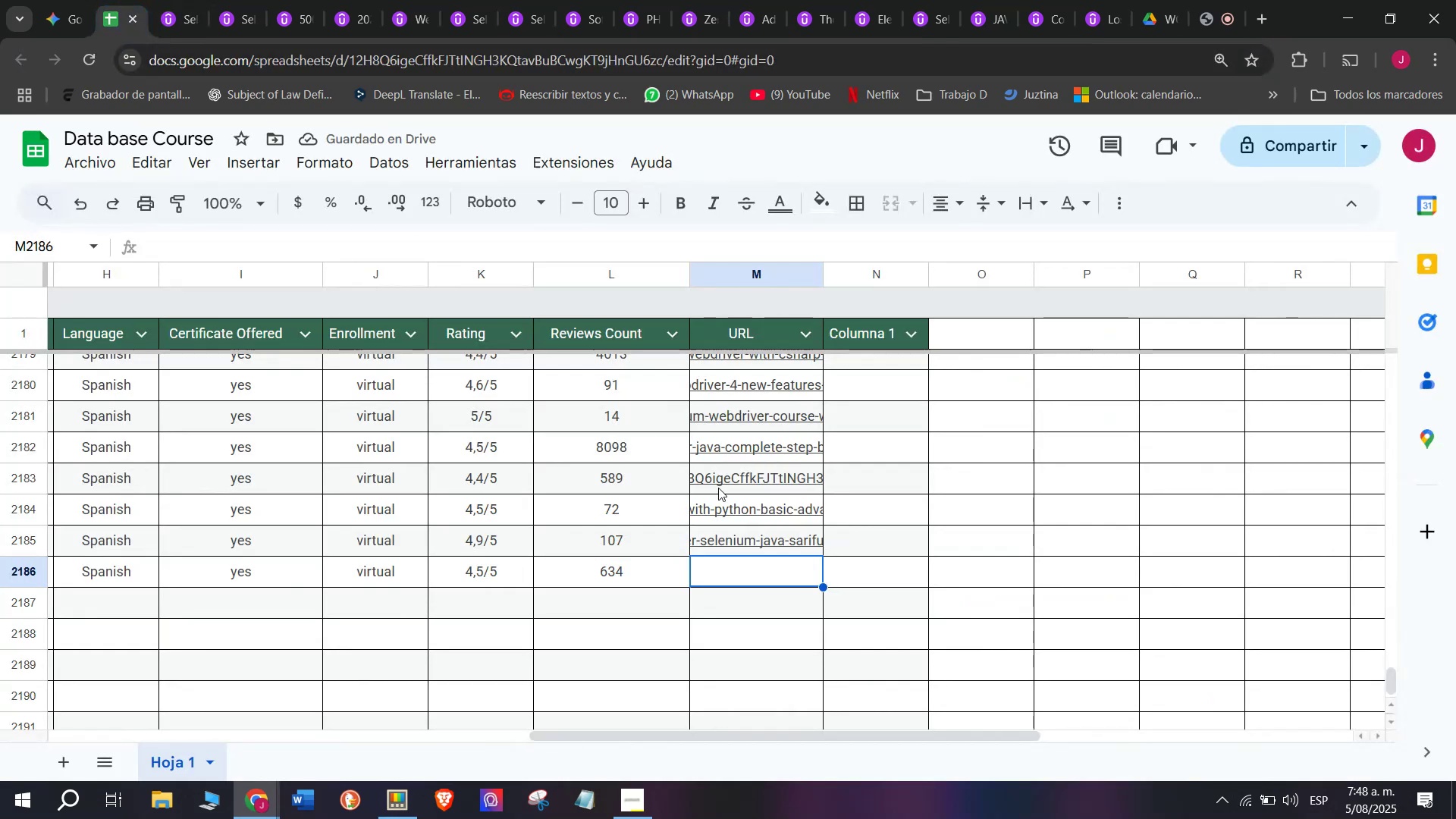 
key(Z)
 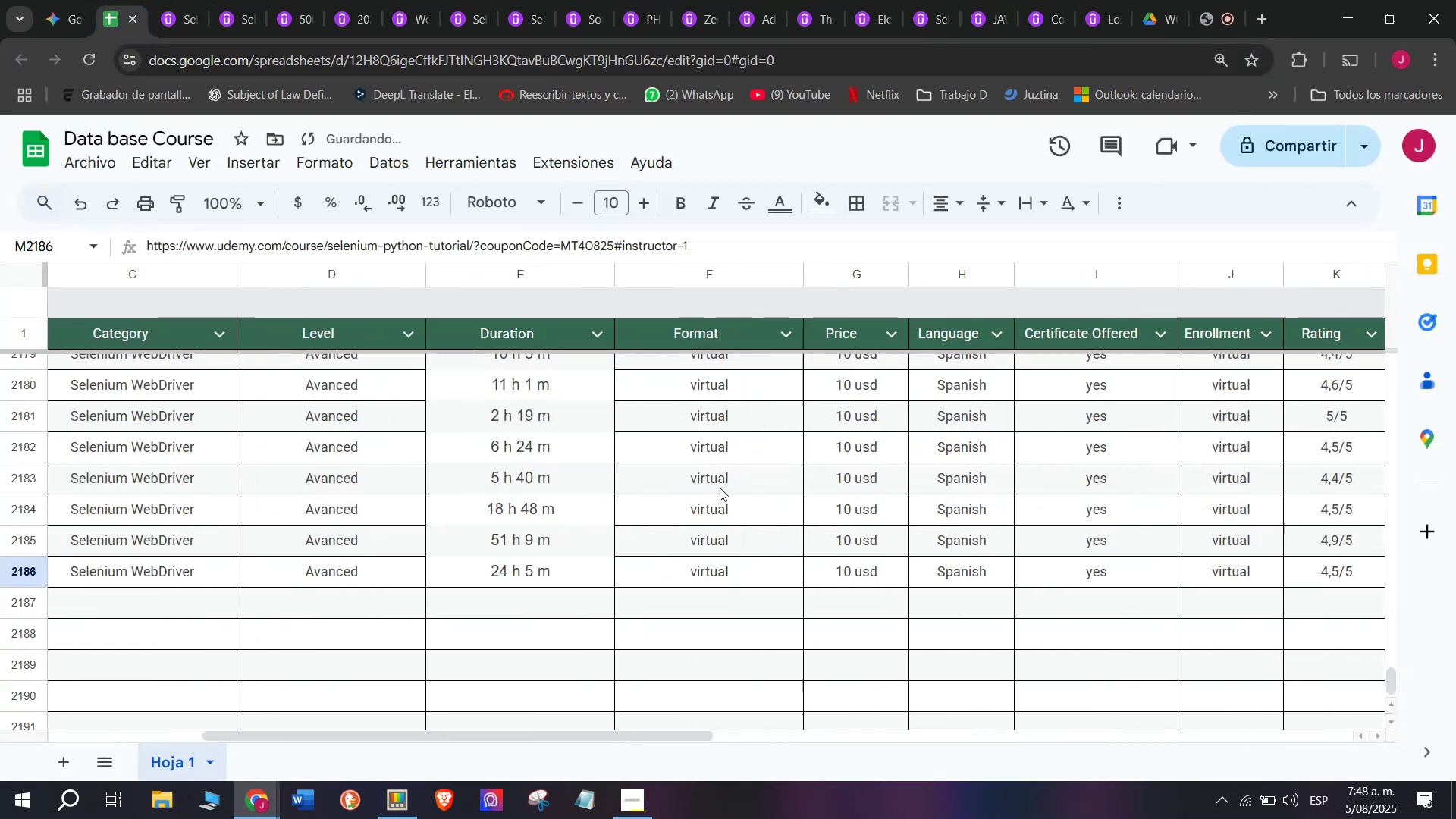 
key(Control+V)
 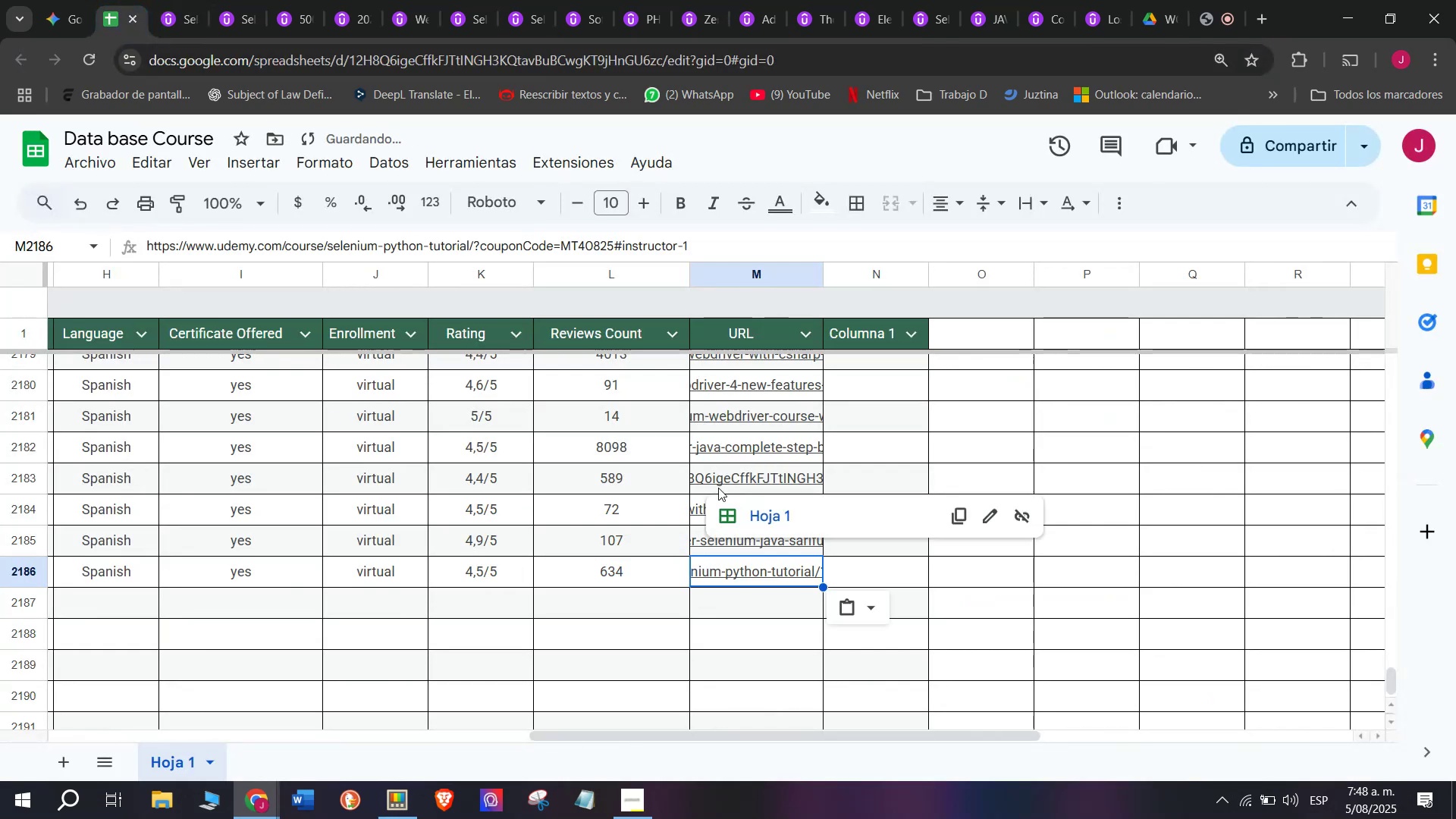 
scroll: coordinate [290, 586], scroll_direction: up, amount: 3.0
 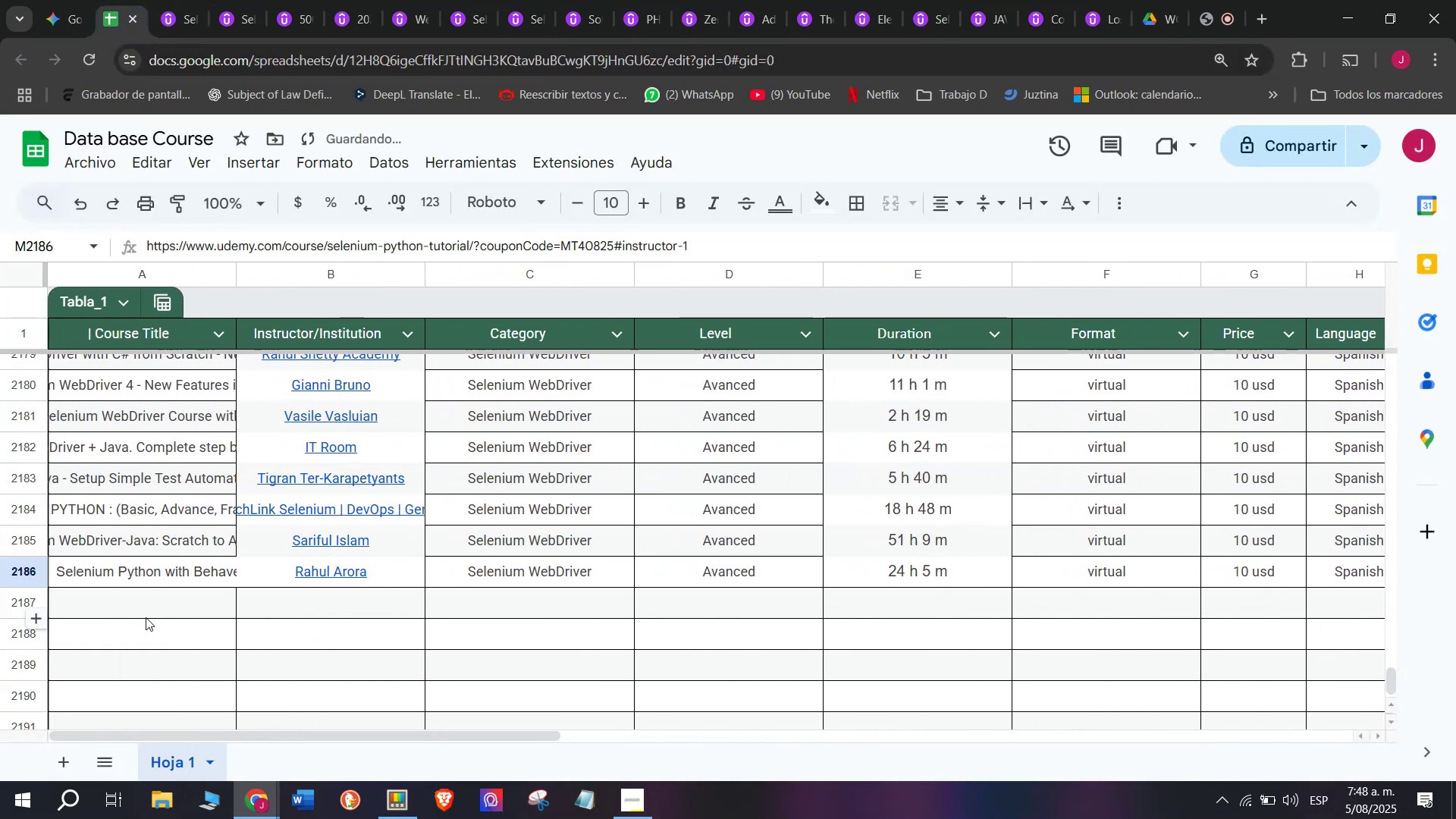 
left_click([146, 614])
 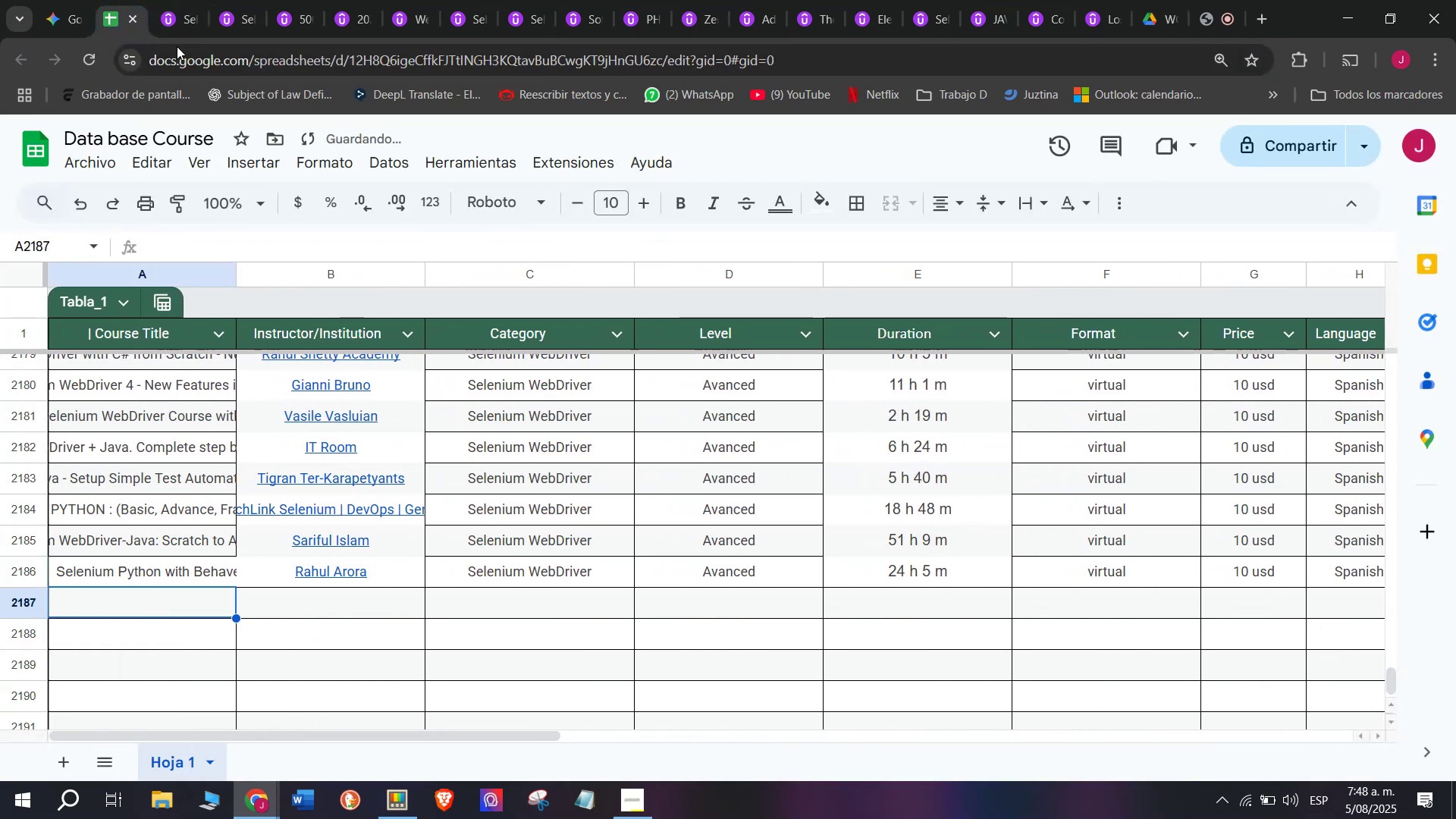 
left_click([167, 0])
 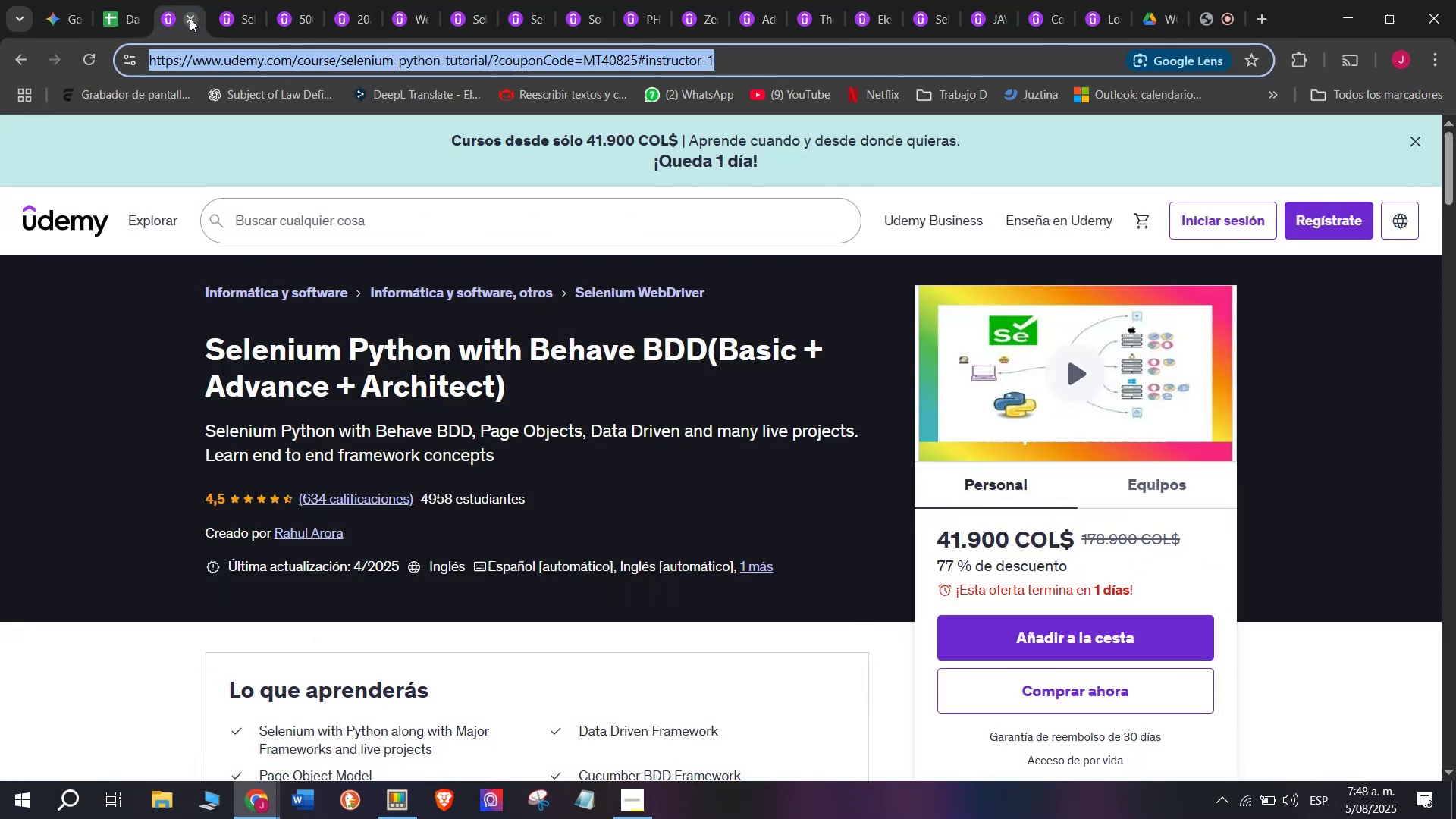 
left_click([190, 18])
 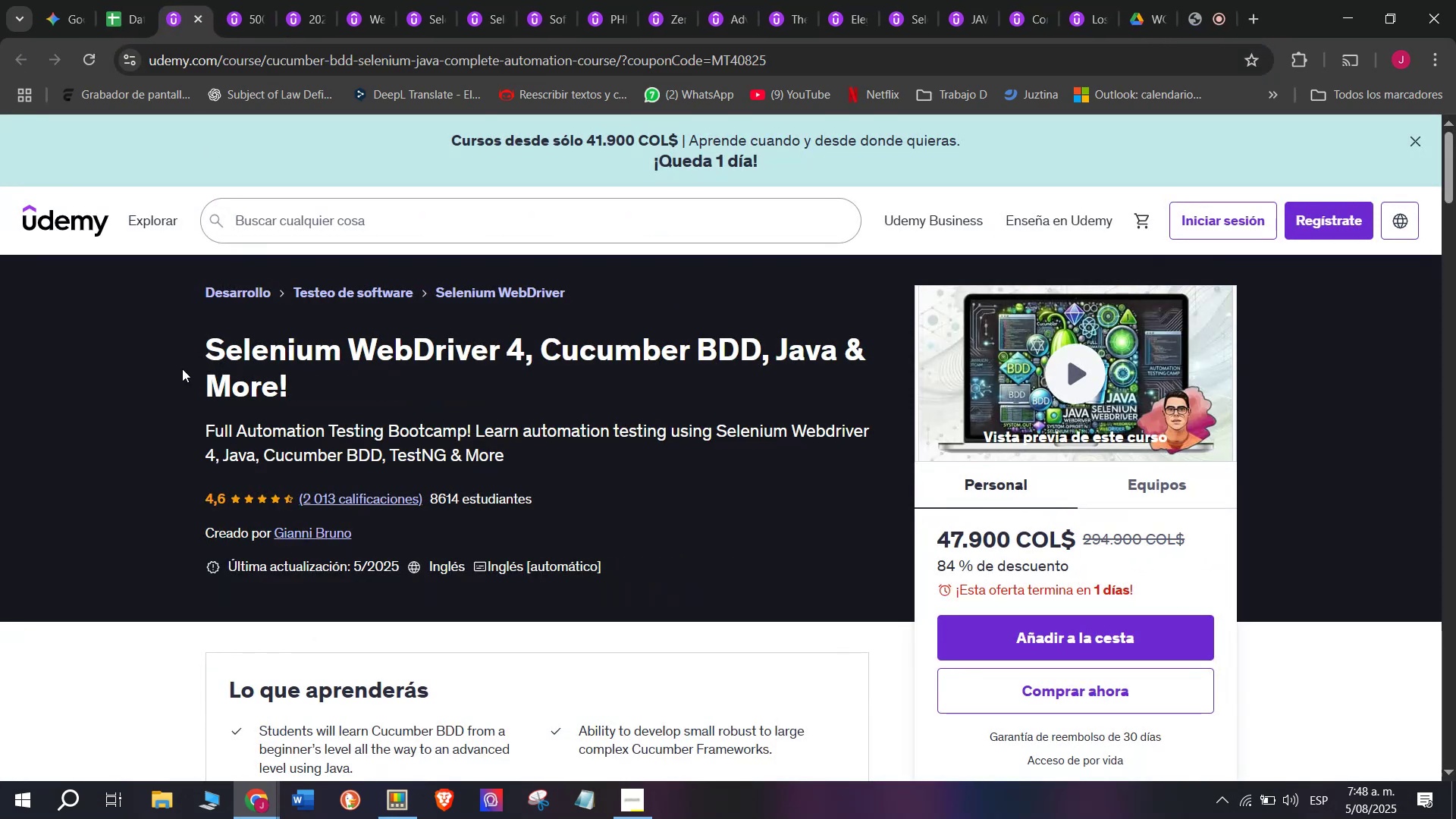 
left_click_drag(start_coordinate=[182, 346], to_coordinate=[364, 381])
 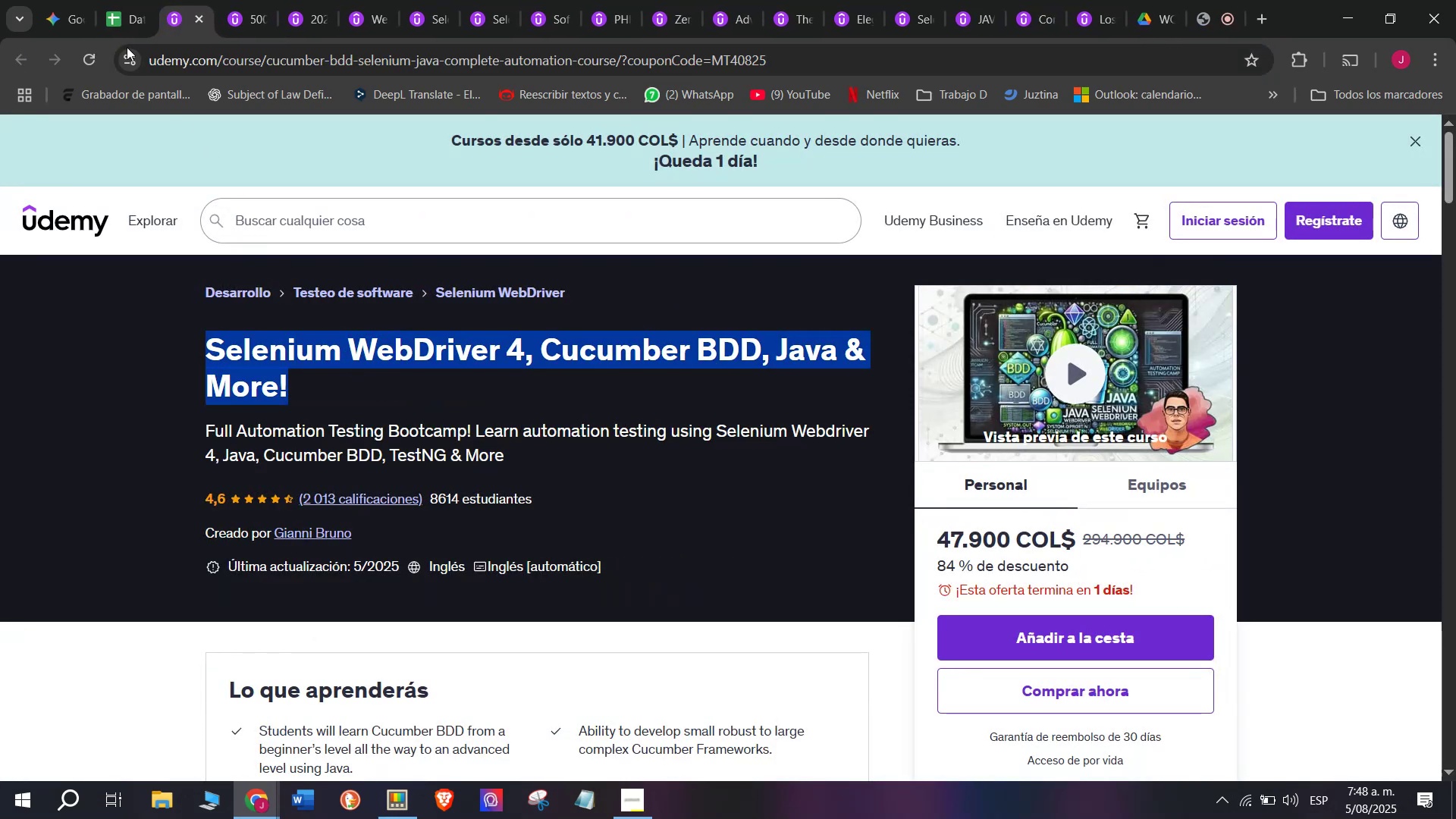 
key(Break)
 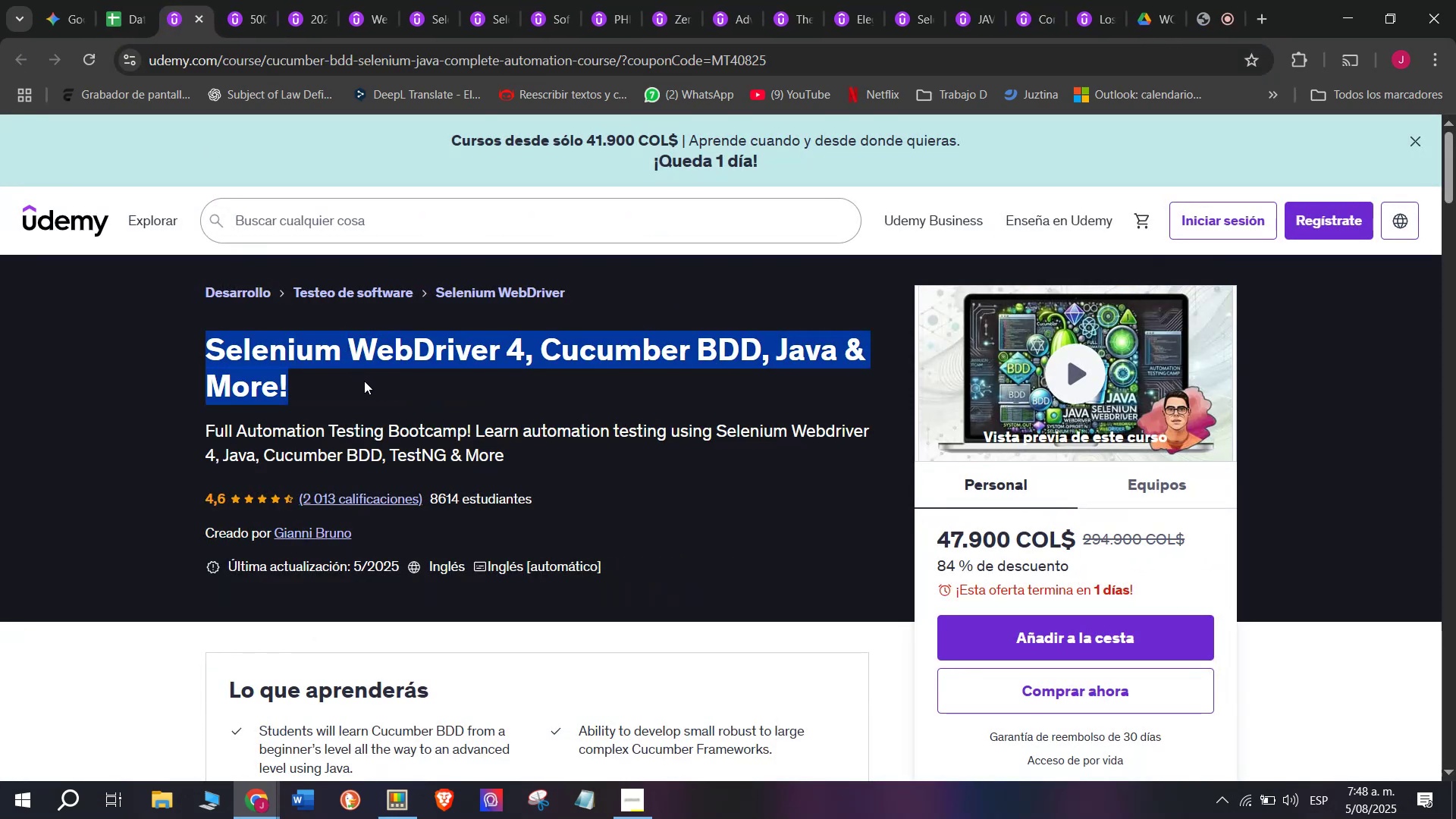 
key(Control+ControlLeft)
 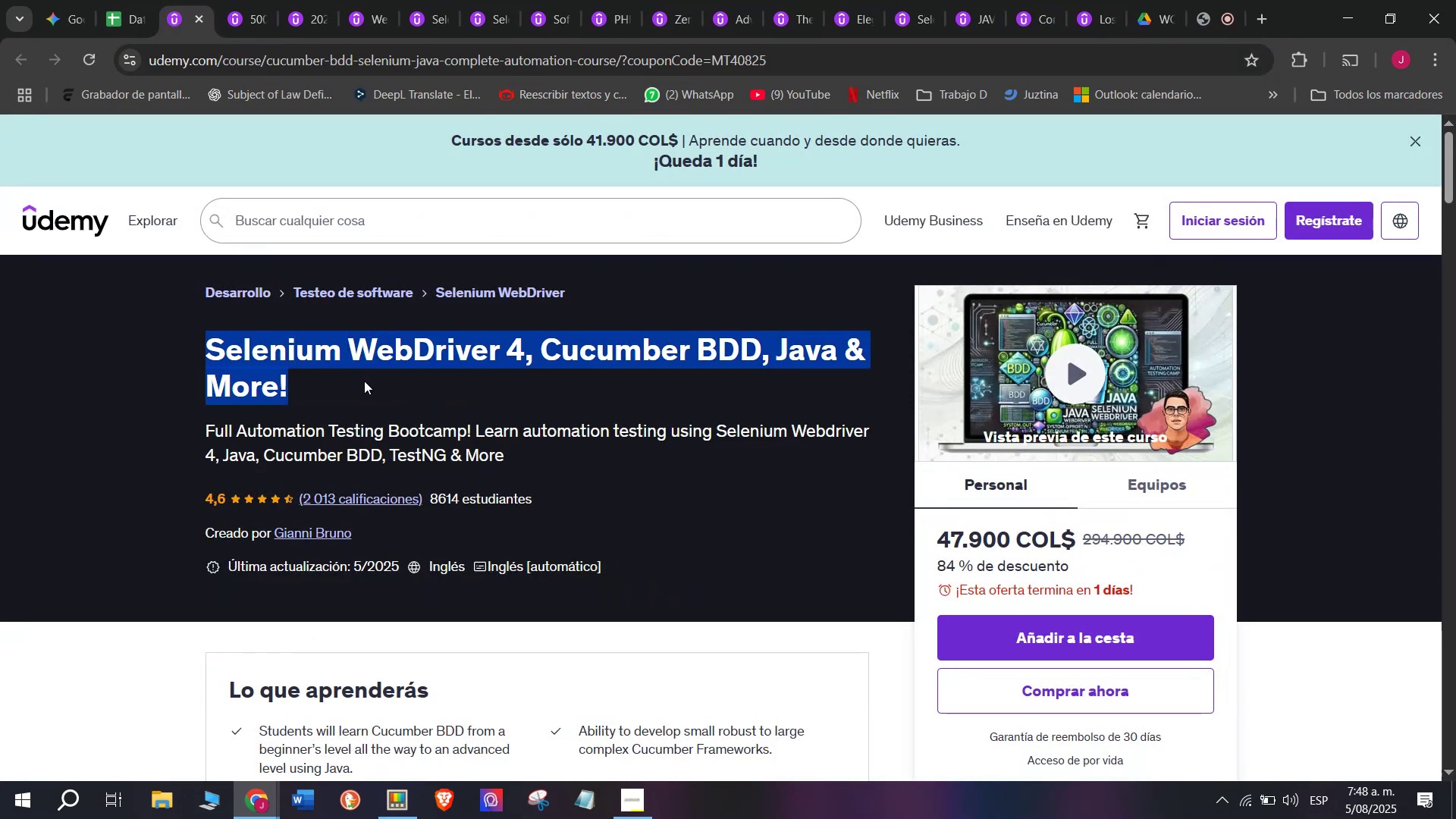 
key(Control+C)
 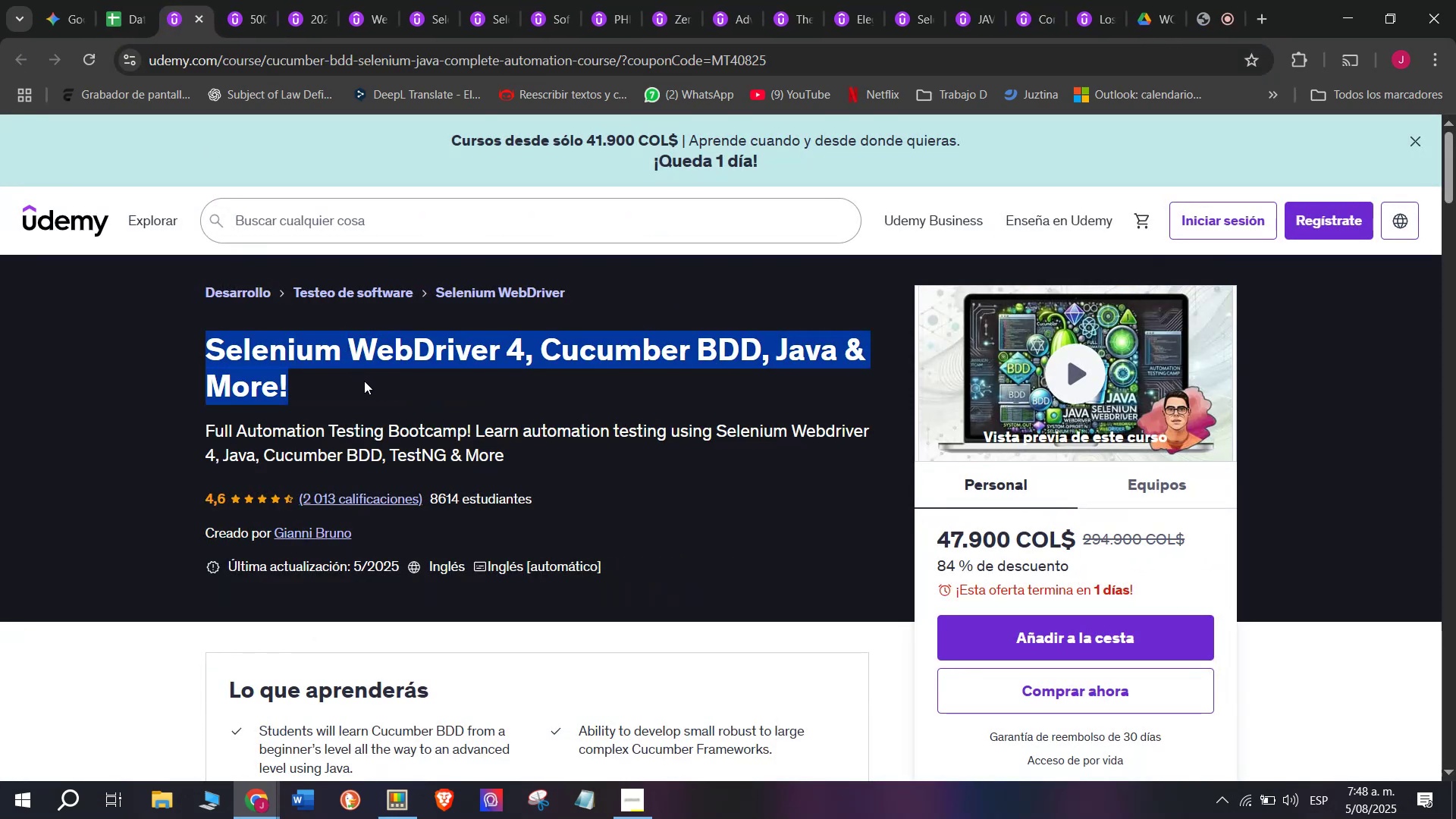 
key(Break)
 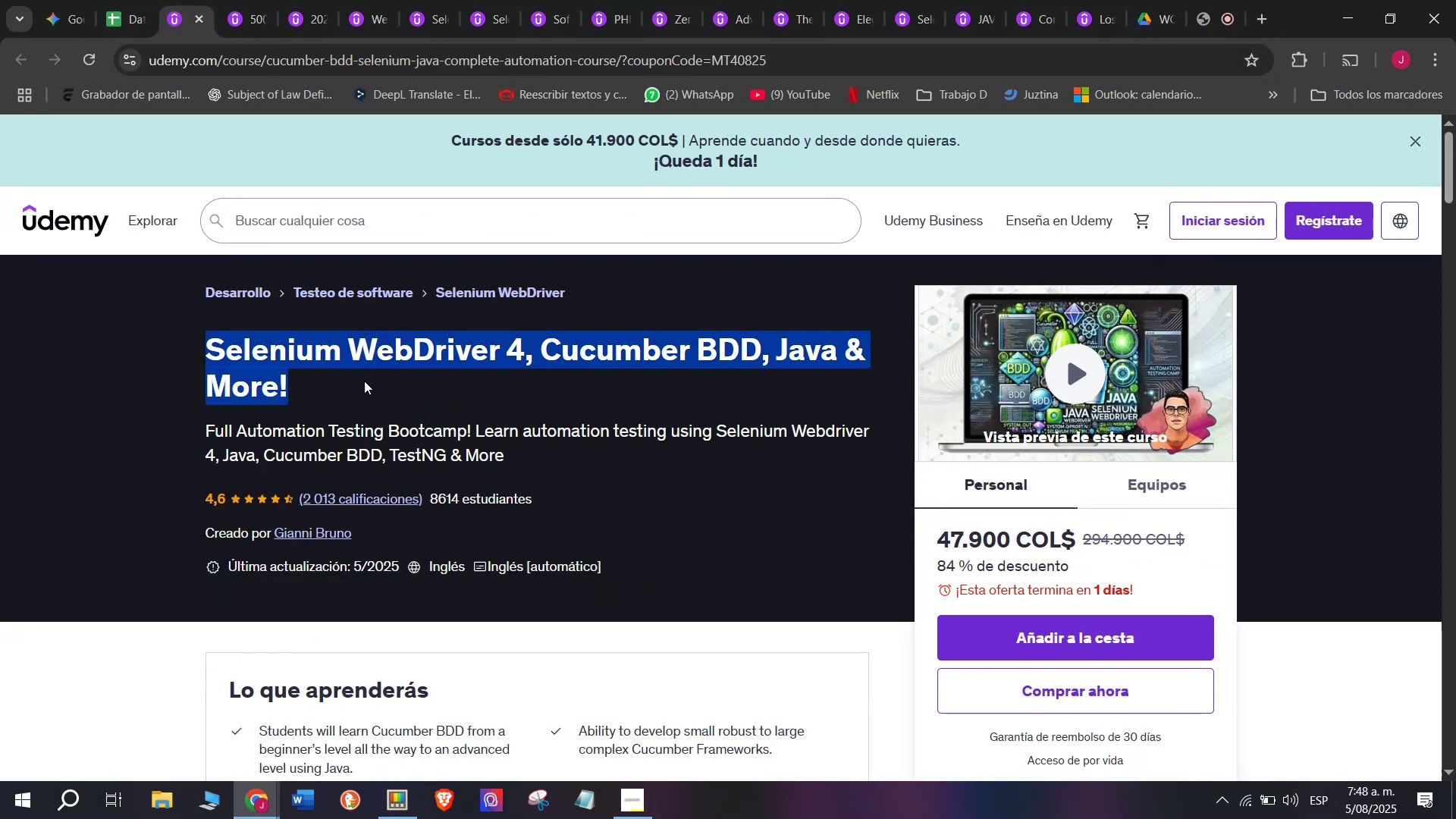 
key(Control+ControlLeft)
 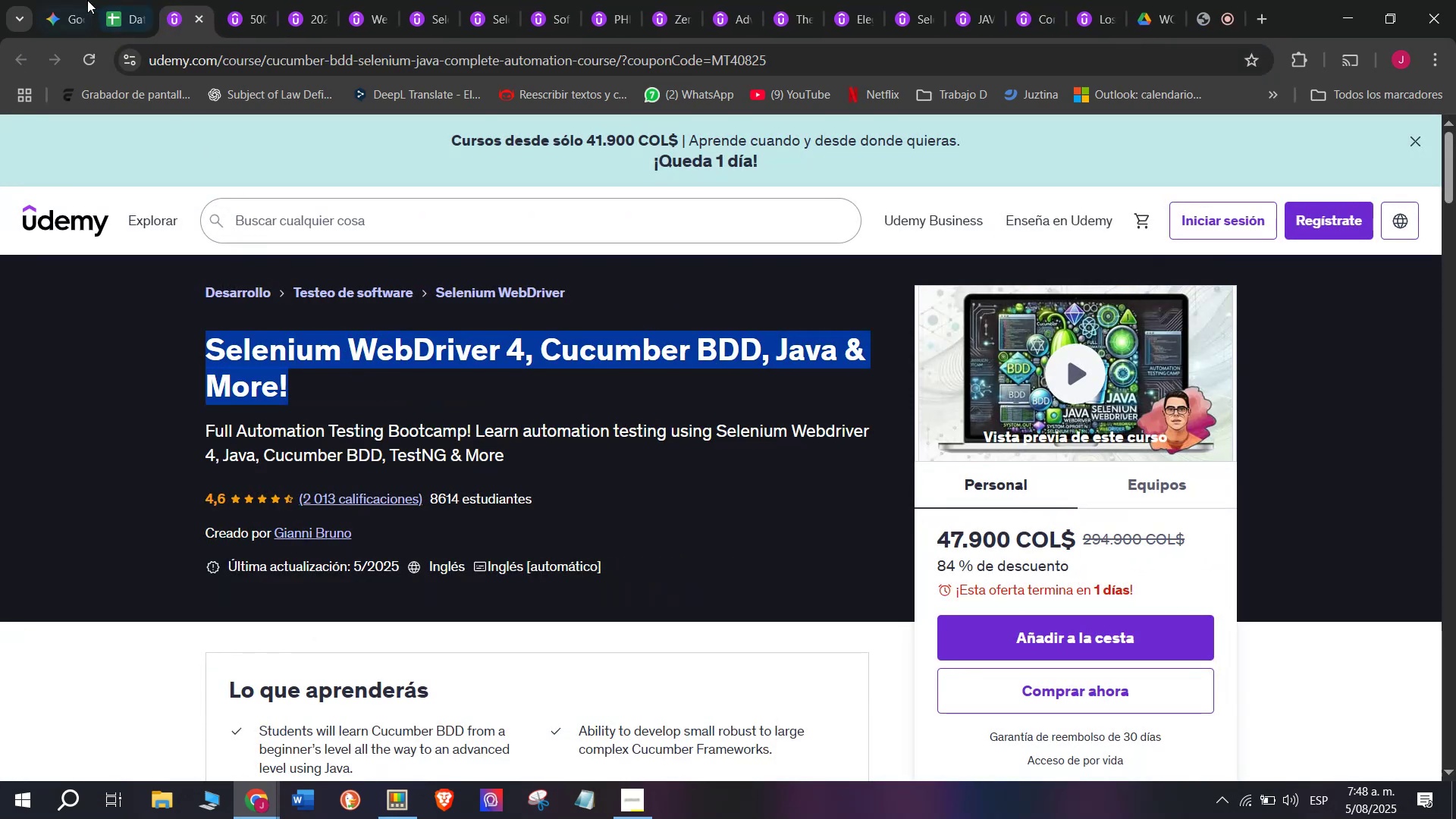 
key(Control+C)
 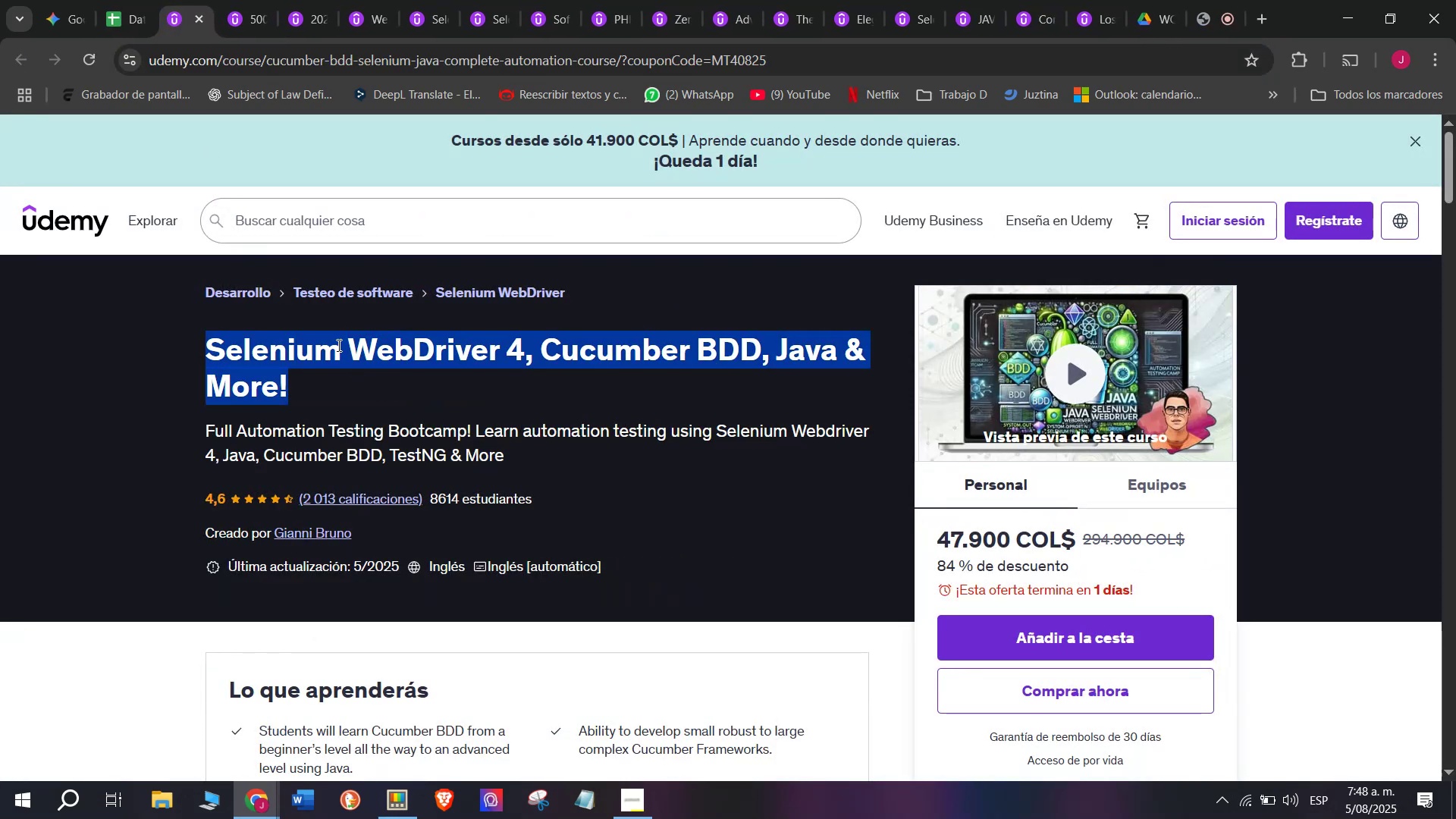 
key(Break)
 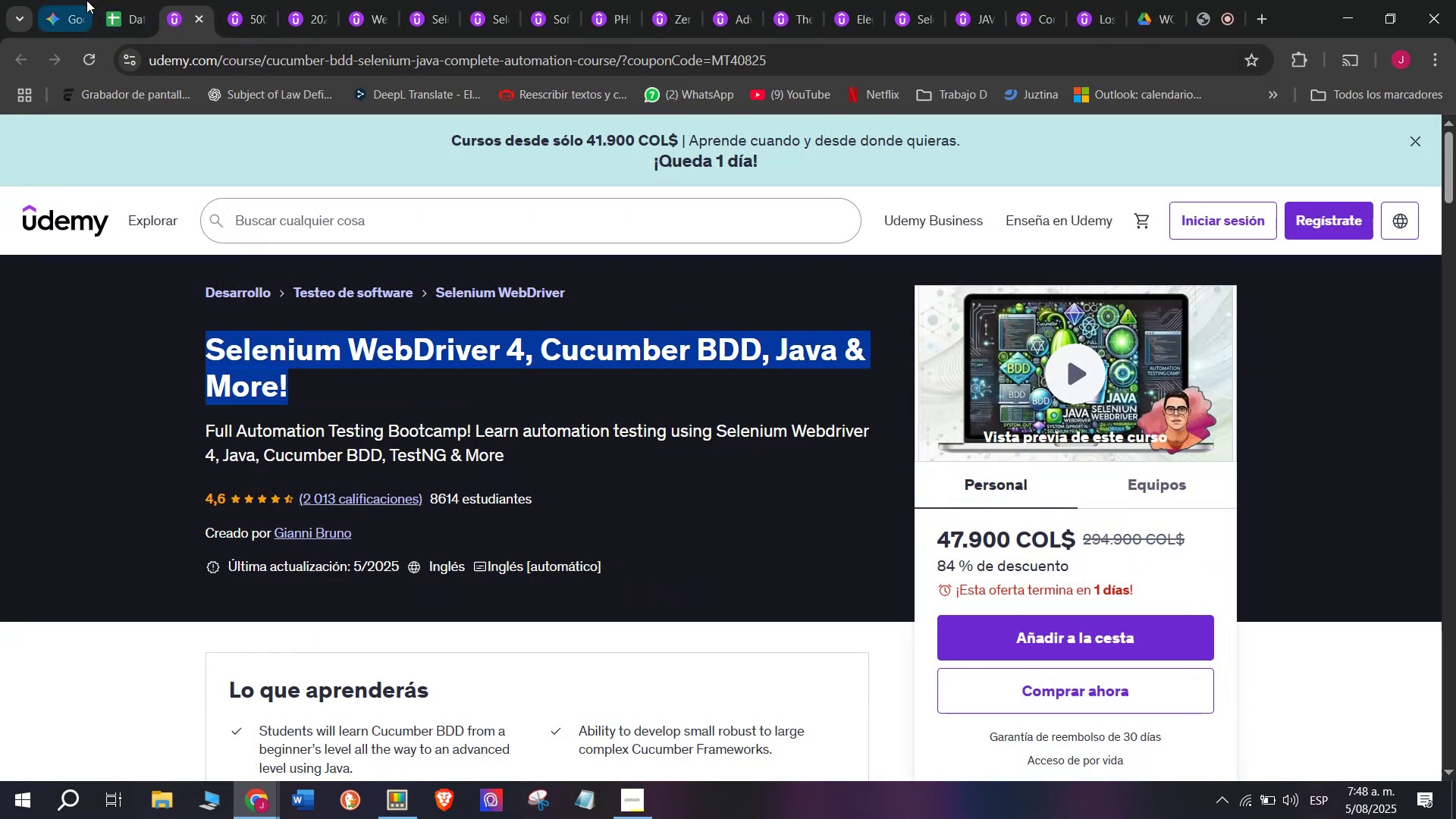 
key(Control+ControlLeft)
 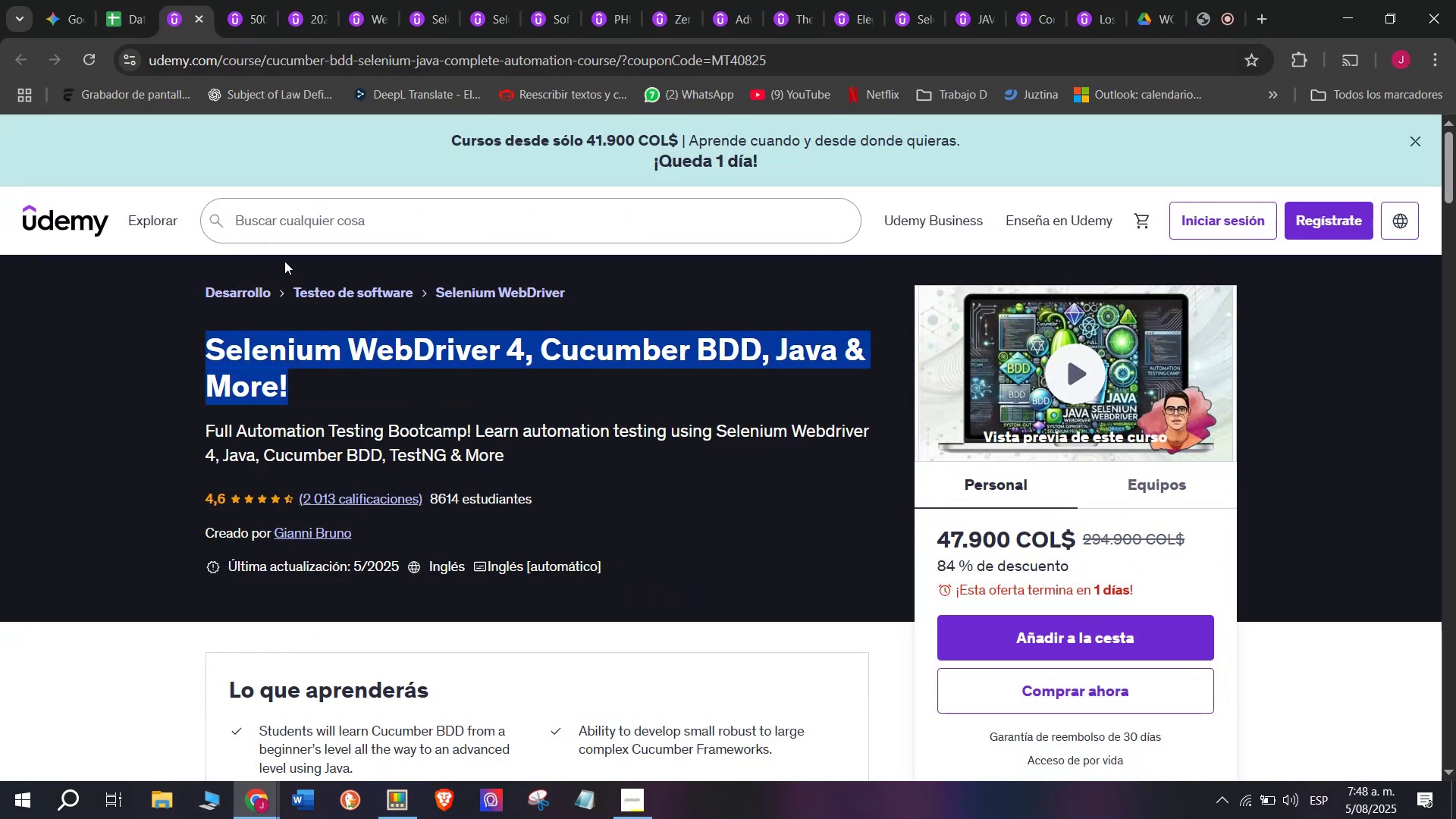 
key(Control+C)
 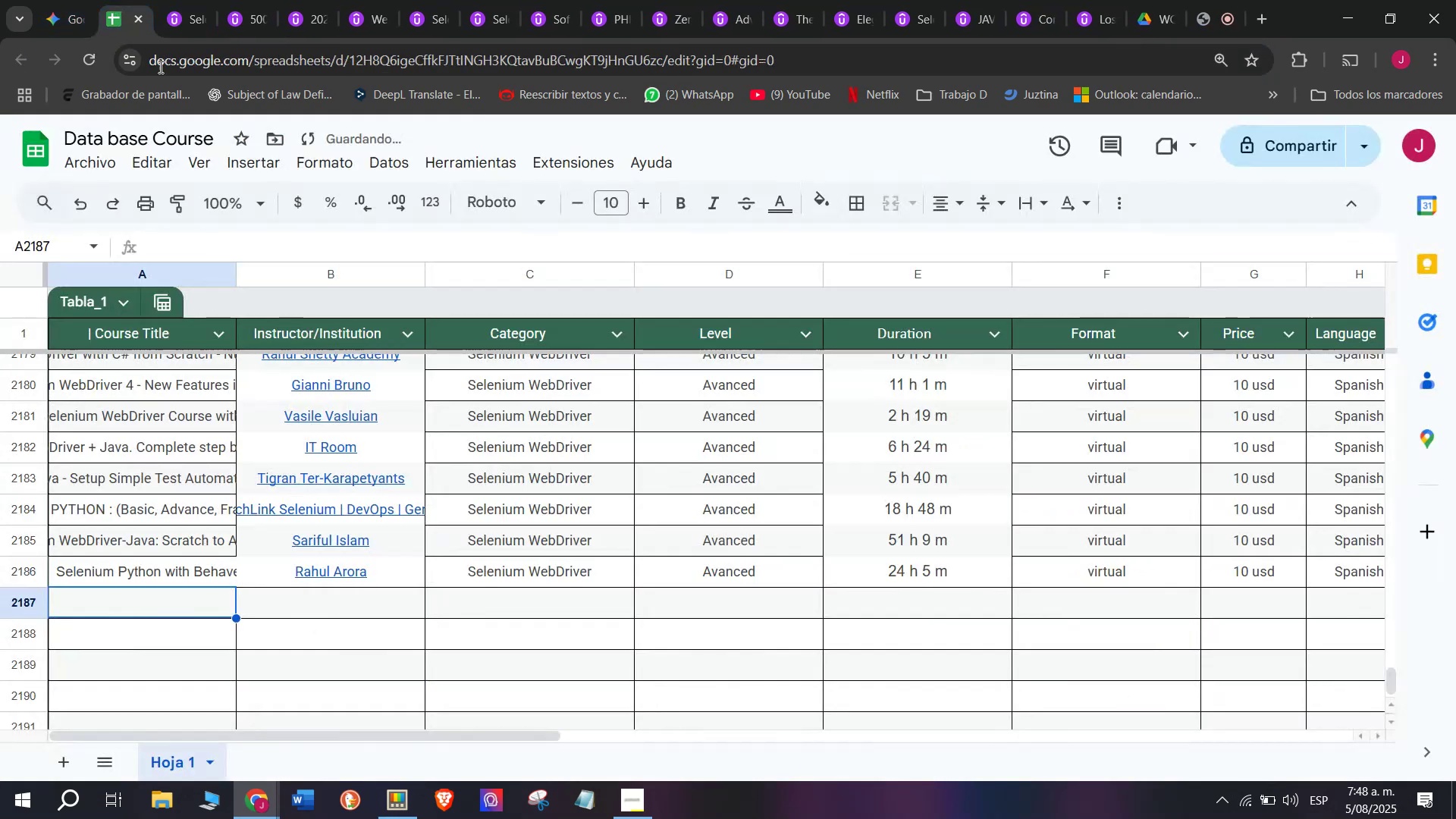 
key(Z)
 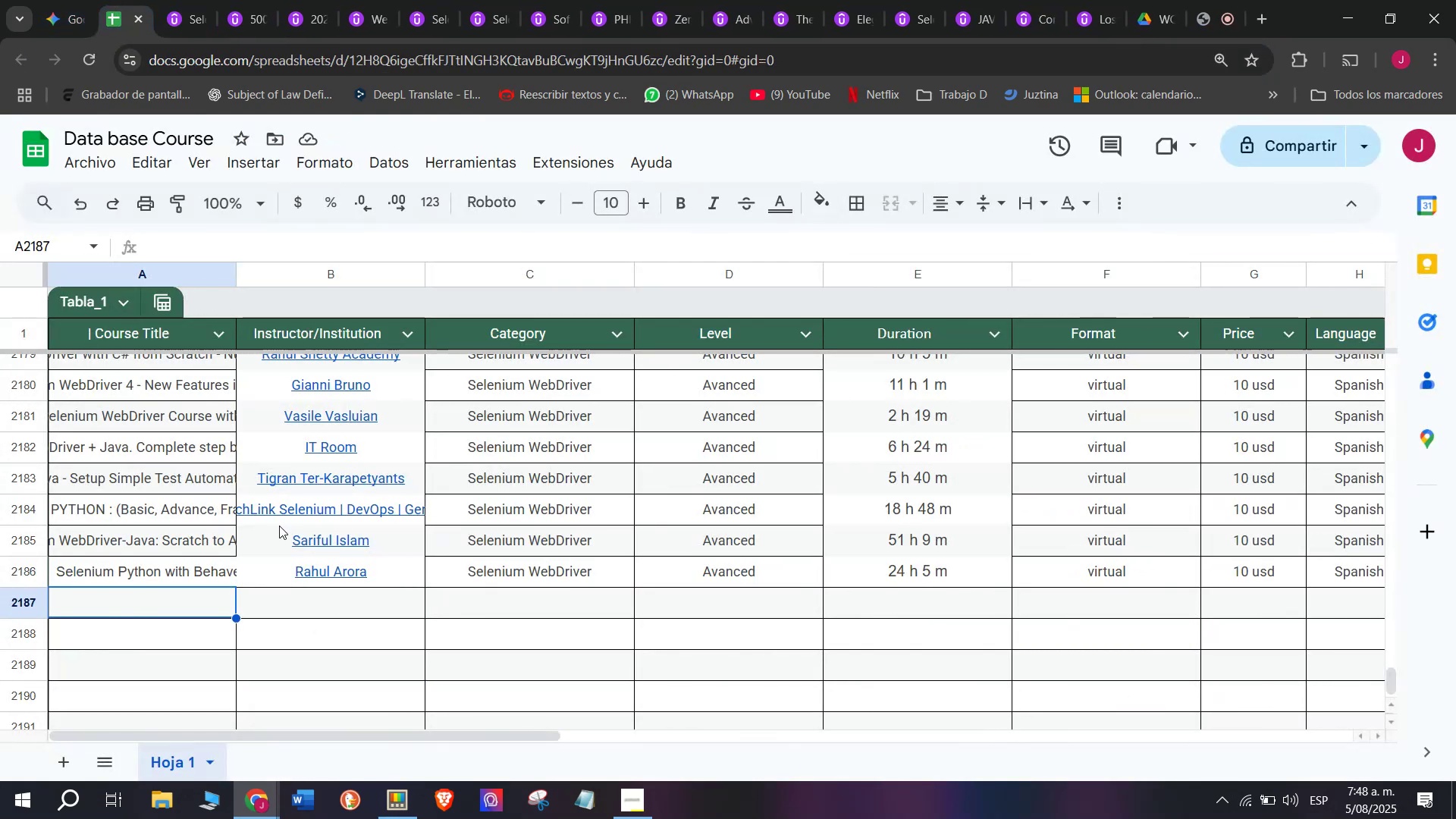 
key(Control+ControlLeft)
 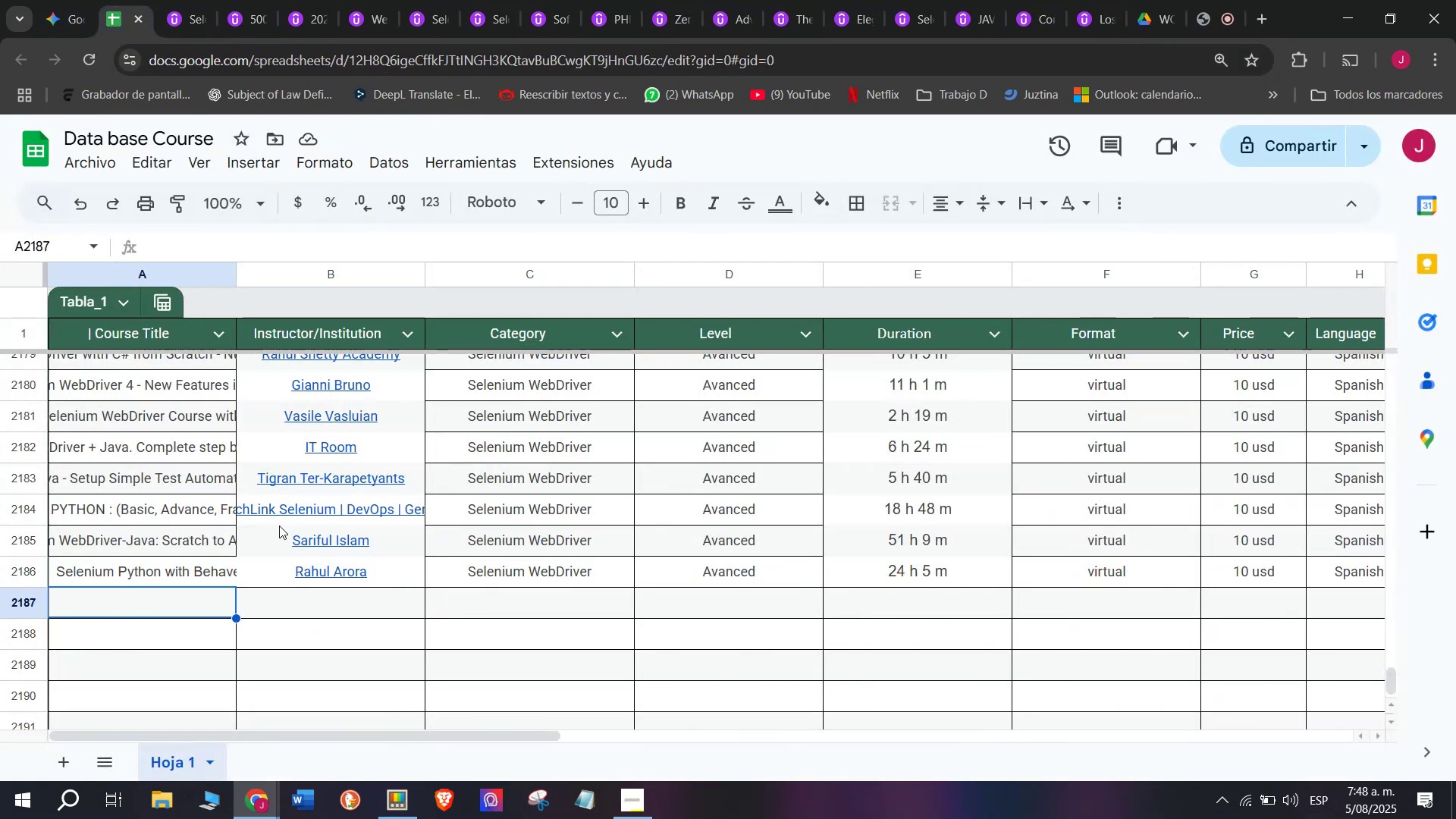 
key(Control+V)
 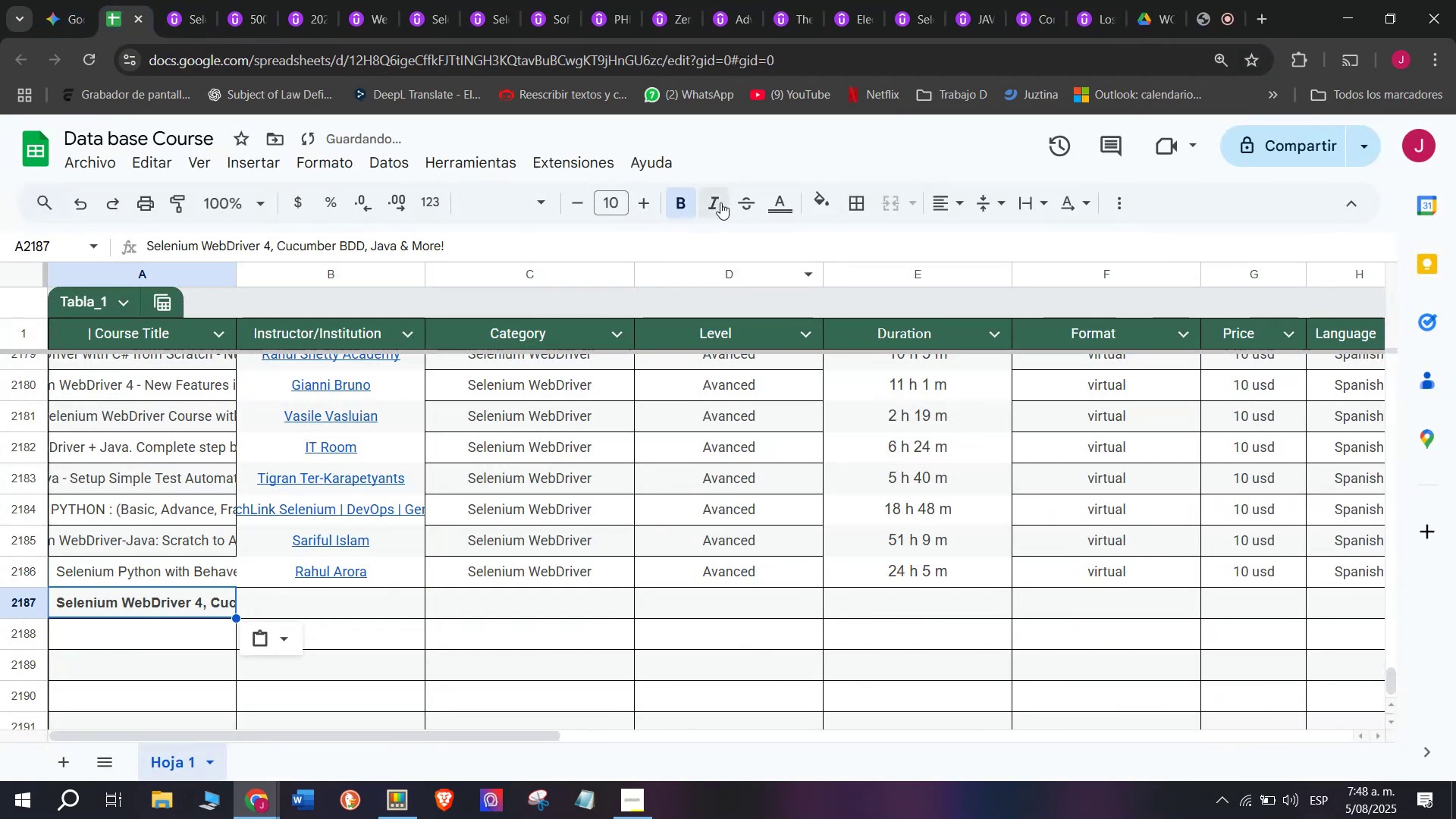 
left_click([686, 198])
 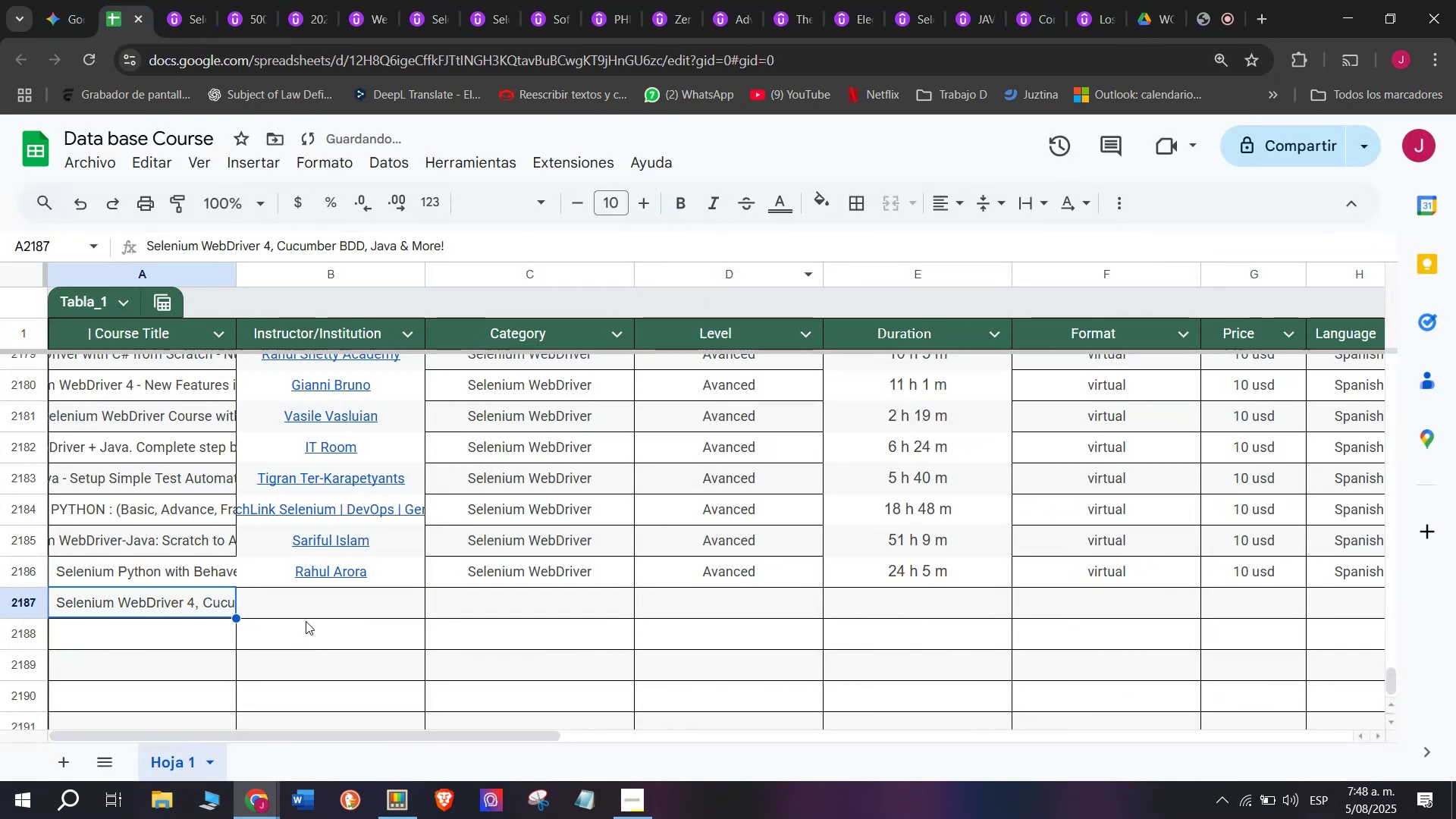 
left_click([324, 592])
 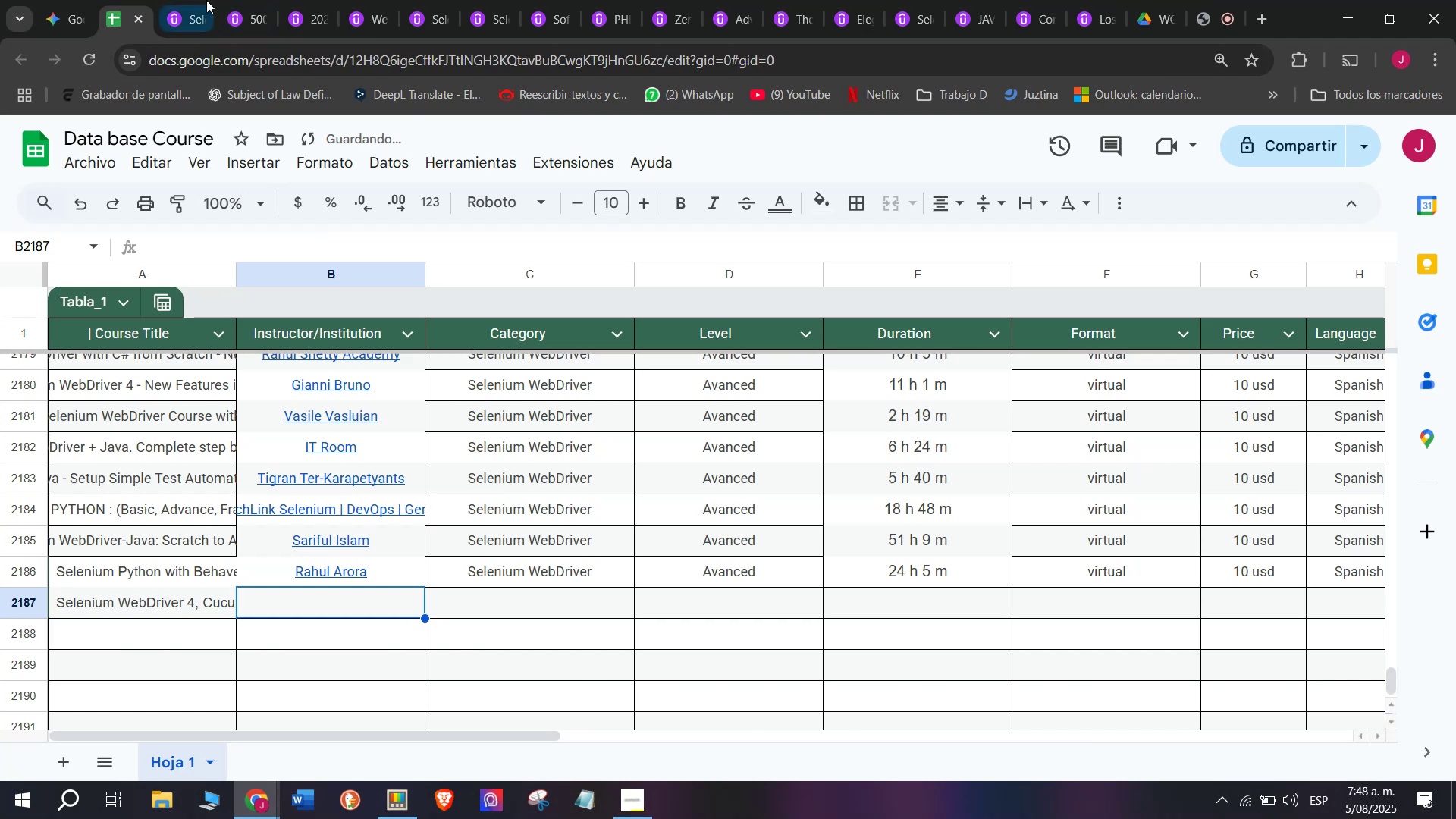 
left_click([194, 0])
 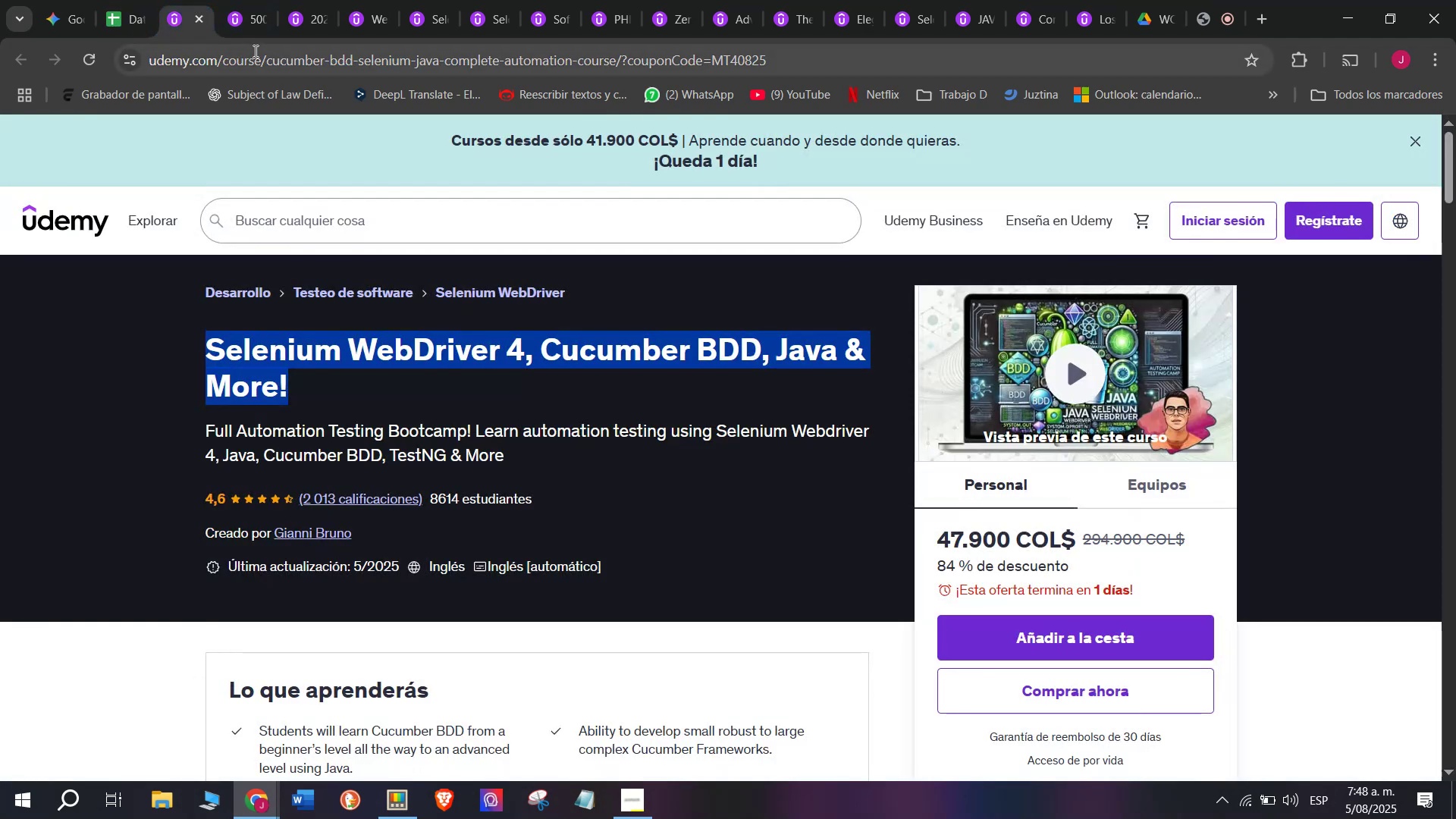 
double_click([254, 51])
 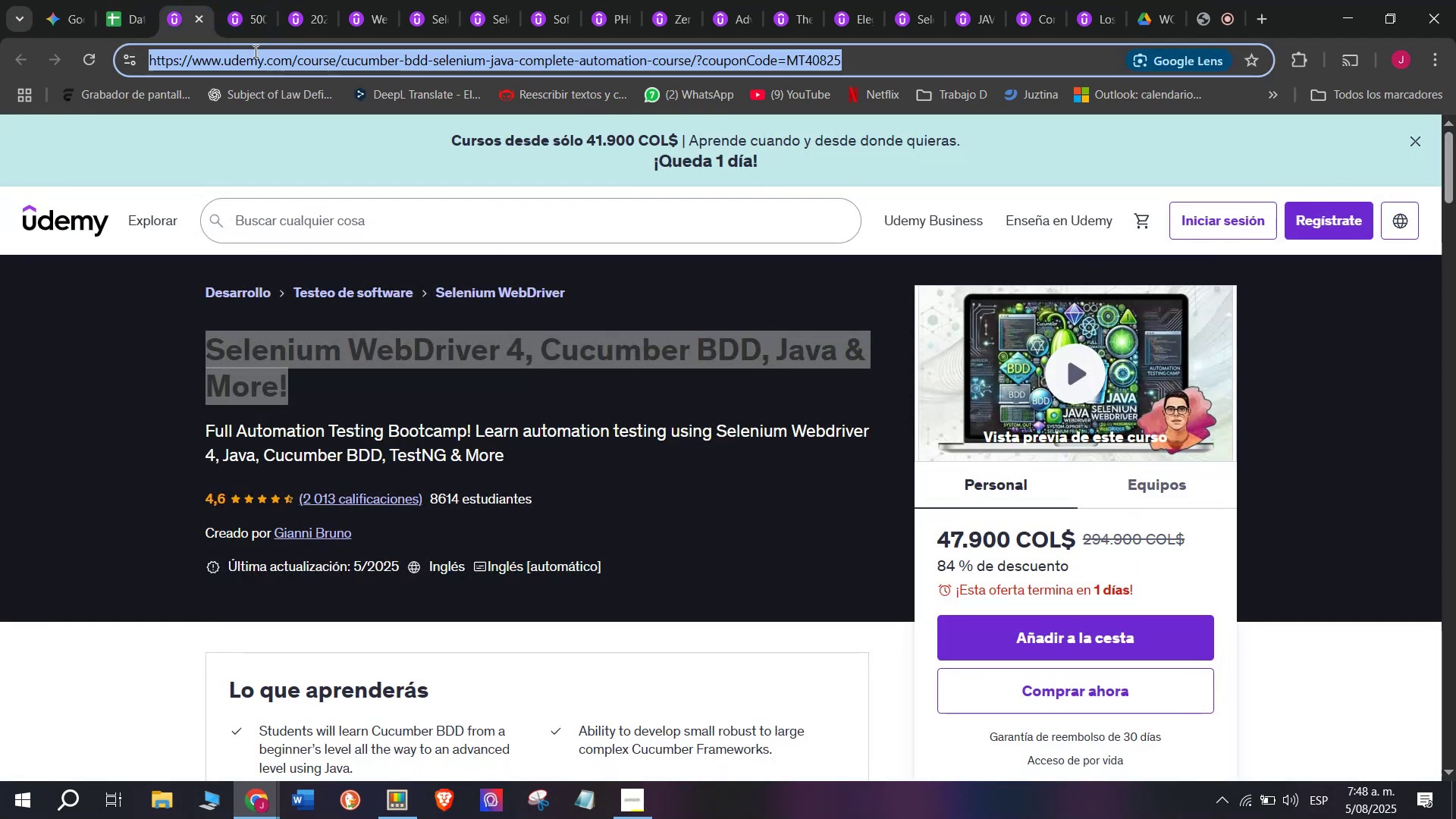 
triple_click([254, 51])
 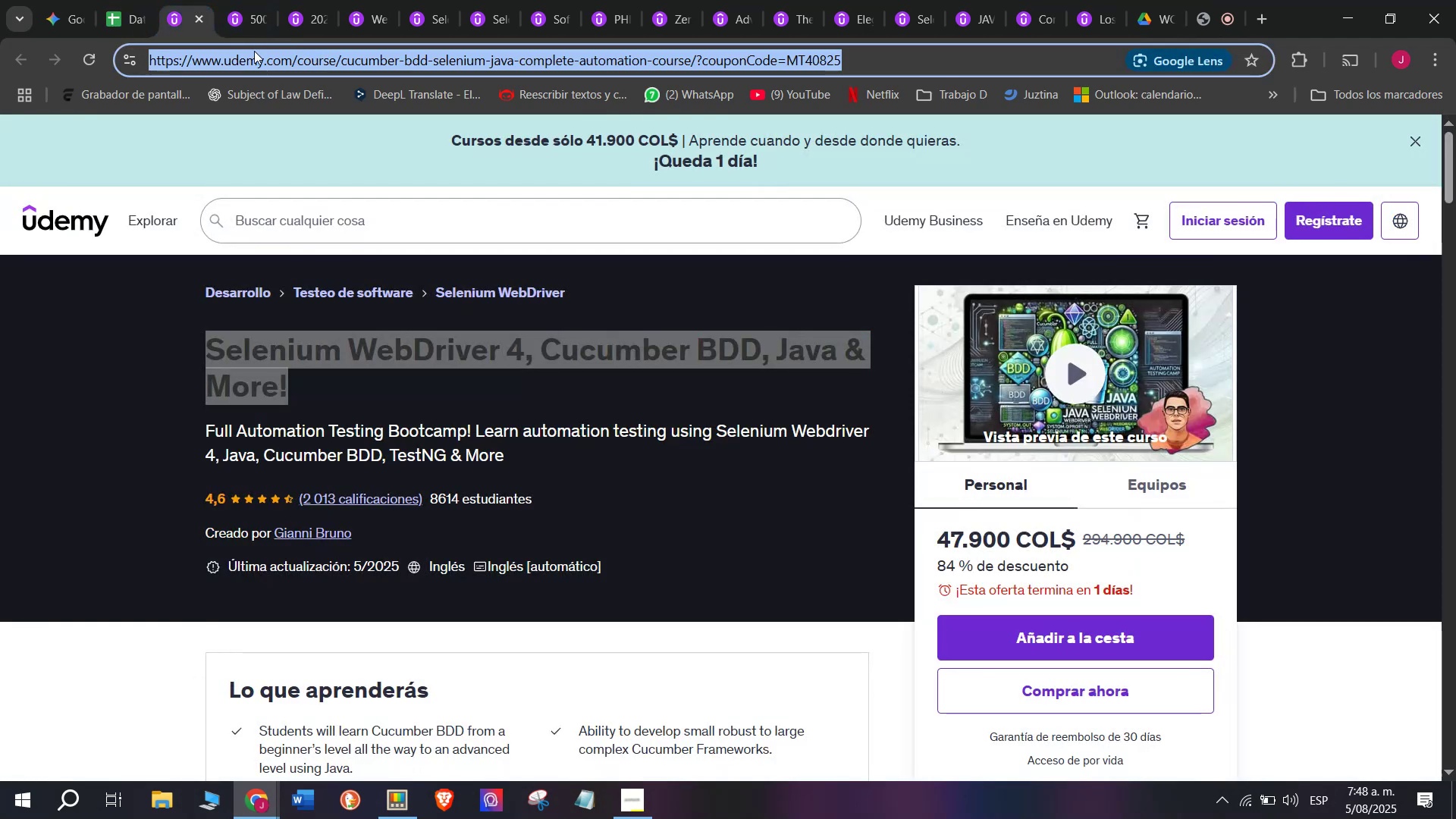 
key(Control+ControlLeft)
 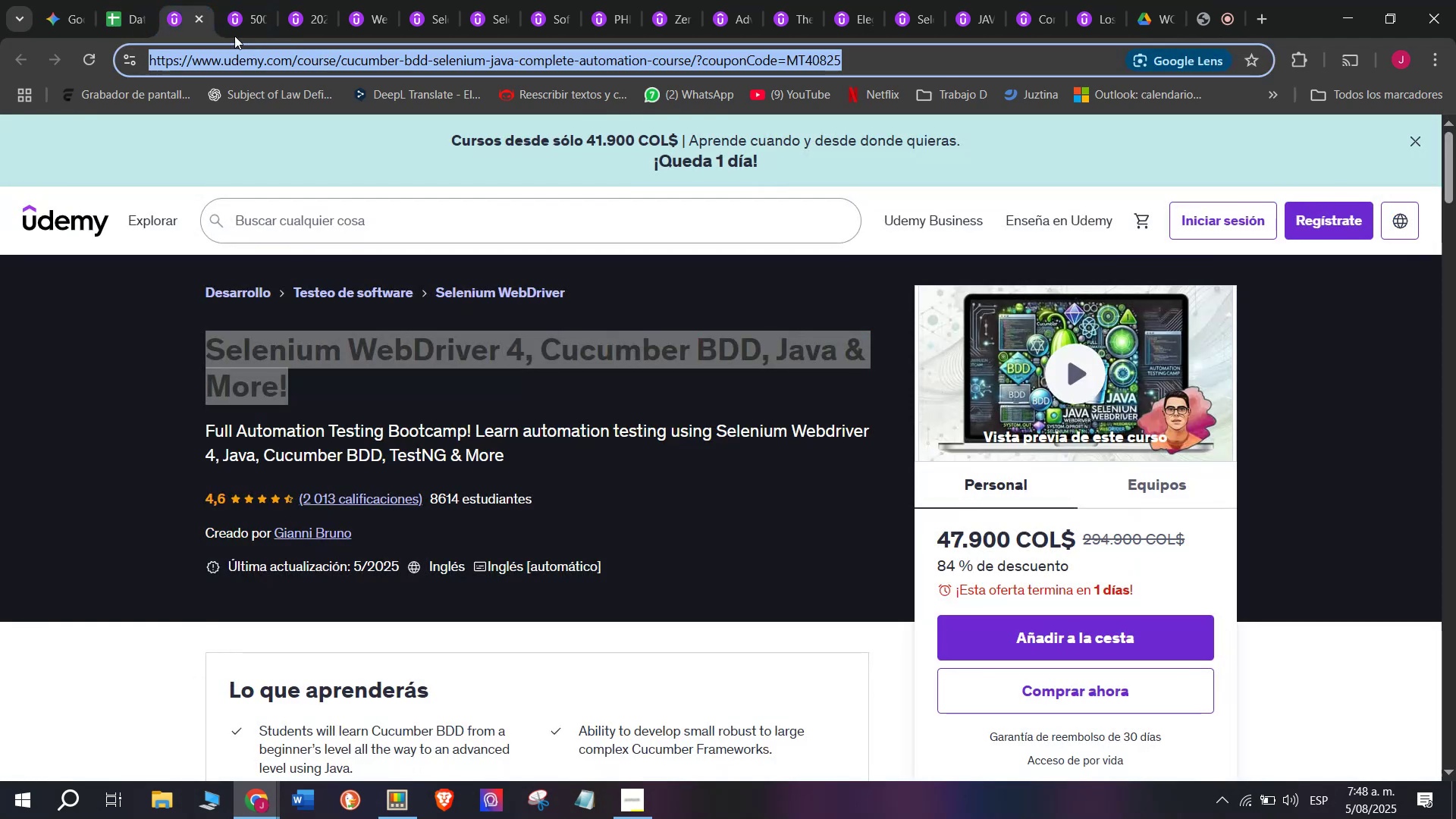 
key(Break)
 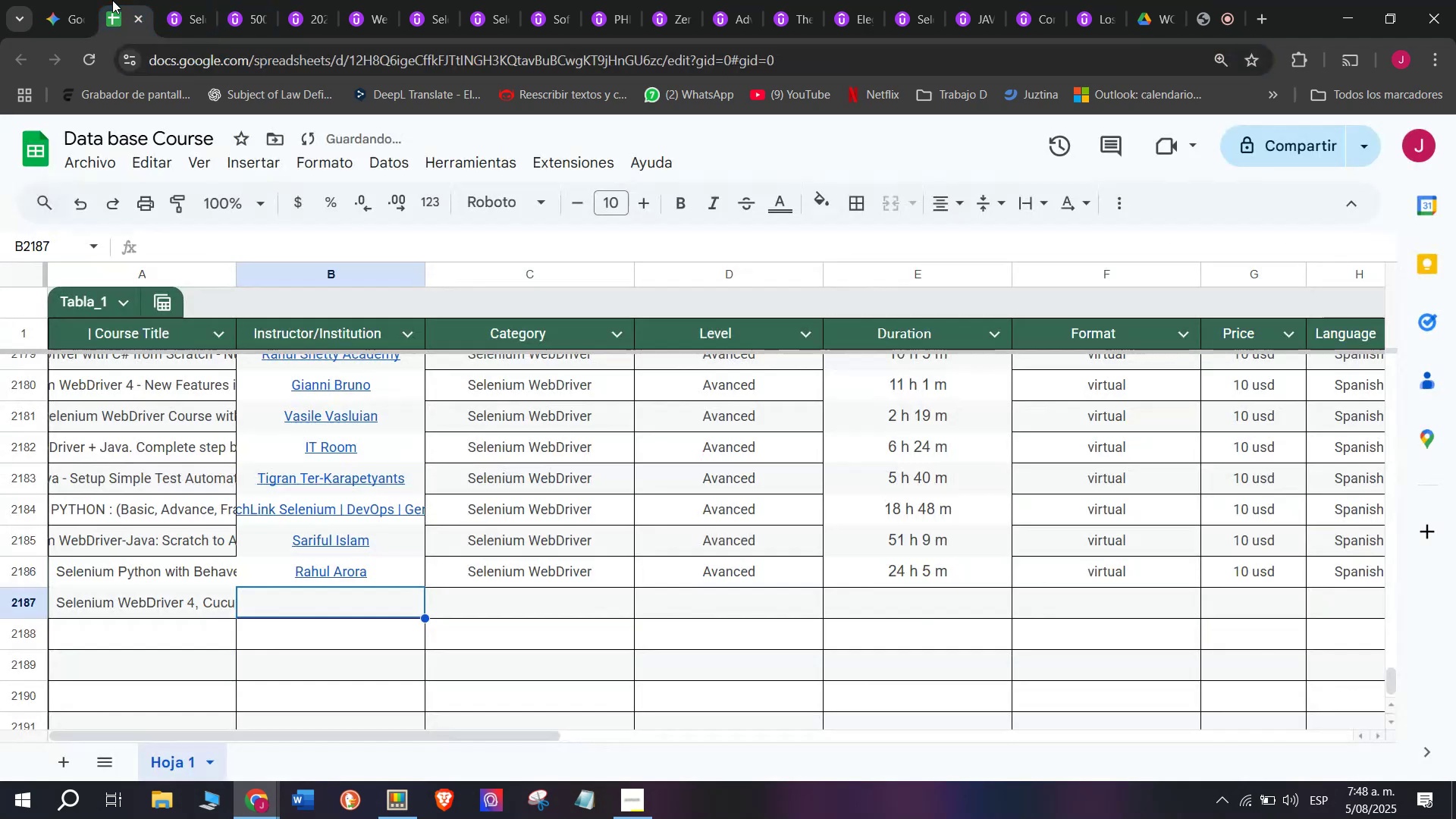 
key(Control+C)
 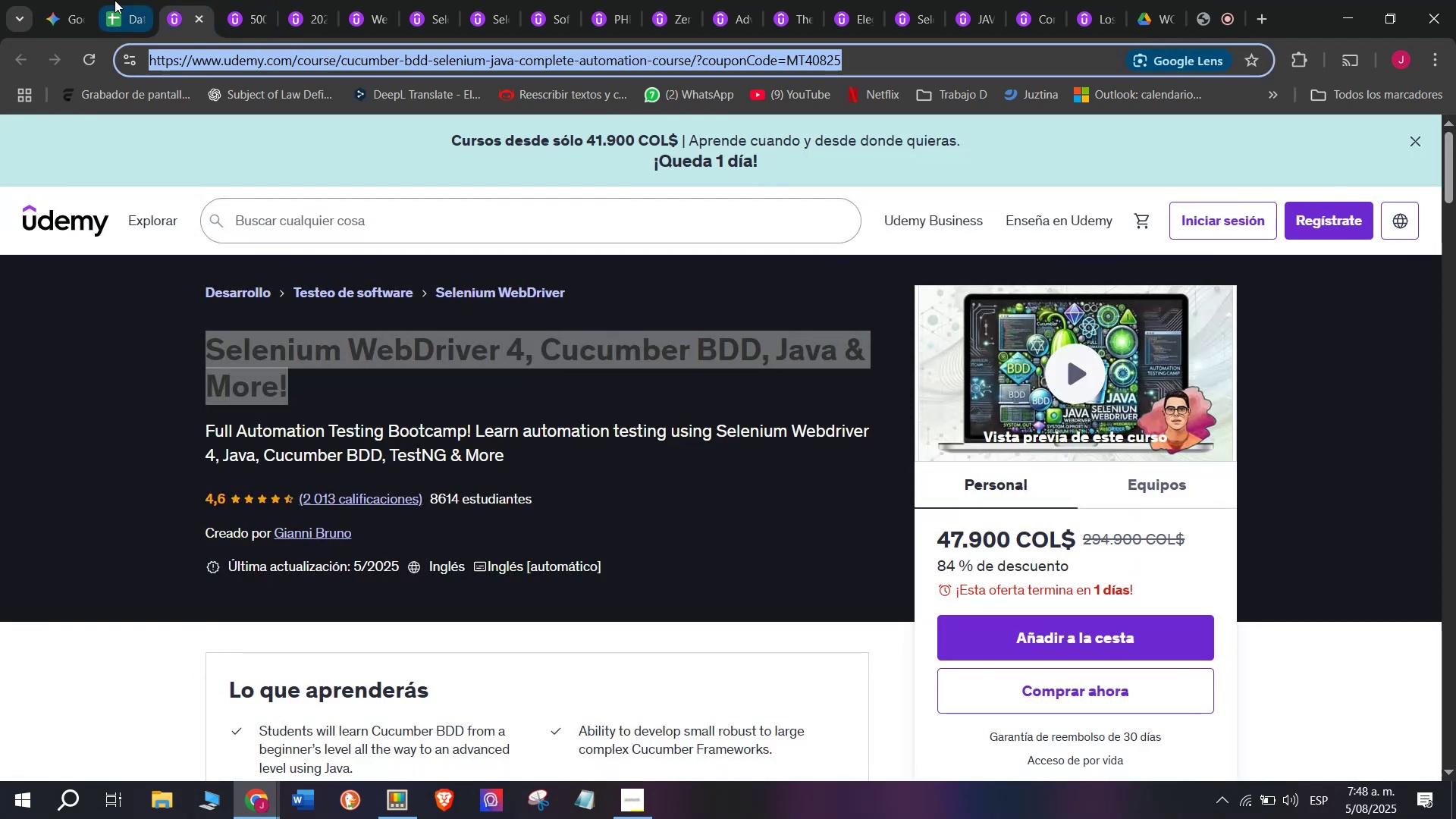 
left_click([112, 0])
 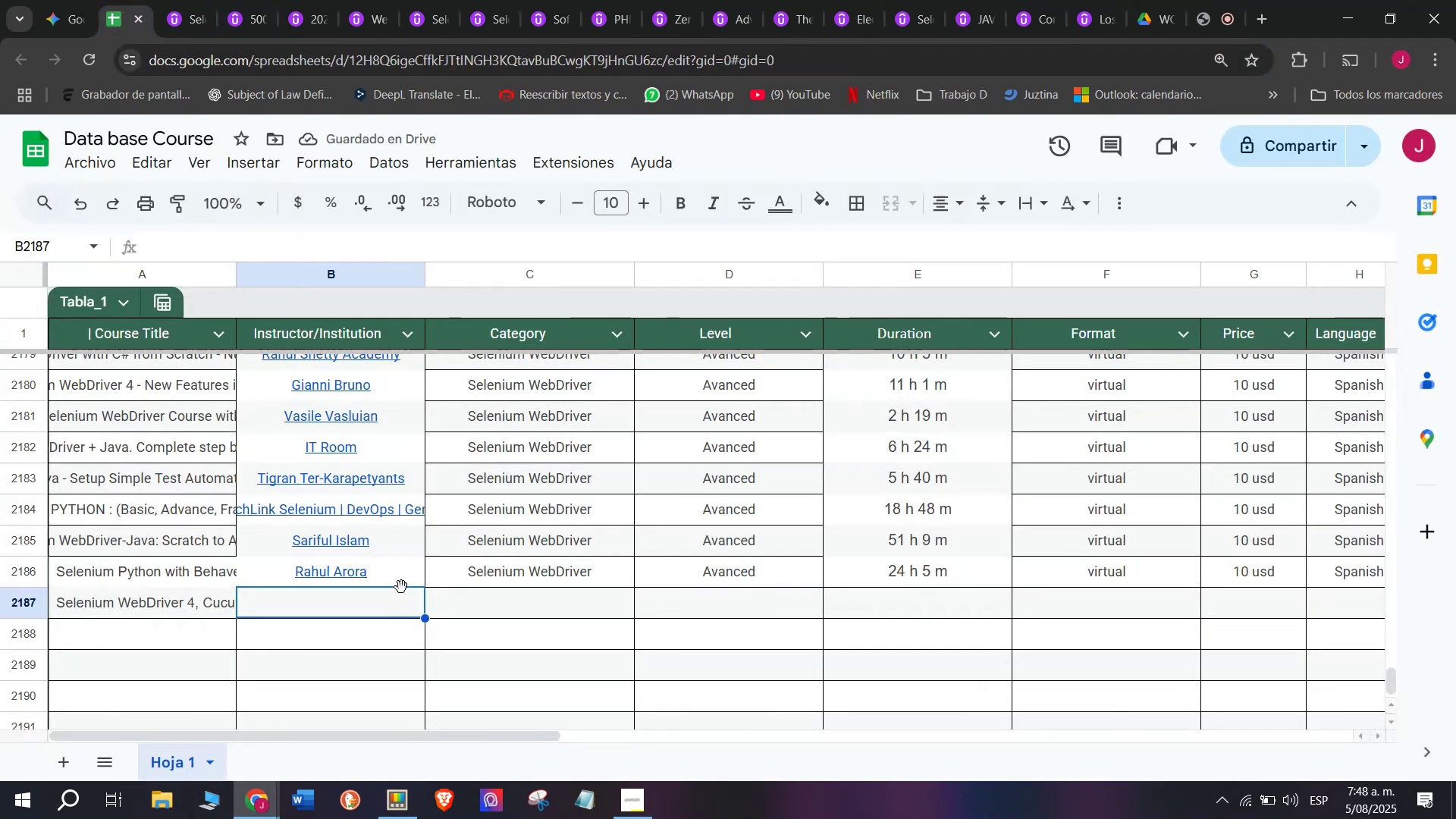 
key(Z)
 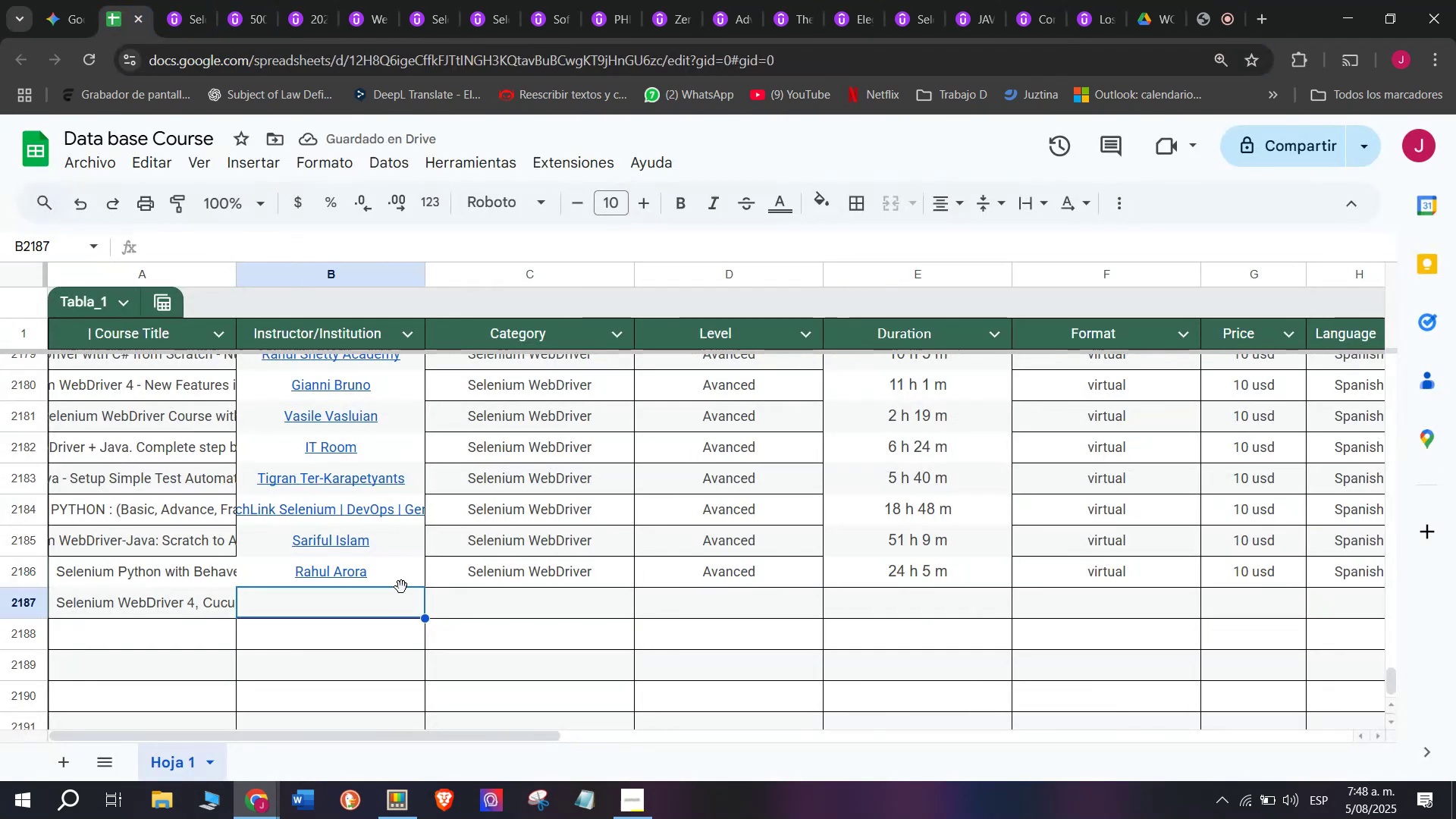 
key(Control+ControlLeft)
 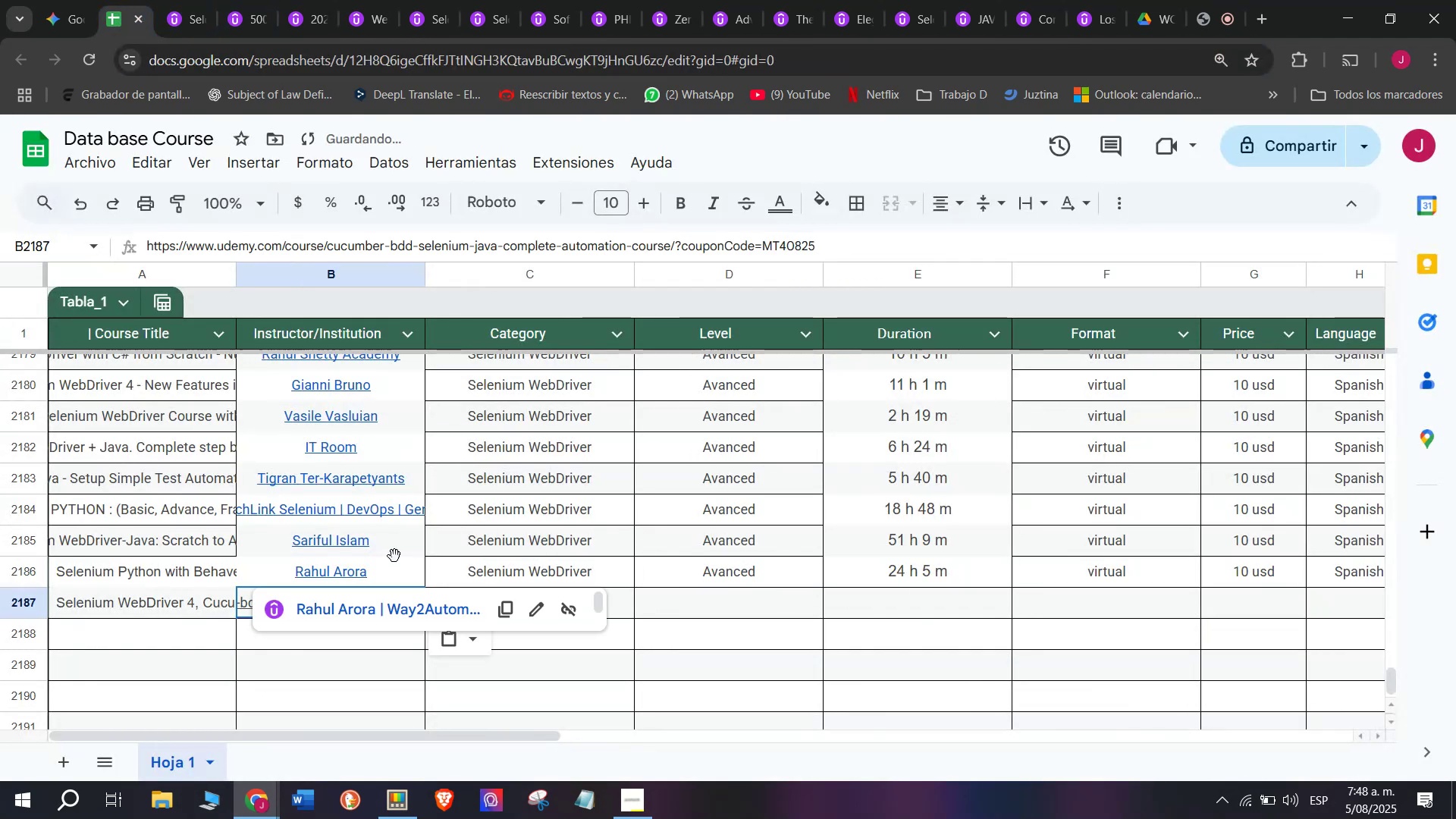 
key(Control+V)
 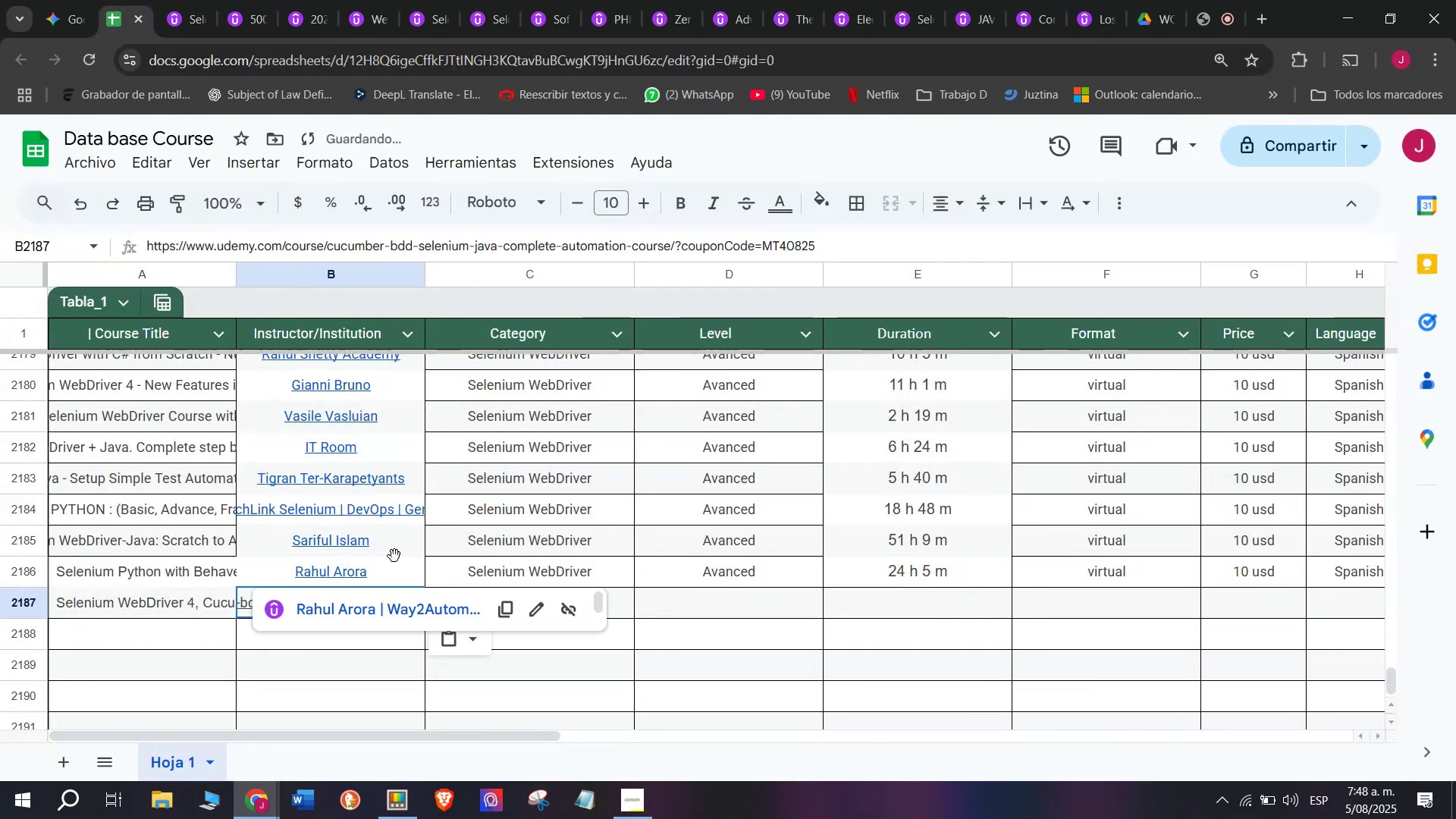 
key(Shift+ShiftLeft)
 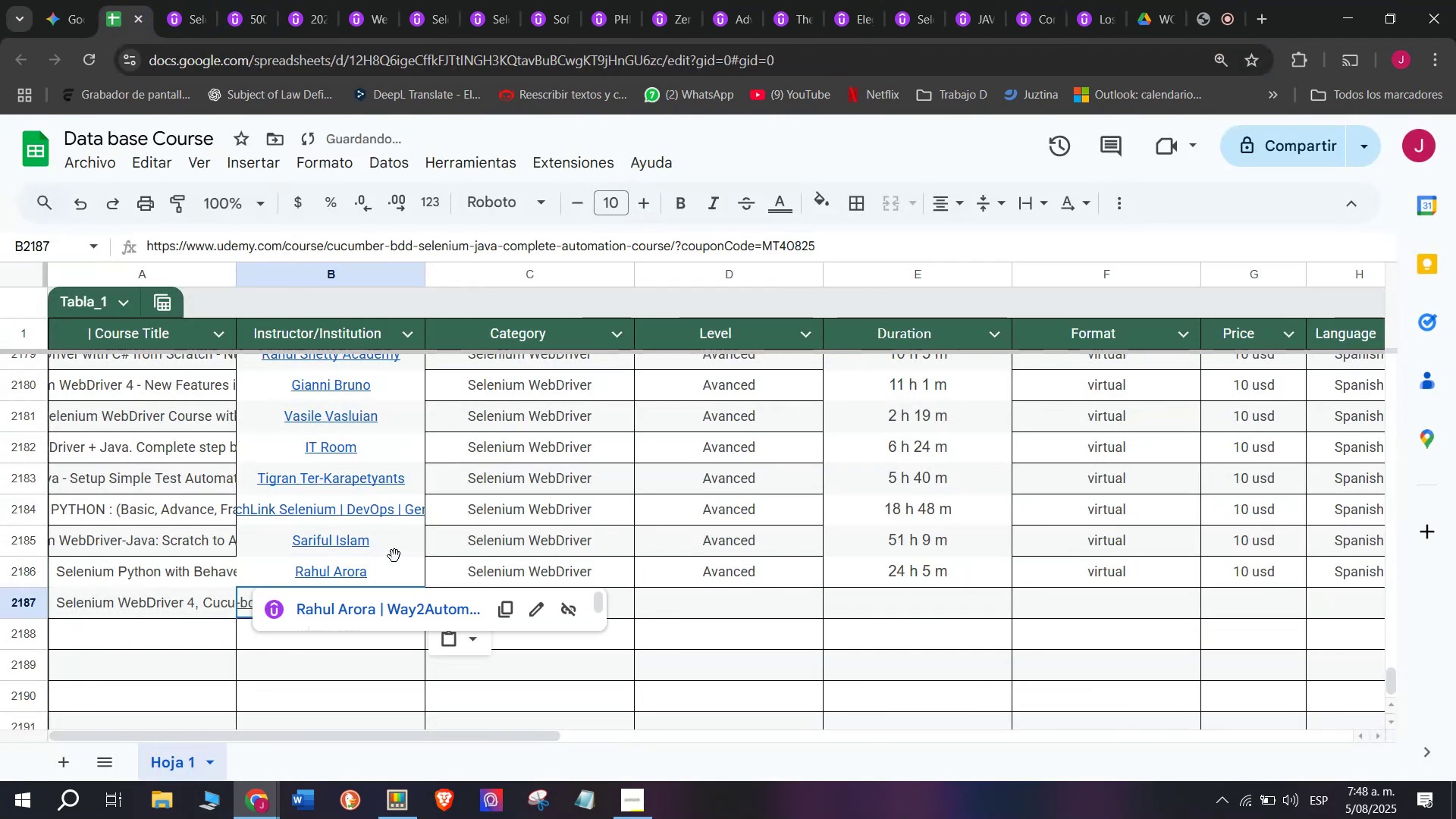 
key(Control+Shift+ControlLeft)
 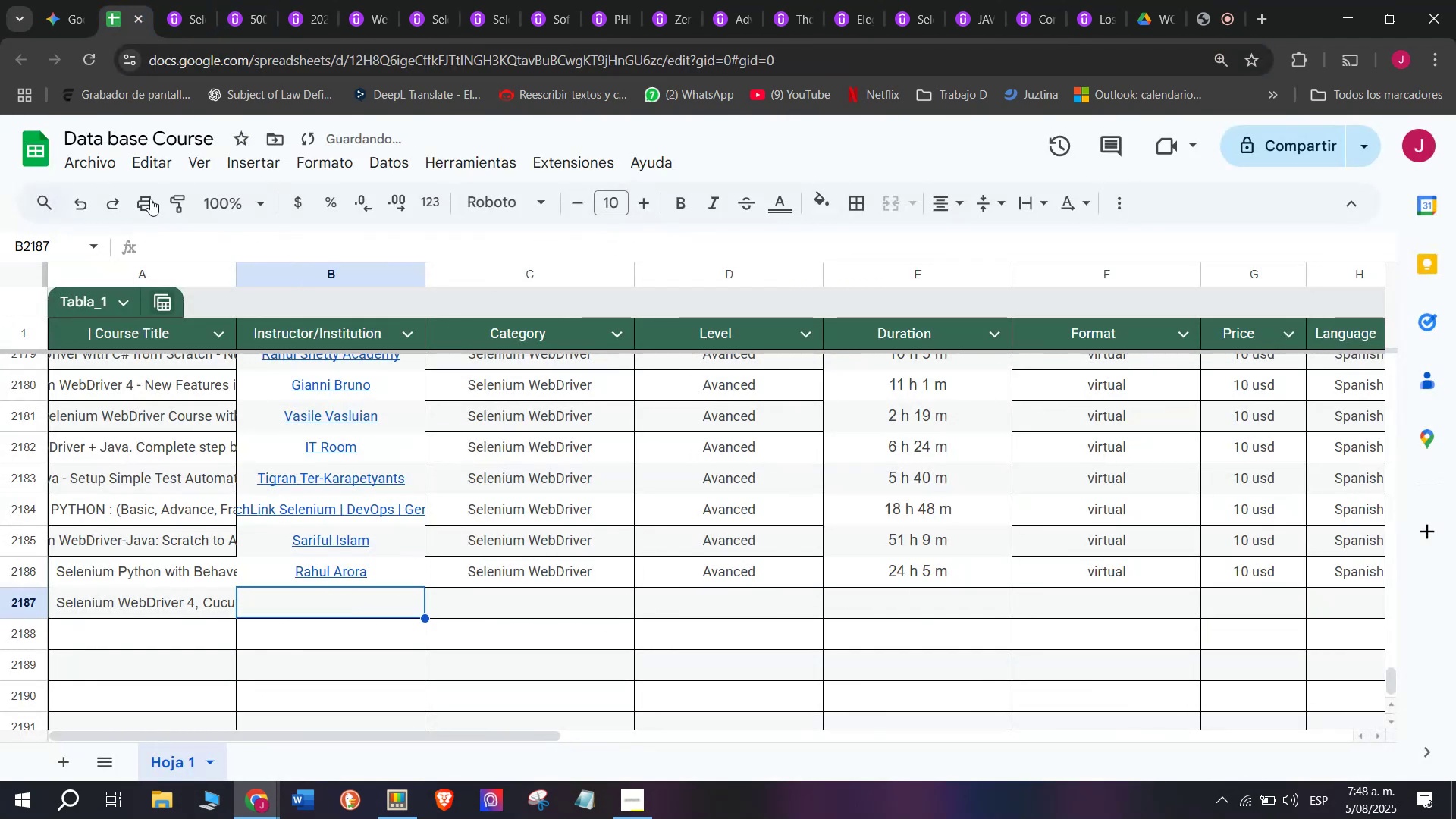 
key(Control+Shift+Z)
 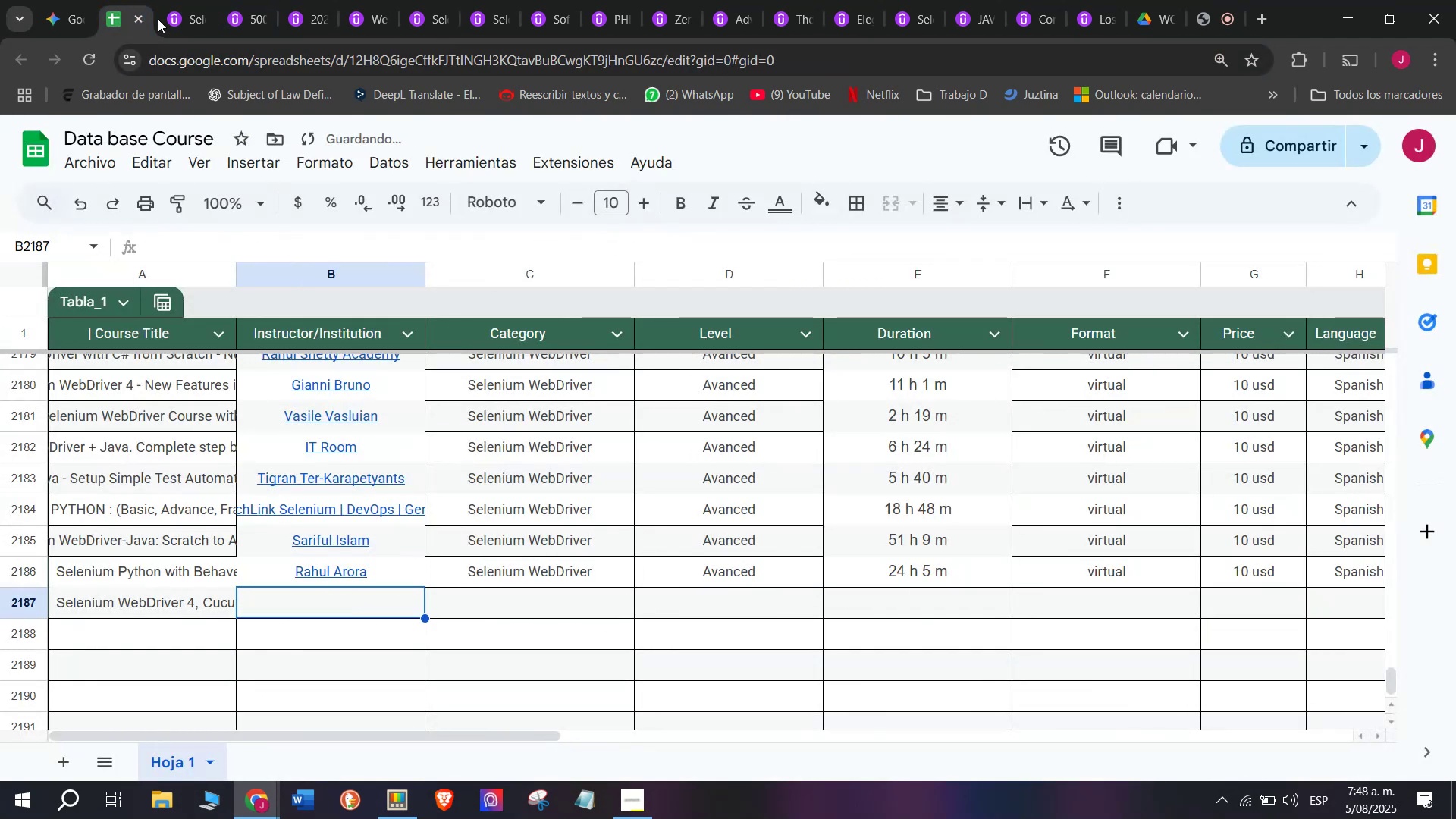 
left_click([172, 0])
 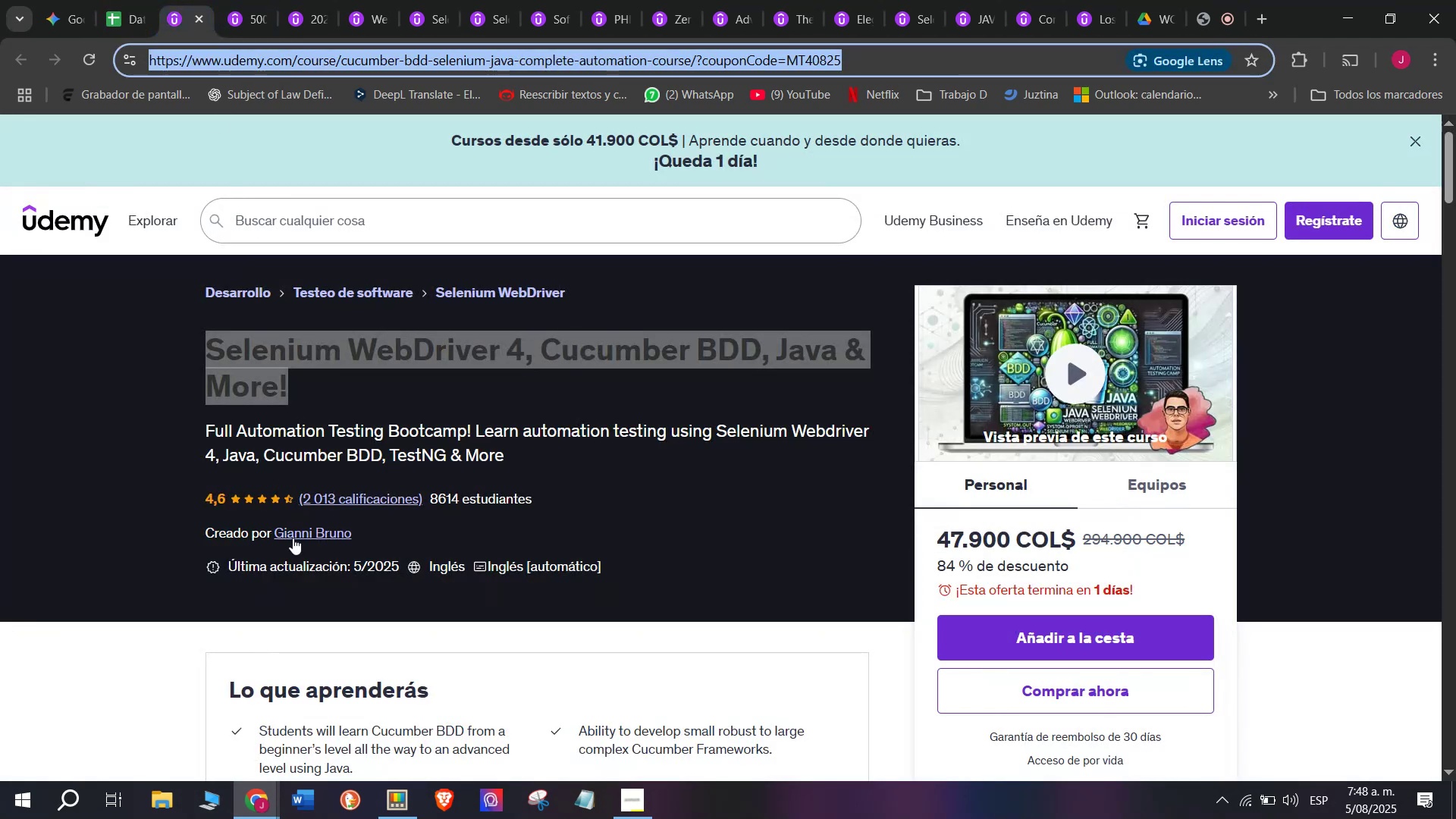 
left_click([307, 539])
 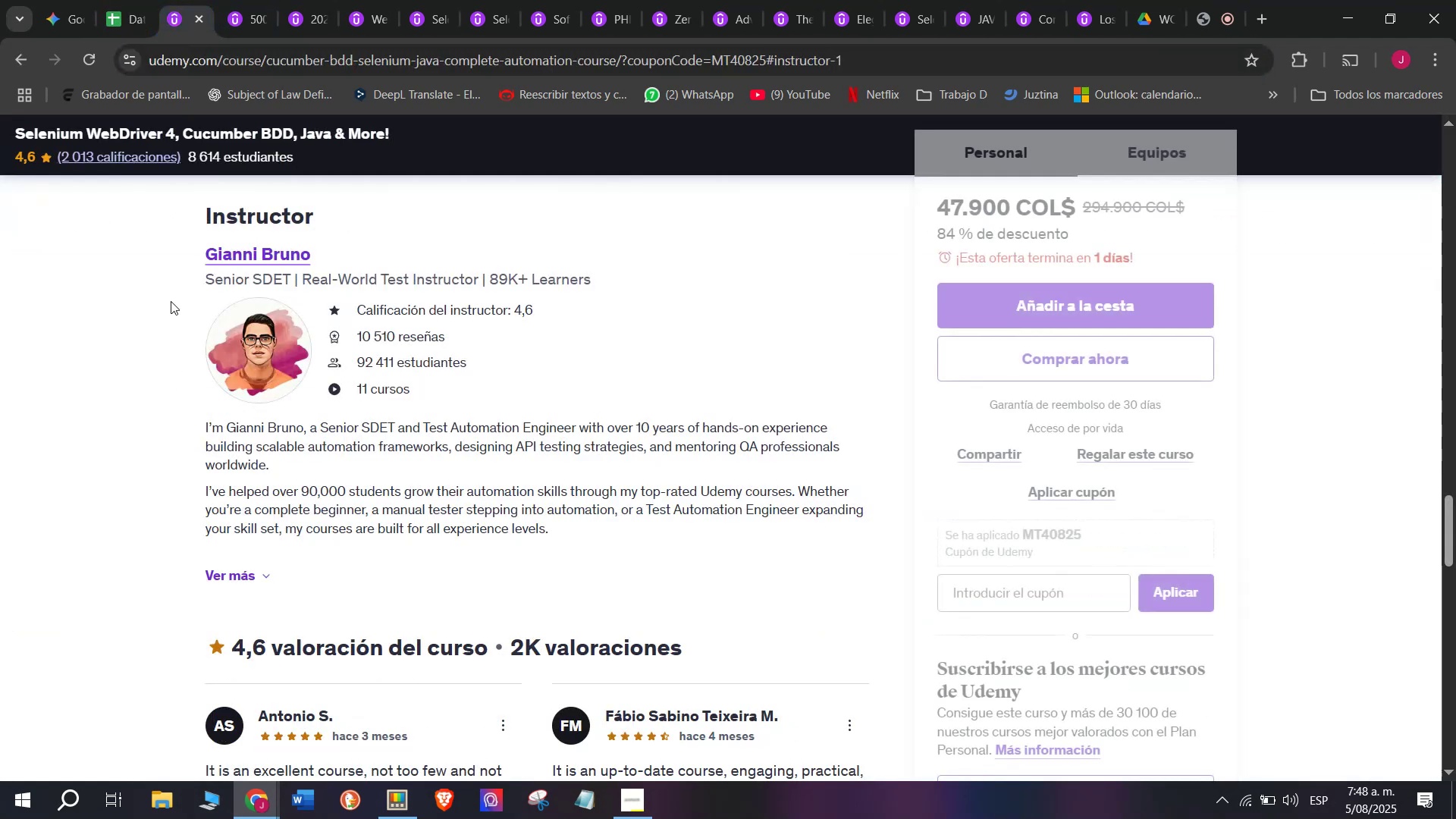 
left_click_drag(start_coordinate=[180, 257], to_coordinate=[419, 240])
 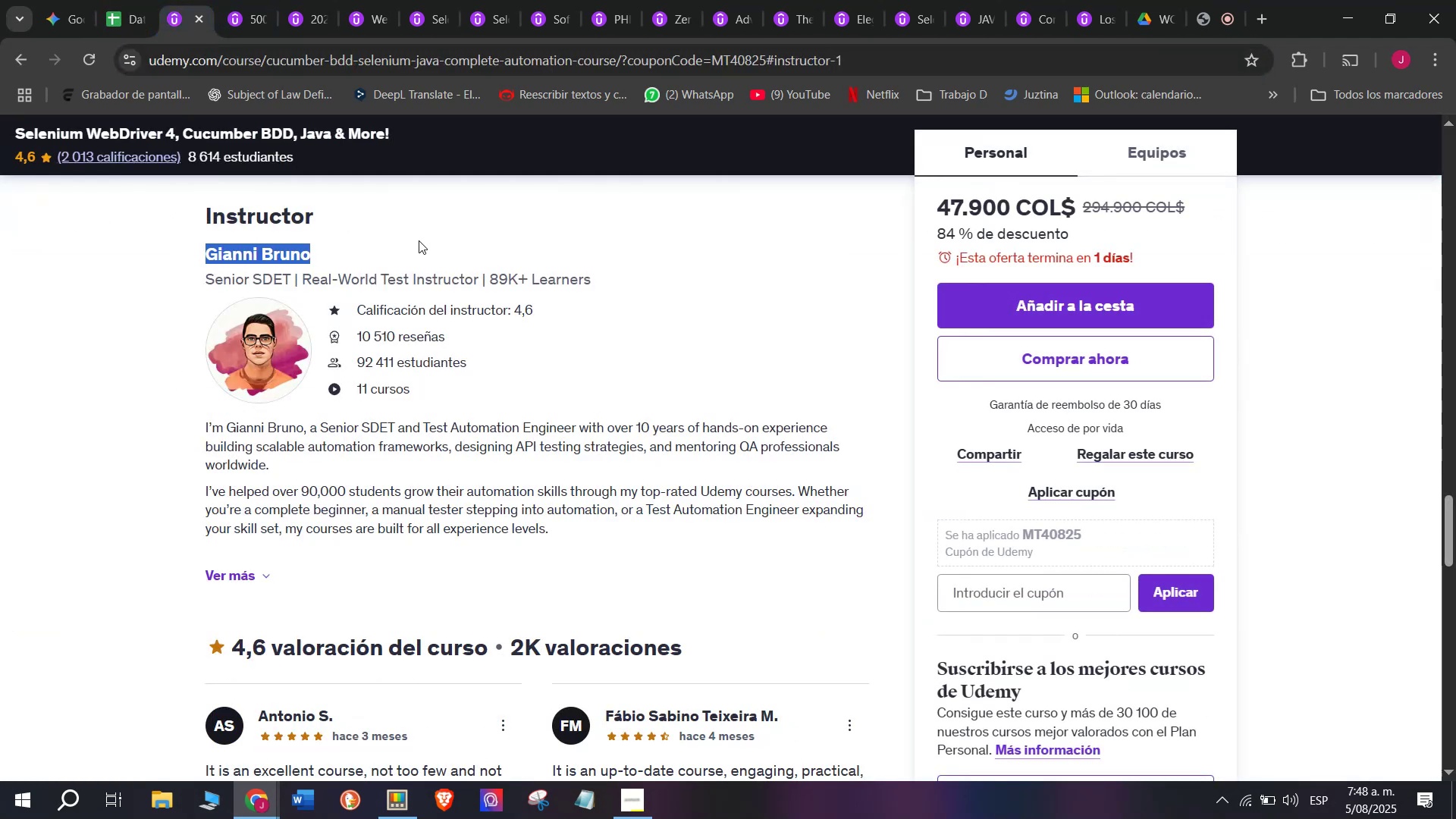 
key(Break)
 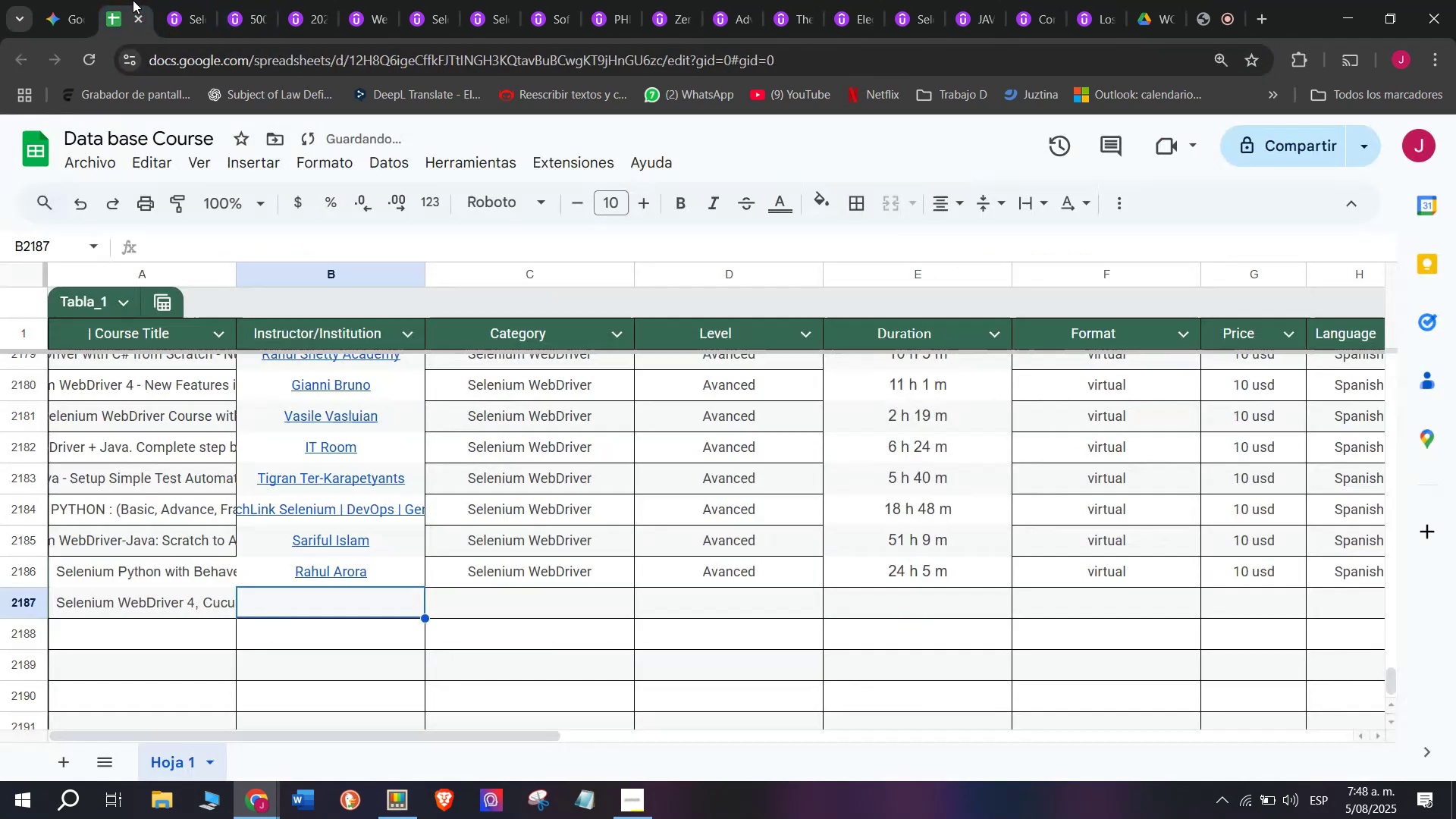 
key(Control+ControlLeft)
 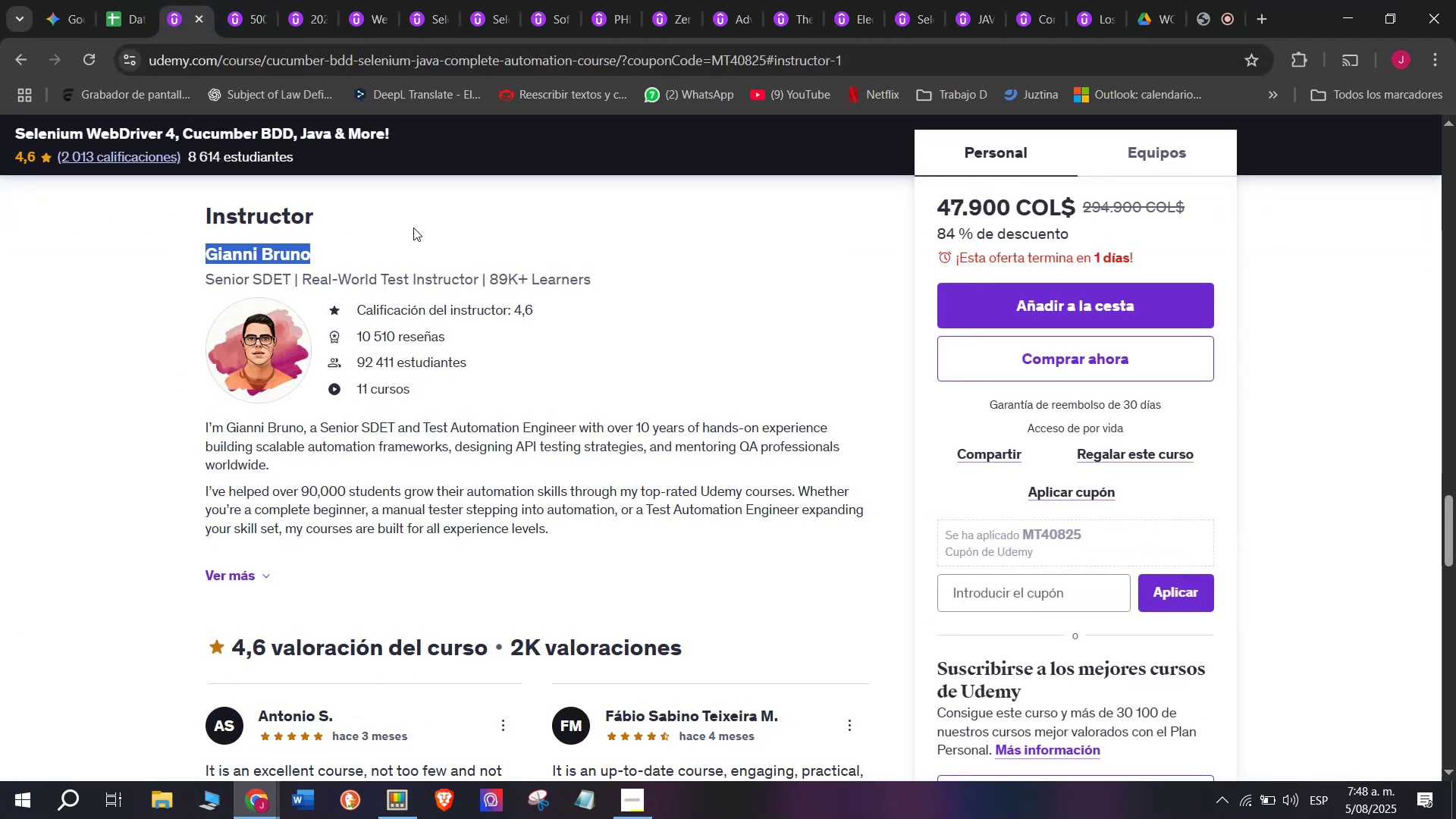 
key(Control+C)
 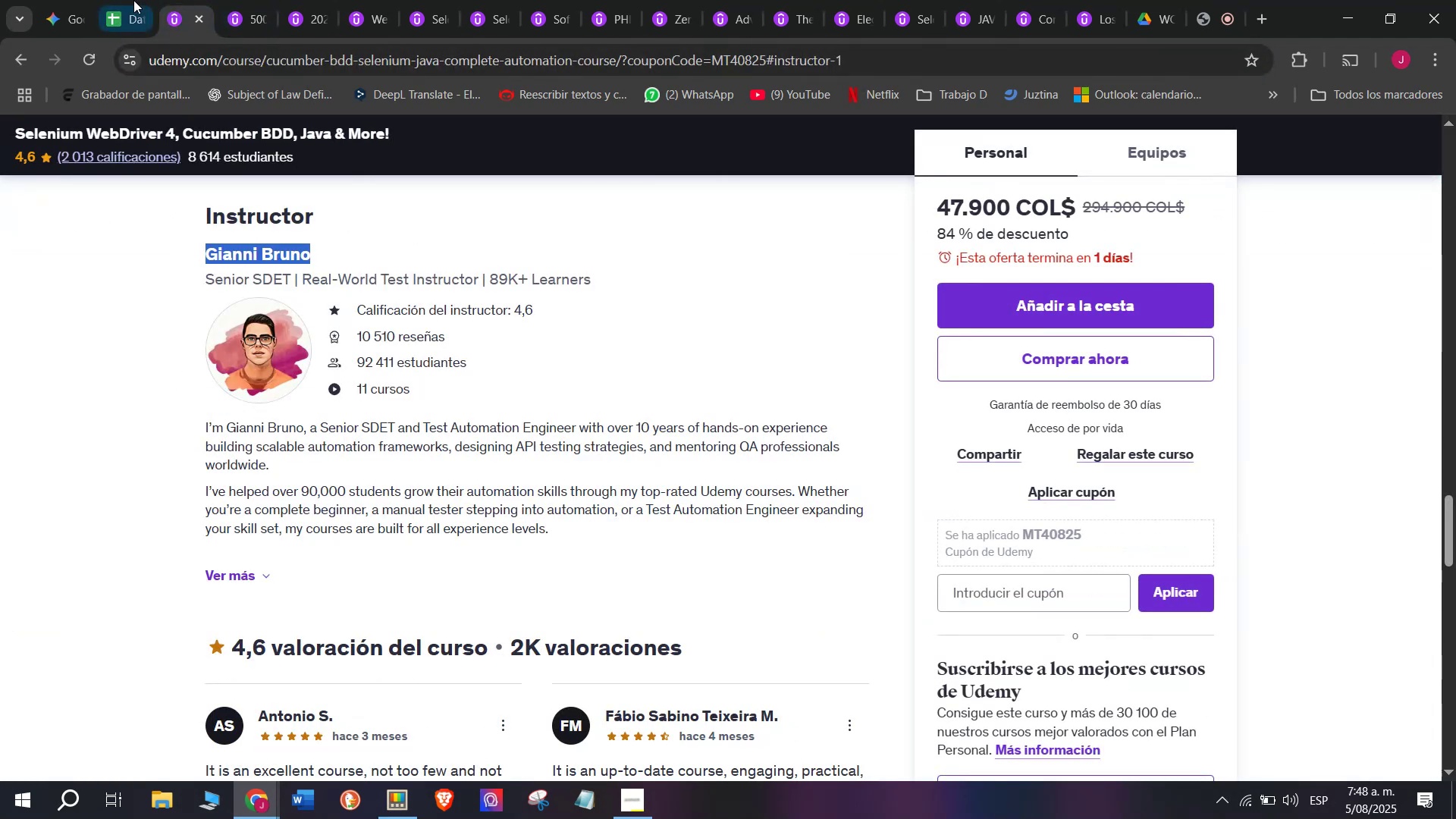 
left_click([133, 0])
 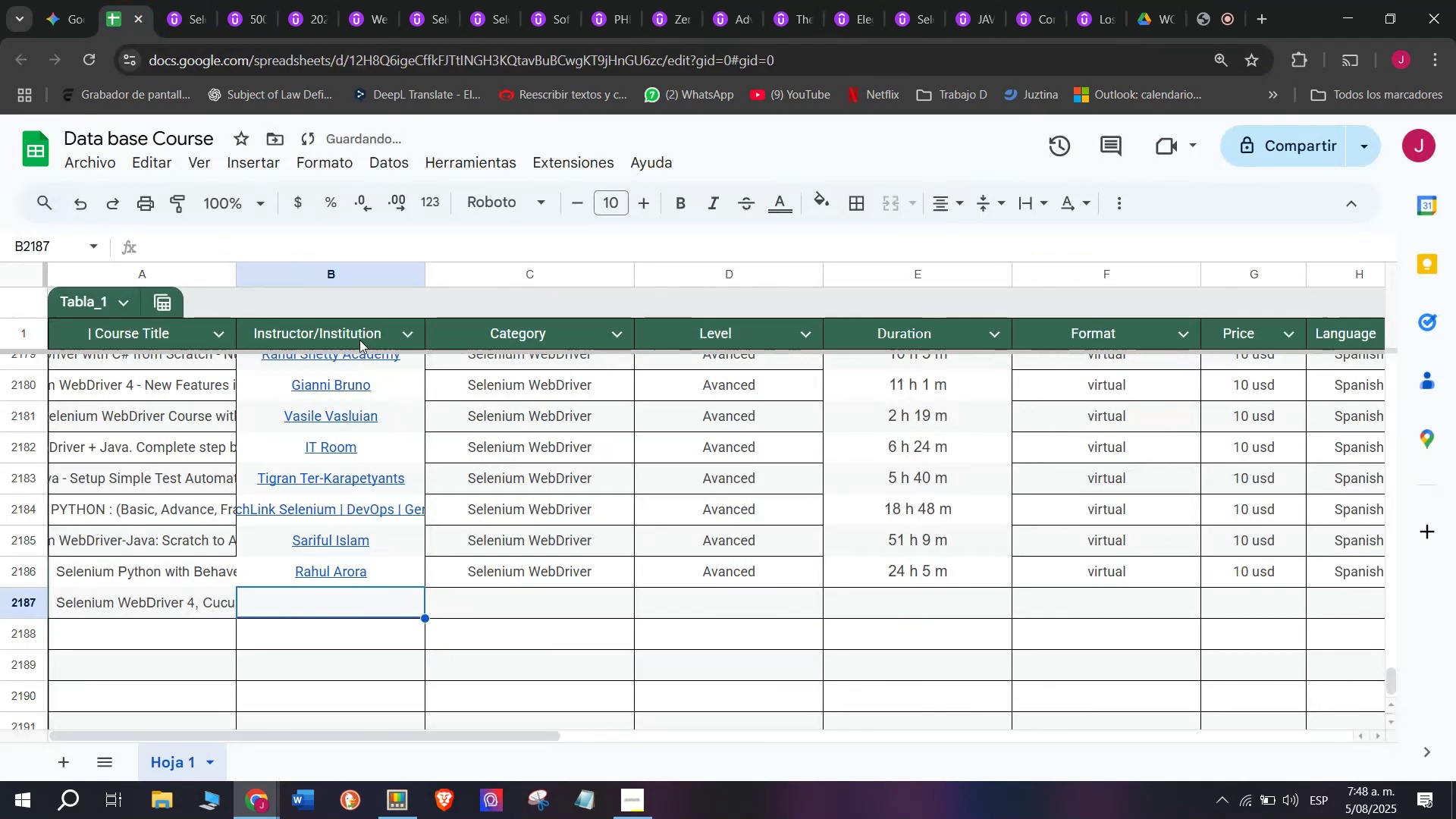 
key(Z)
 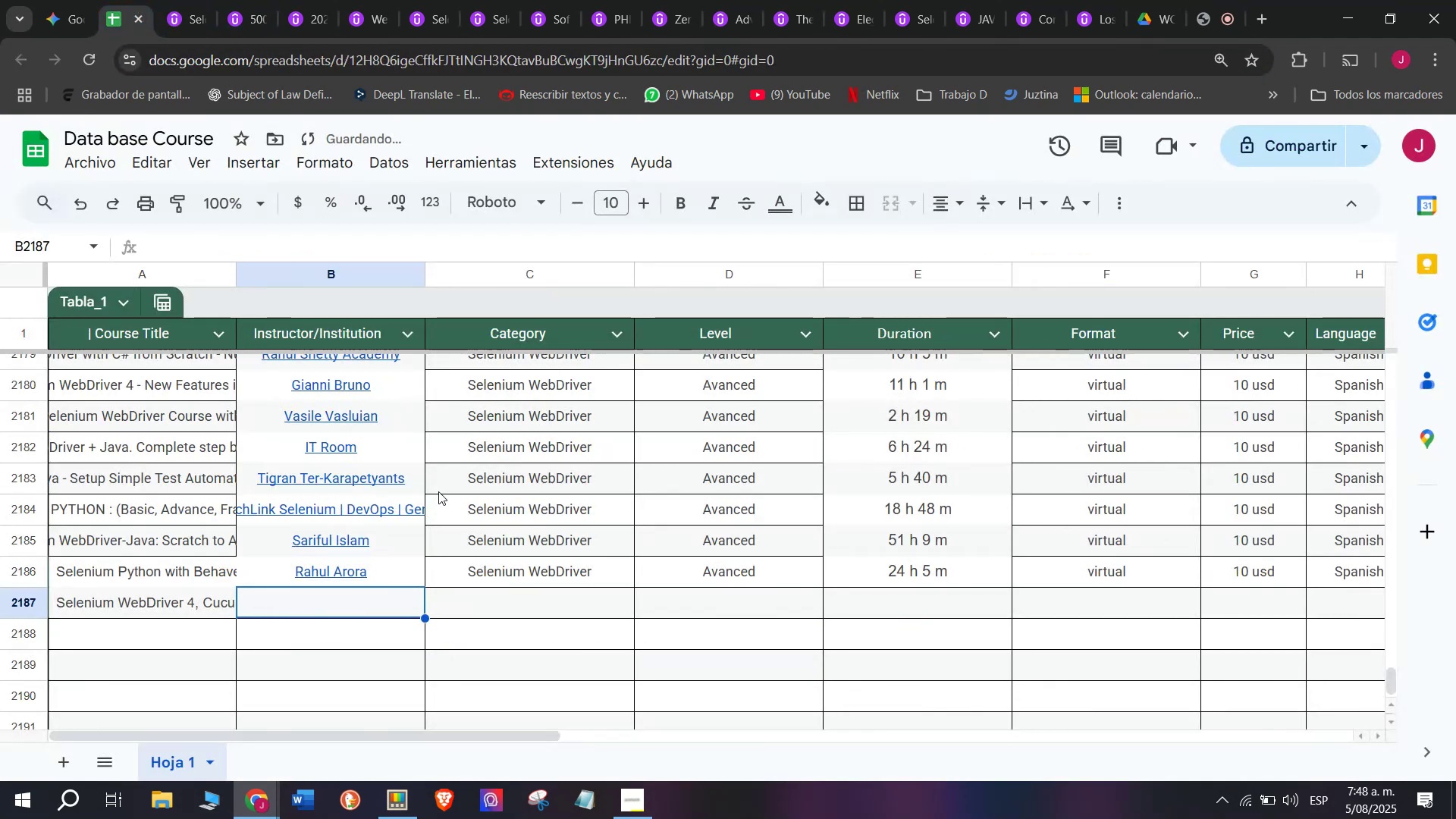 
key(Control+ControlLeft)
 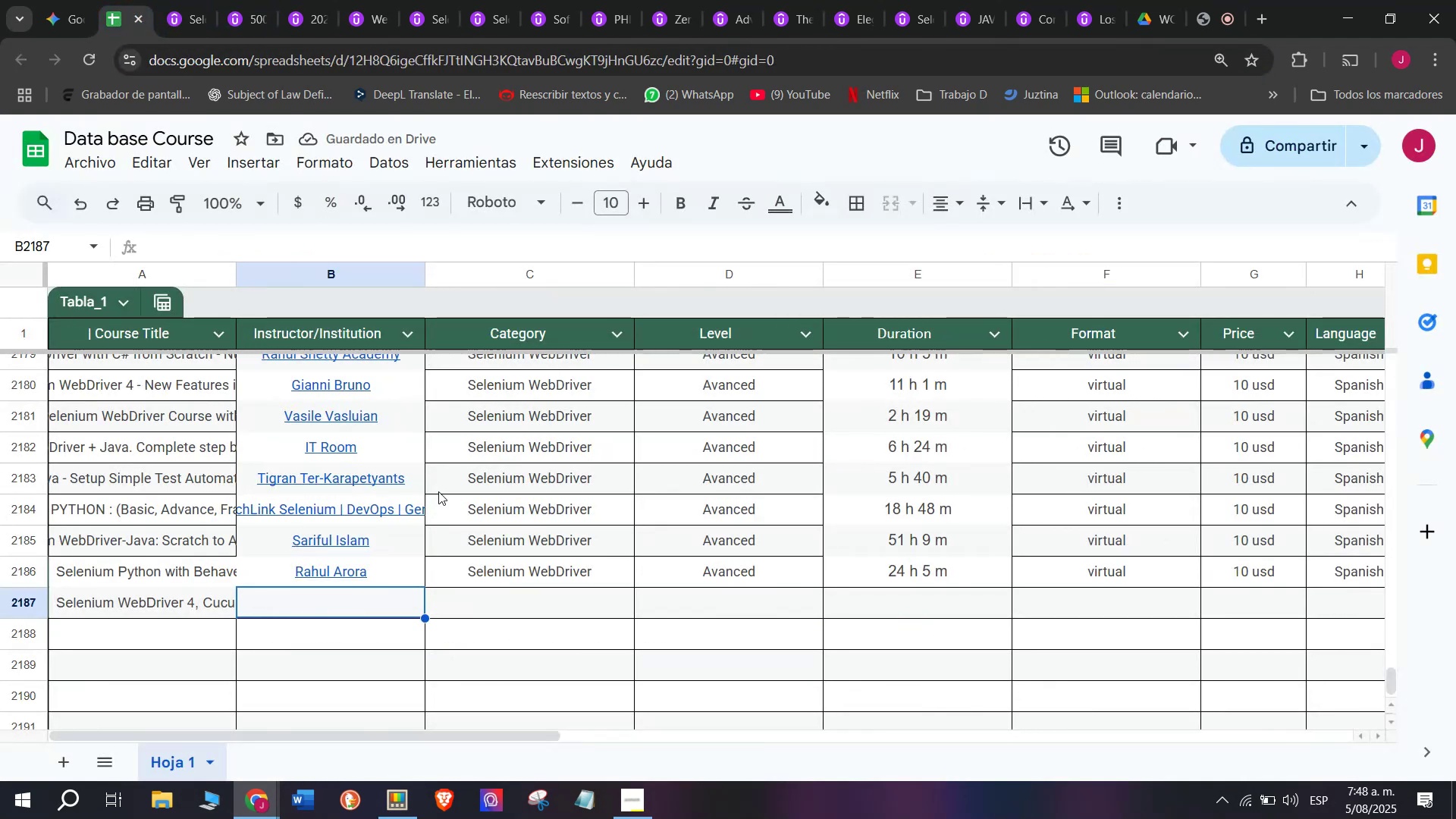 
key(Control+V)
 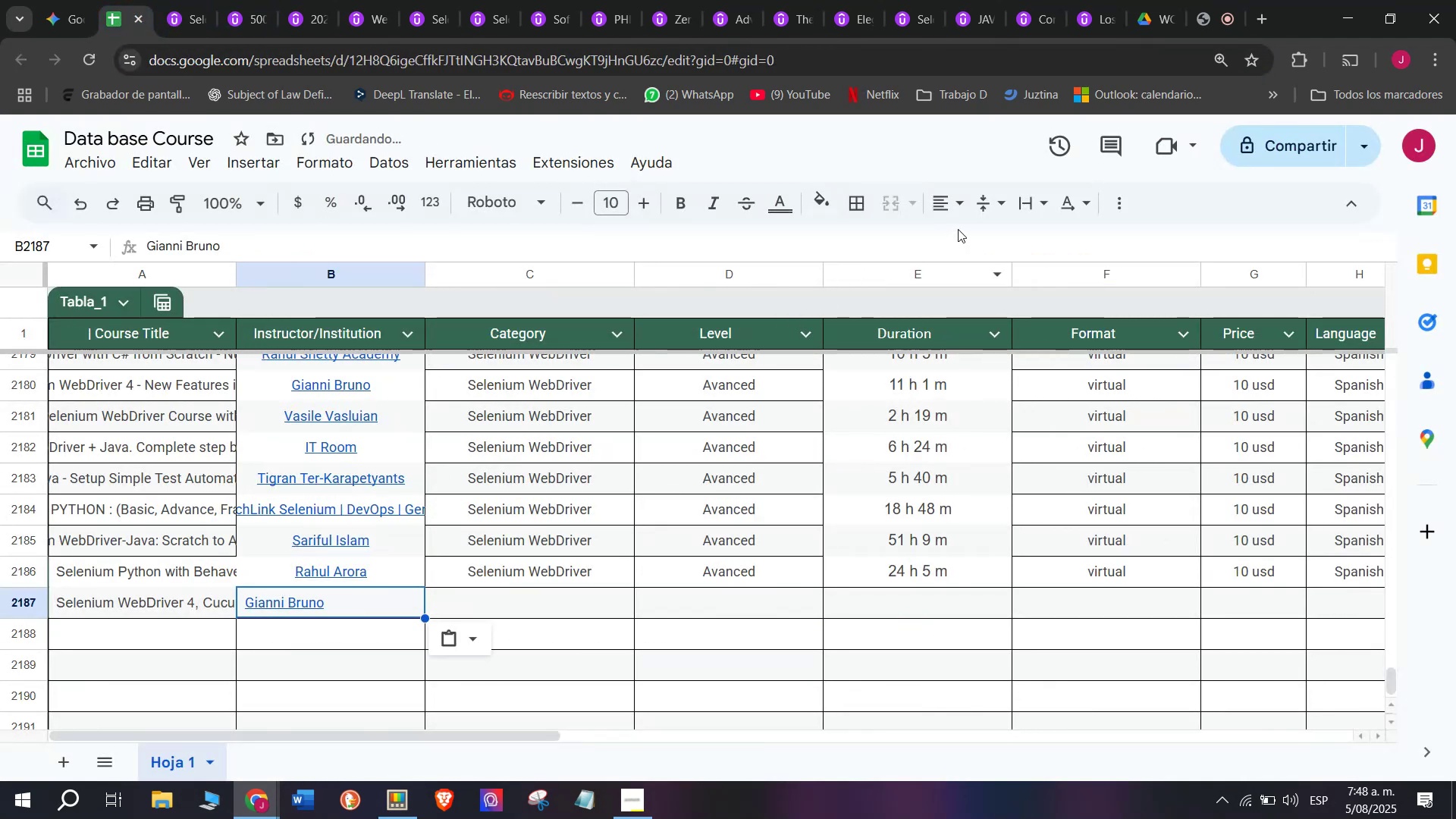 
left_click([952, 212])
 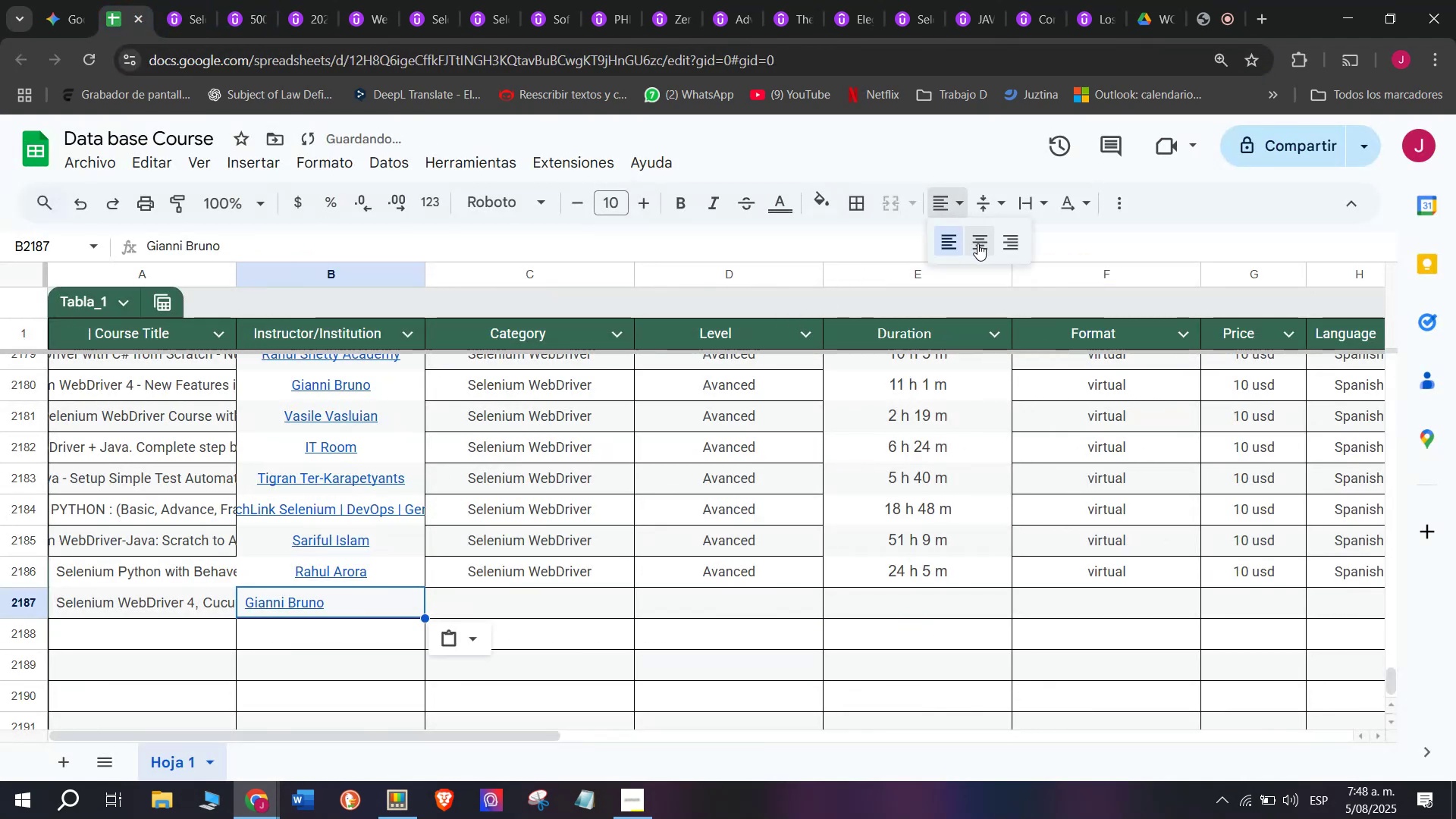 
left_click([979, 245])
 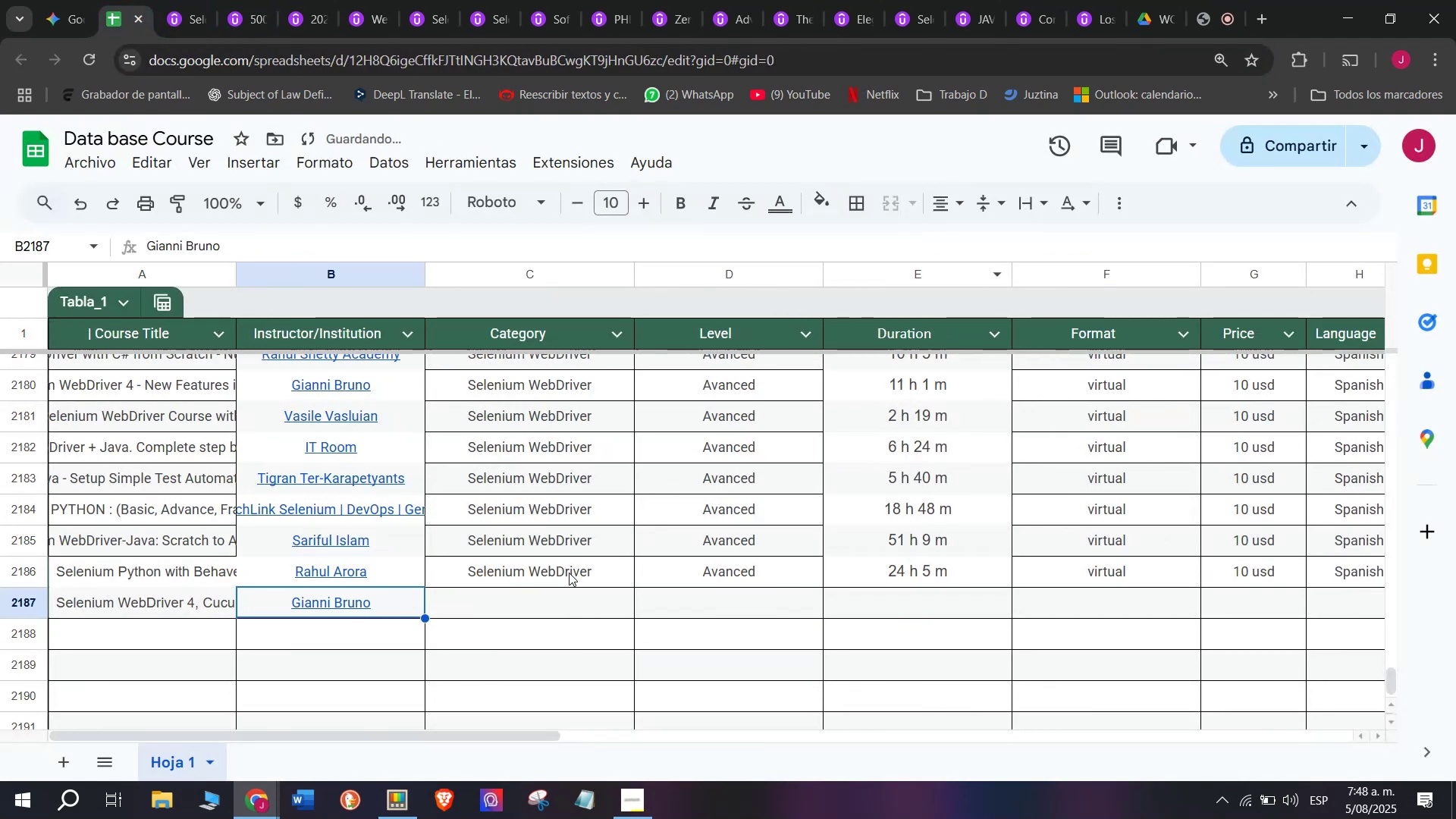 
left_click([569, 571])
 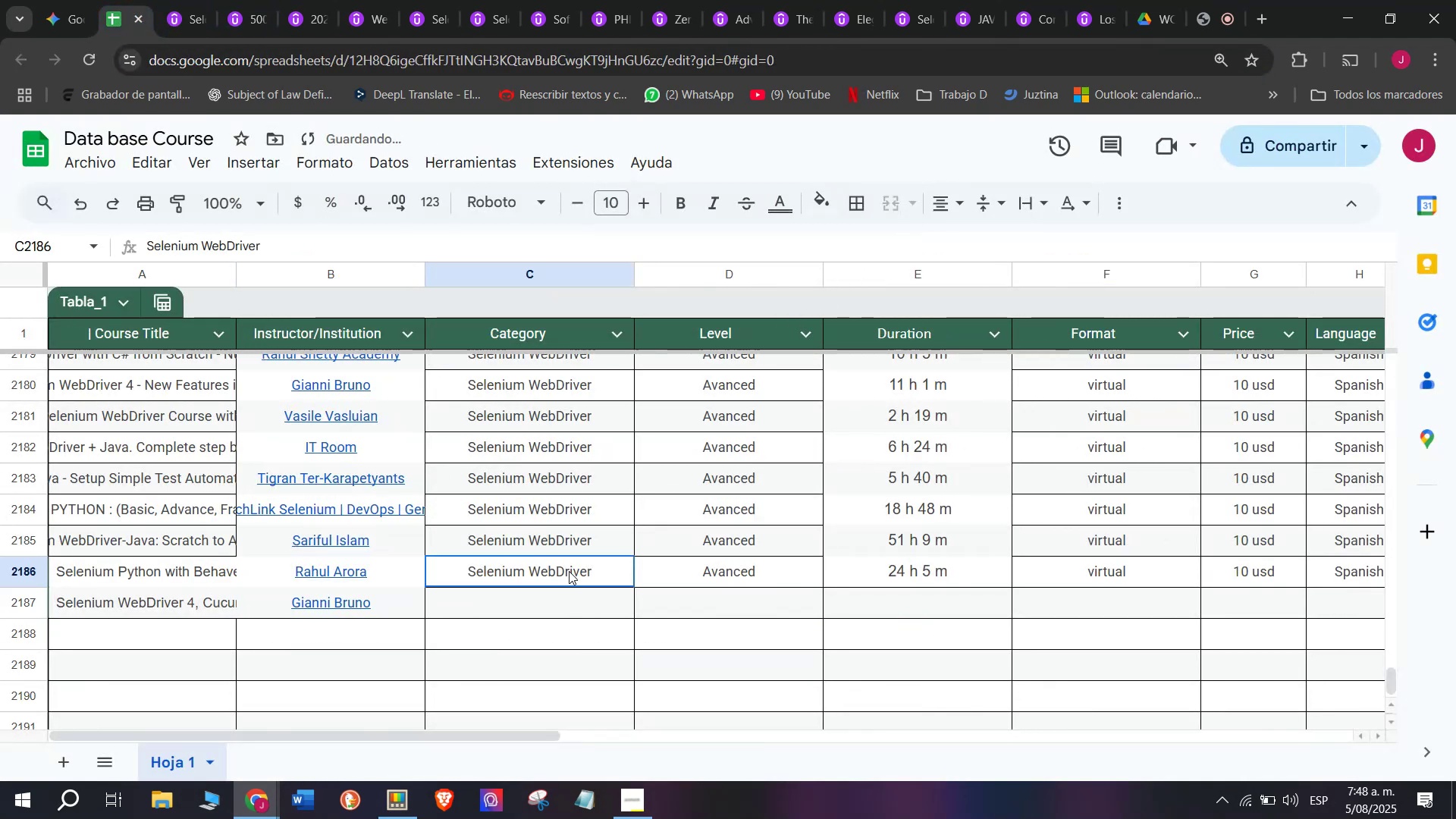 
key(Control+ControlLeft)
 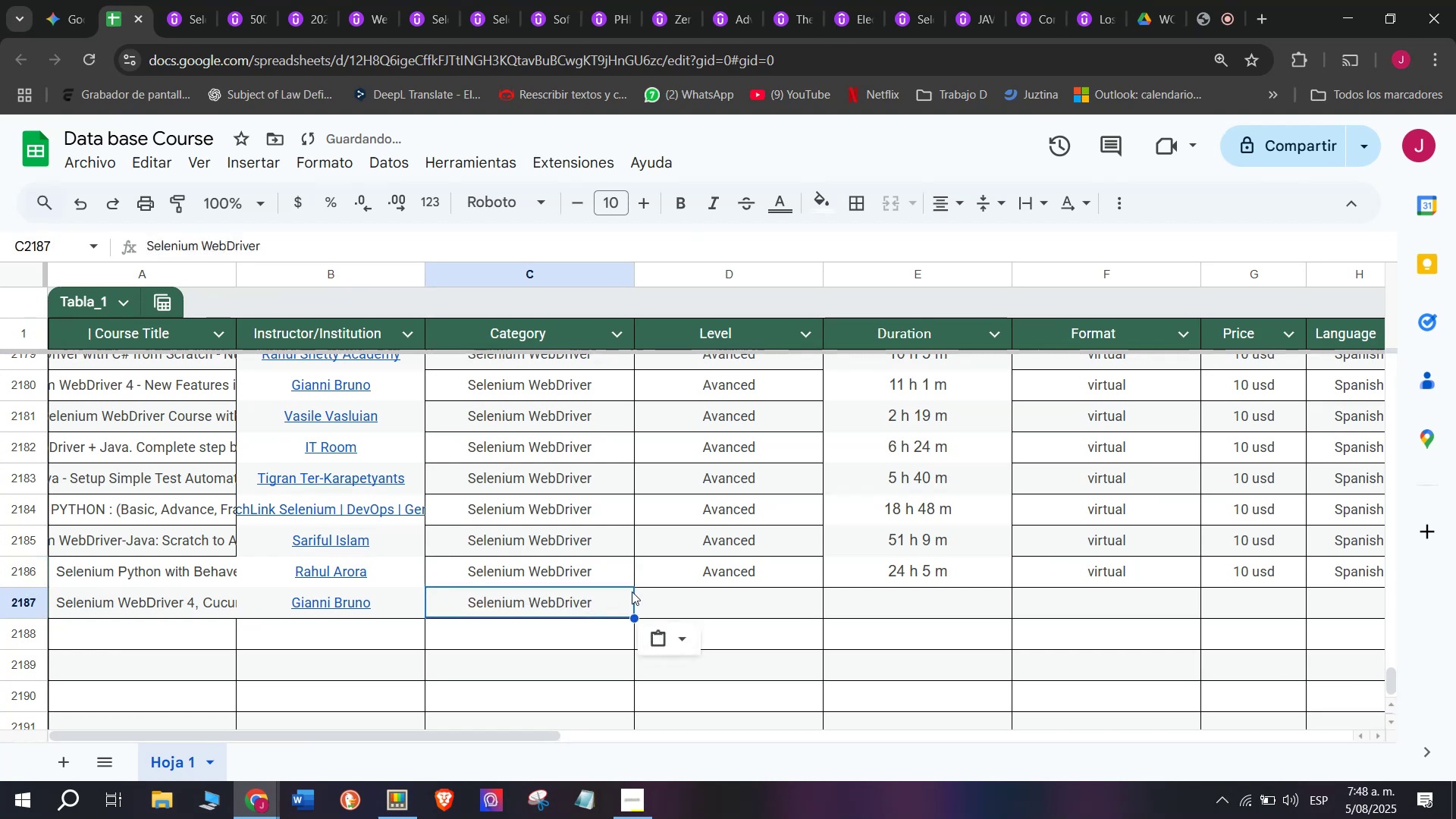 
key(Break)
 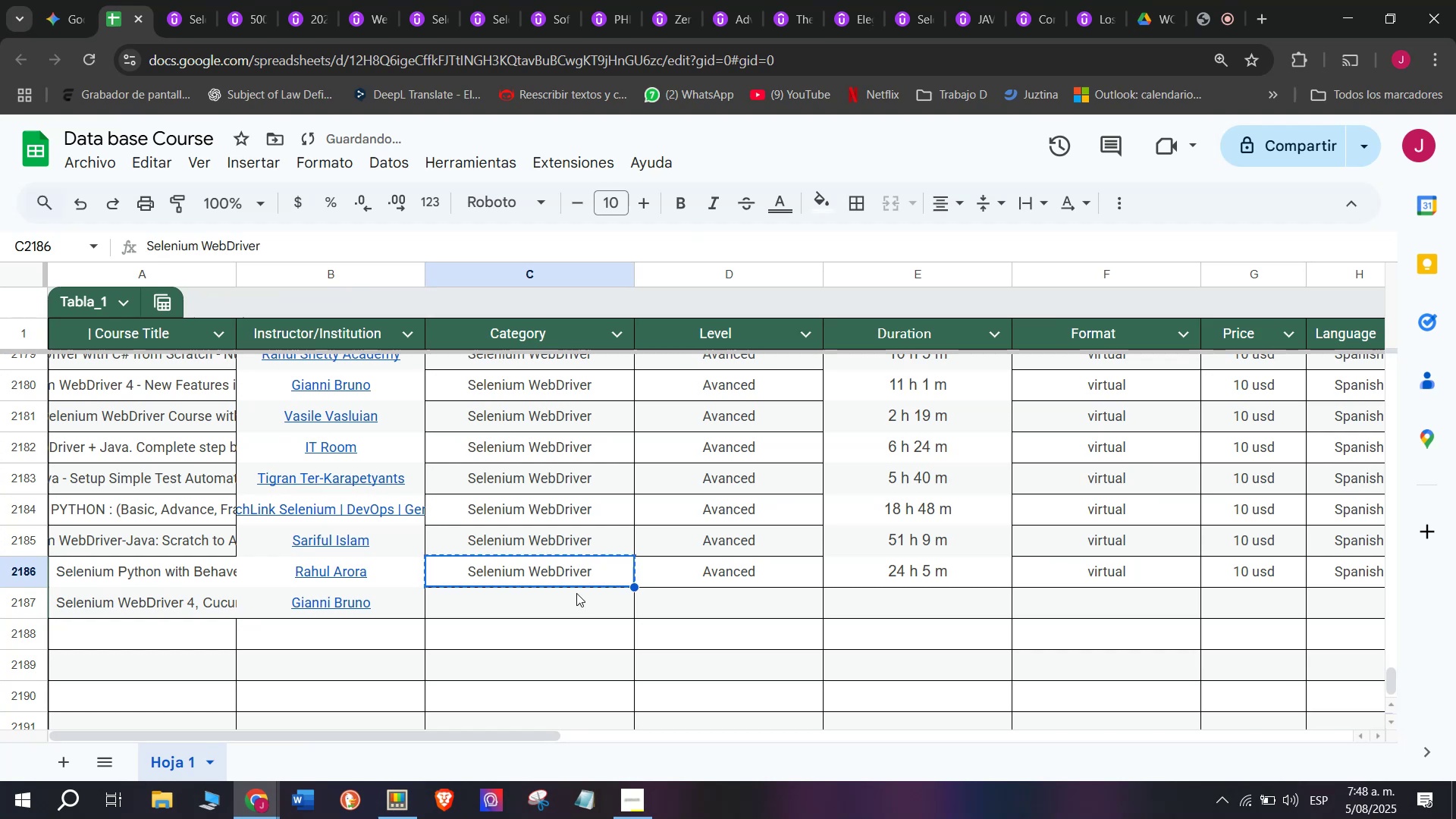 
key(Control+C)
 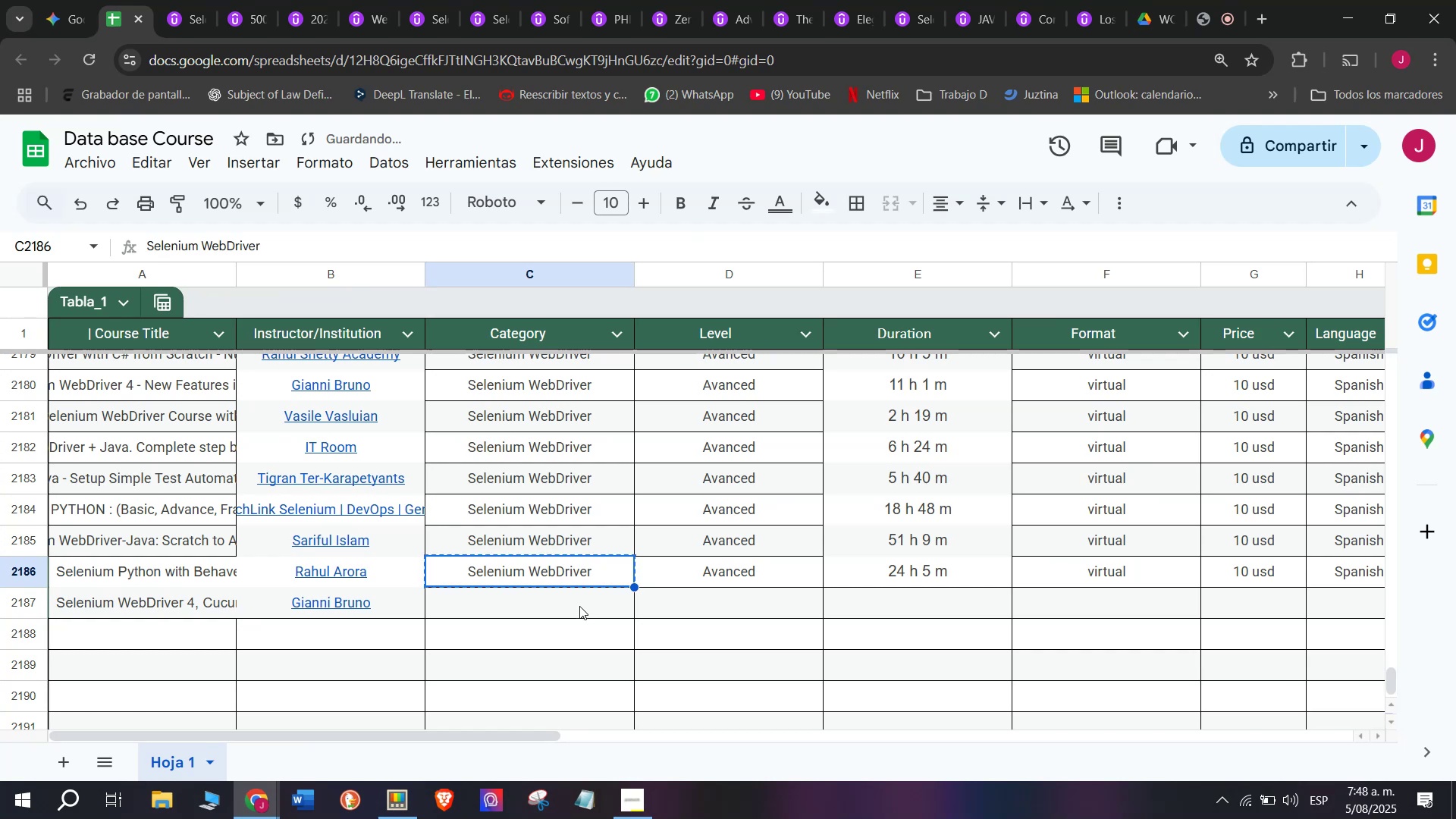 
double_click([579, 606])
 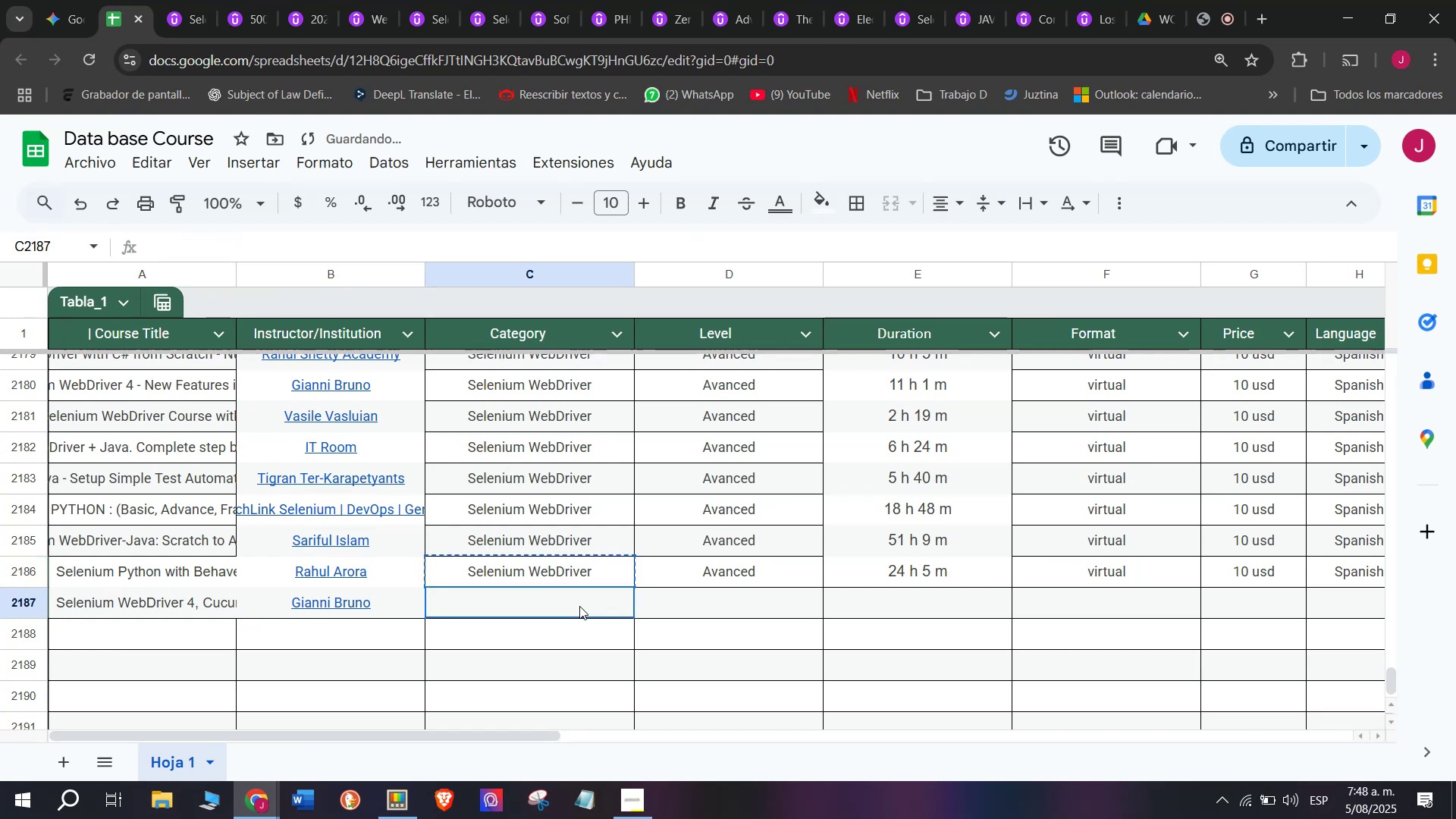 
key(Z)
 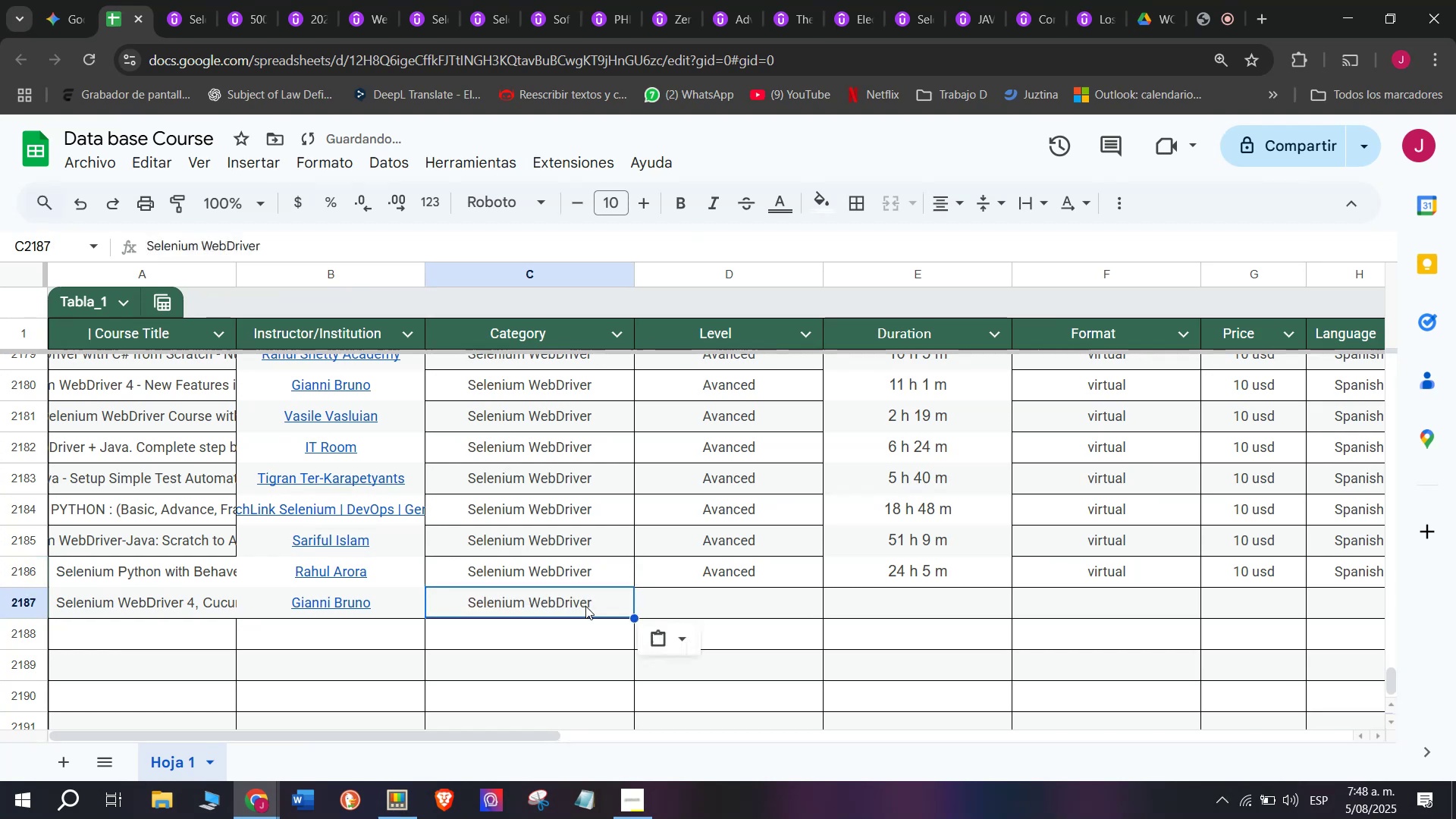 
key(Control+ControlLeft)
 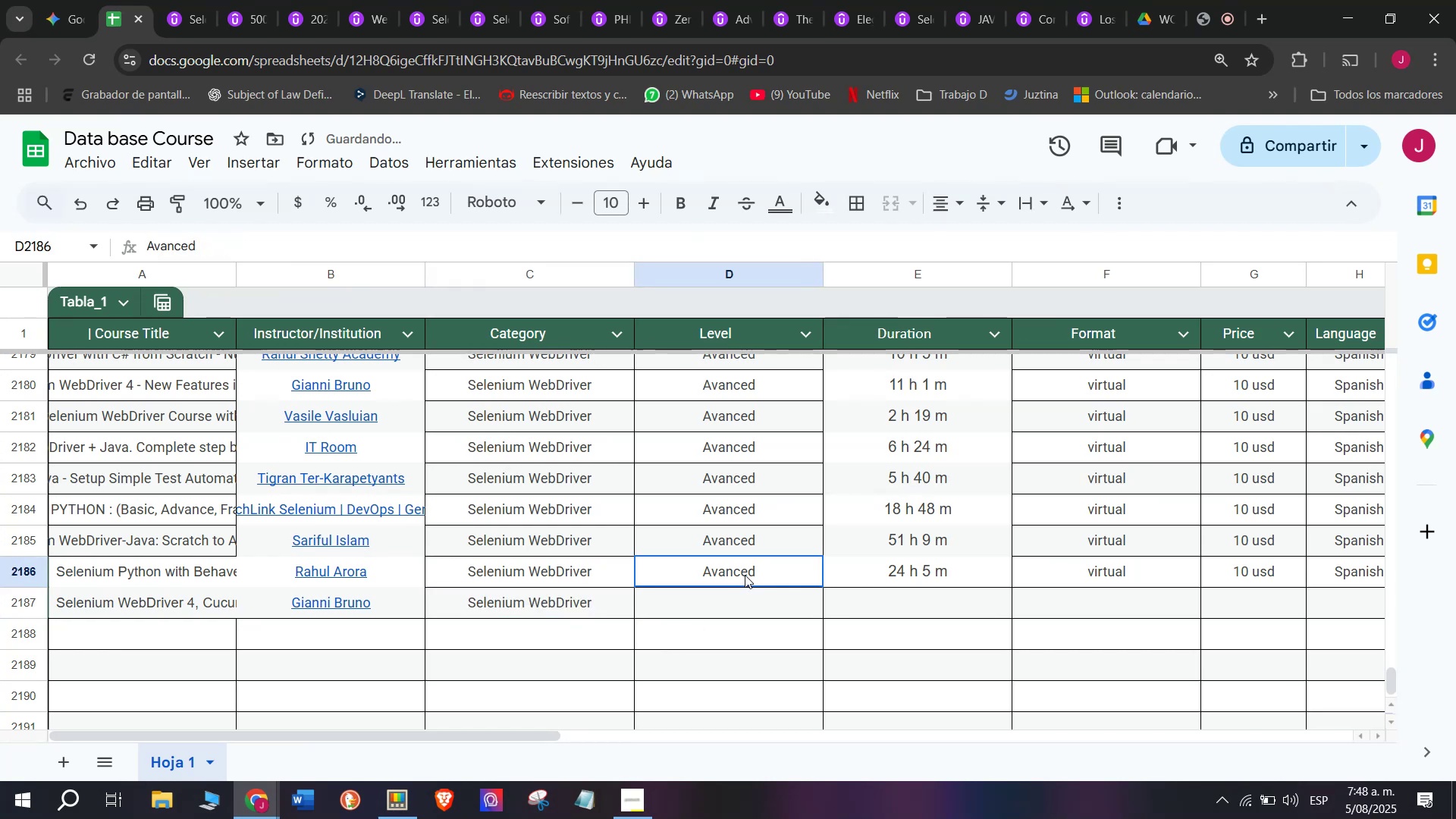 
key(Control+V)
 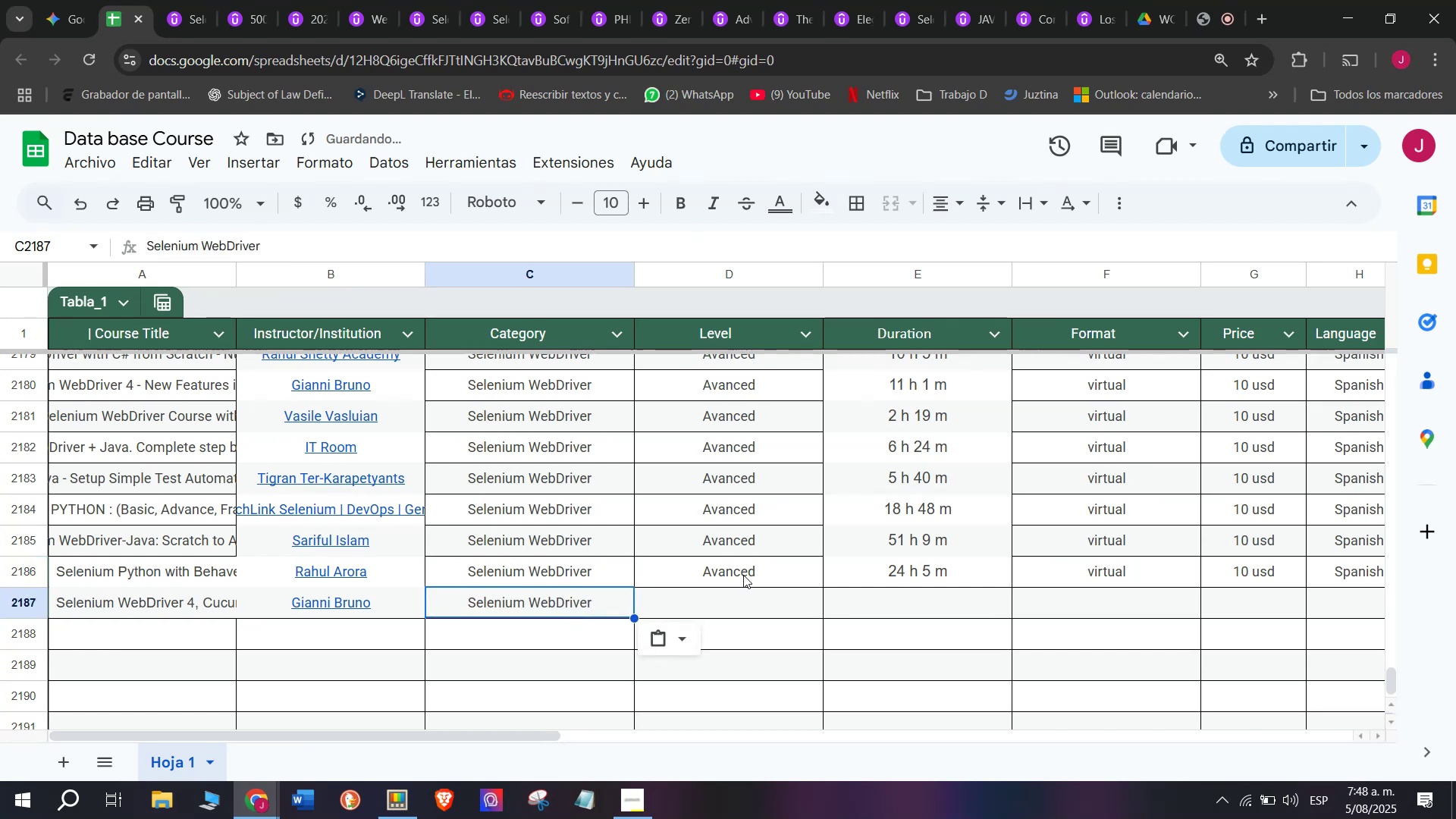 
triple_click([745, 575])
 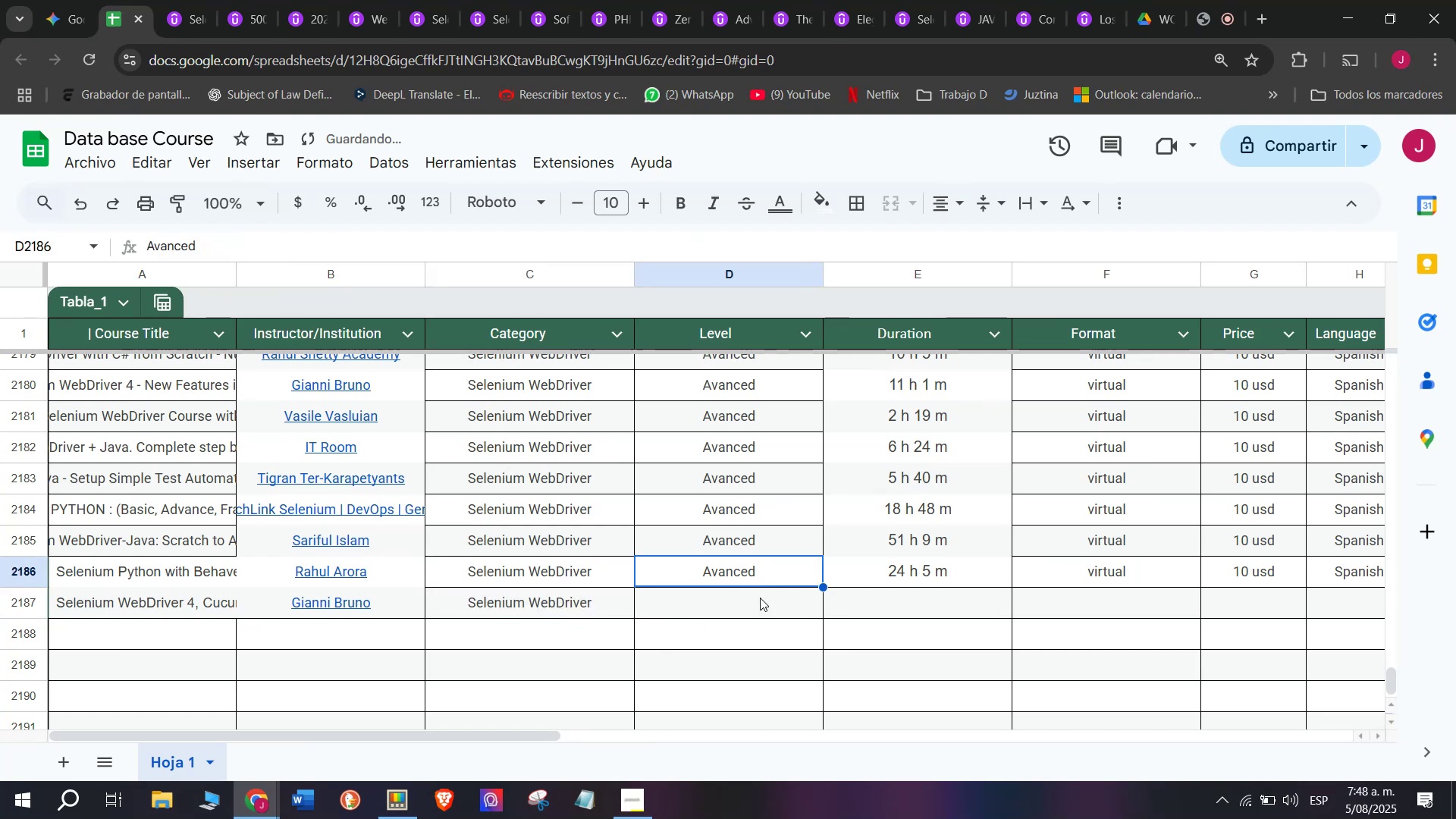 
key(Break)
 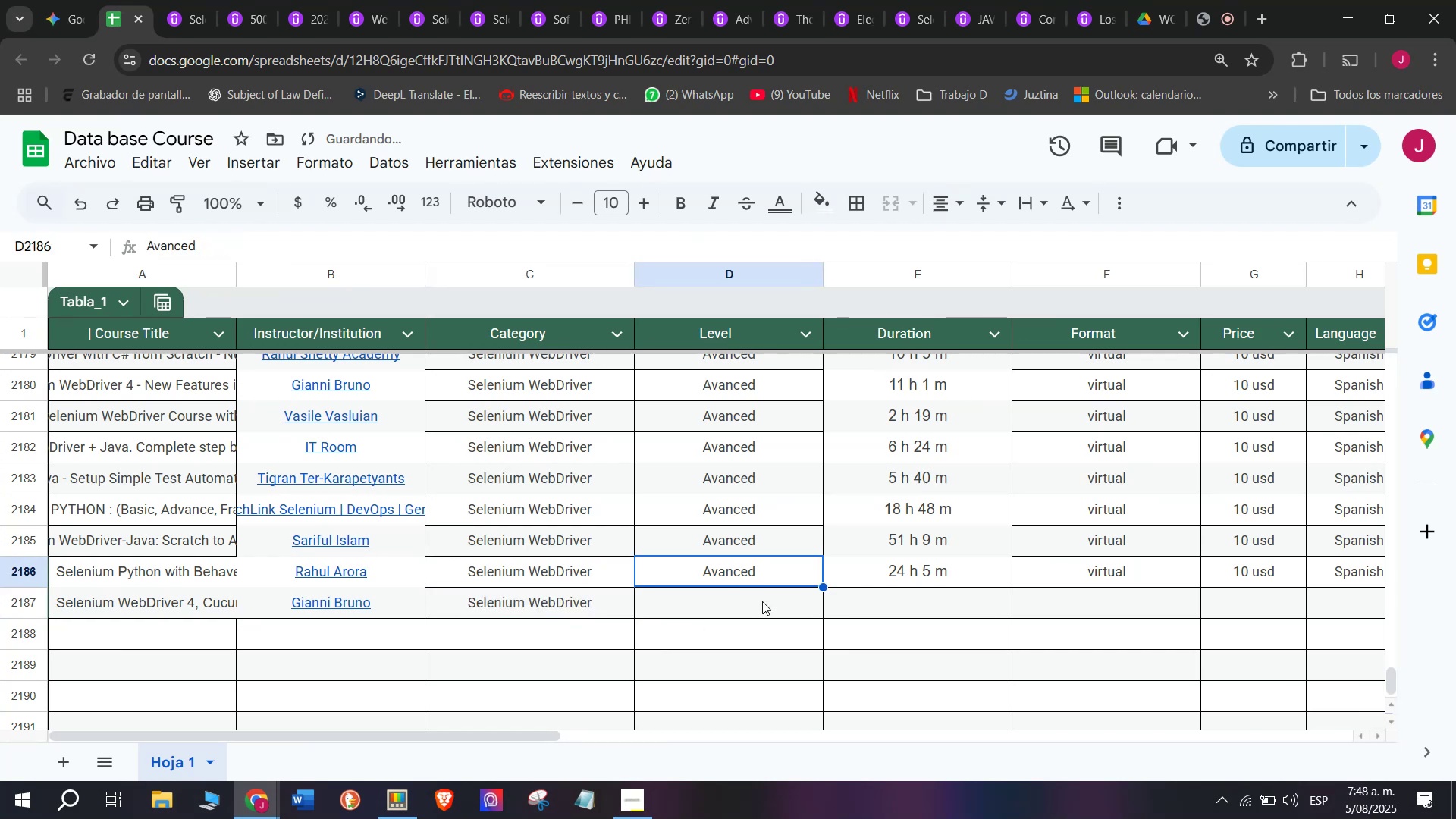 
key(Control+ControlLeft)
 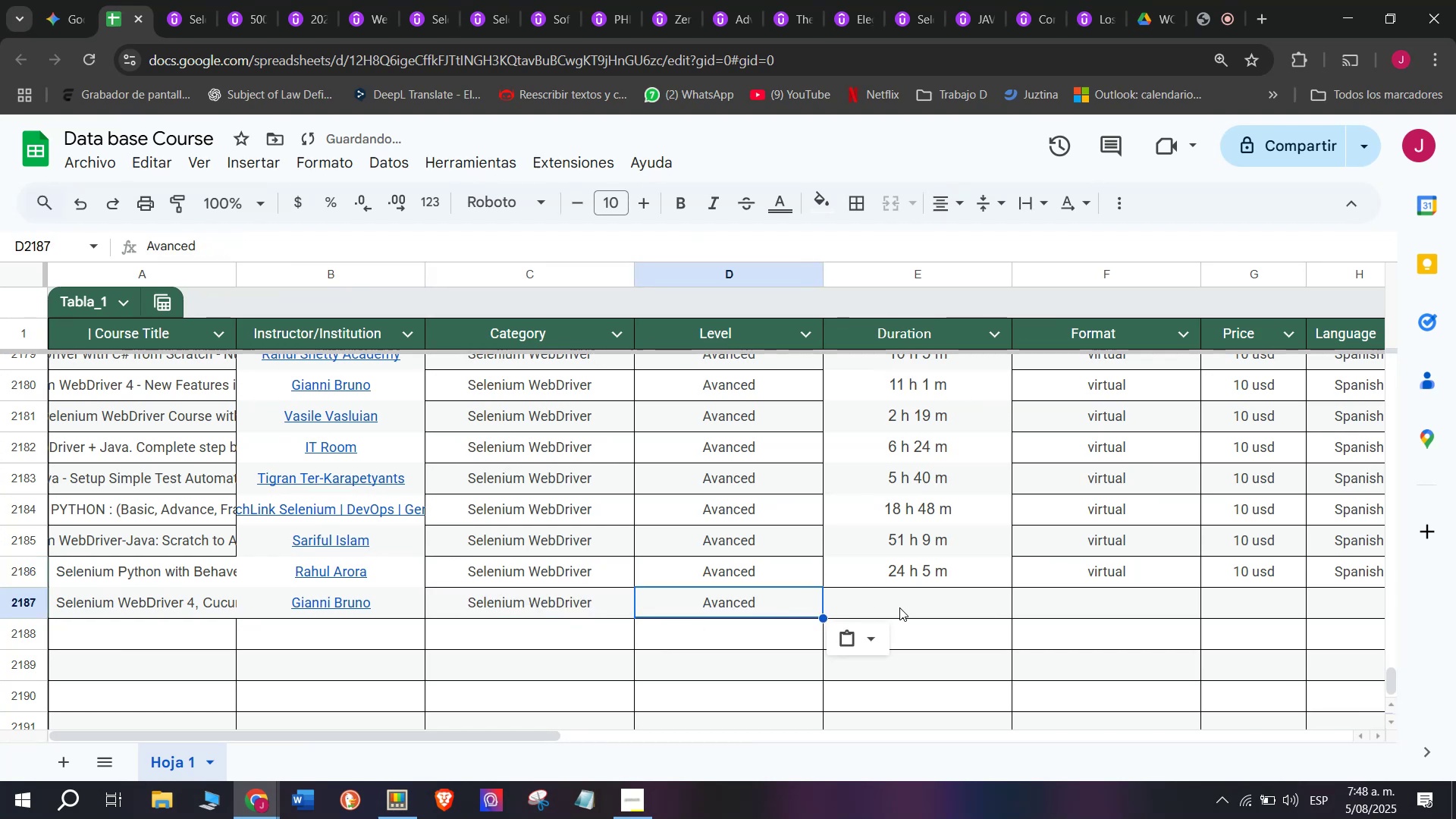 
key(Control+C)
 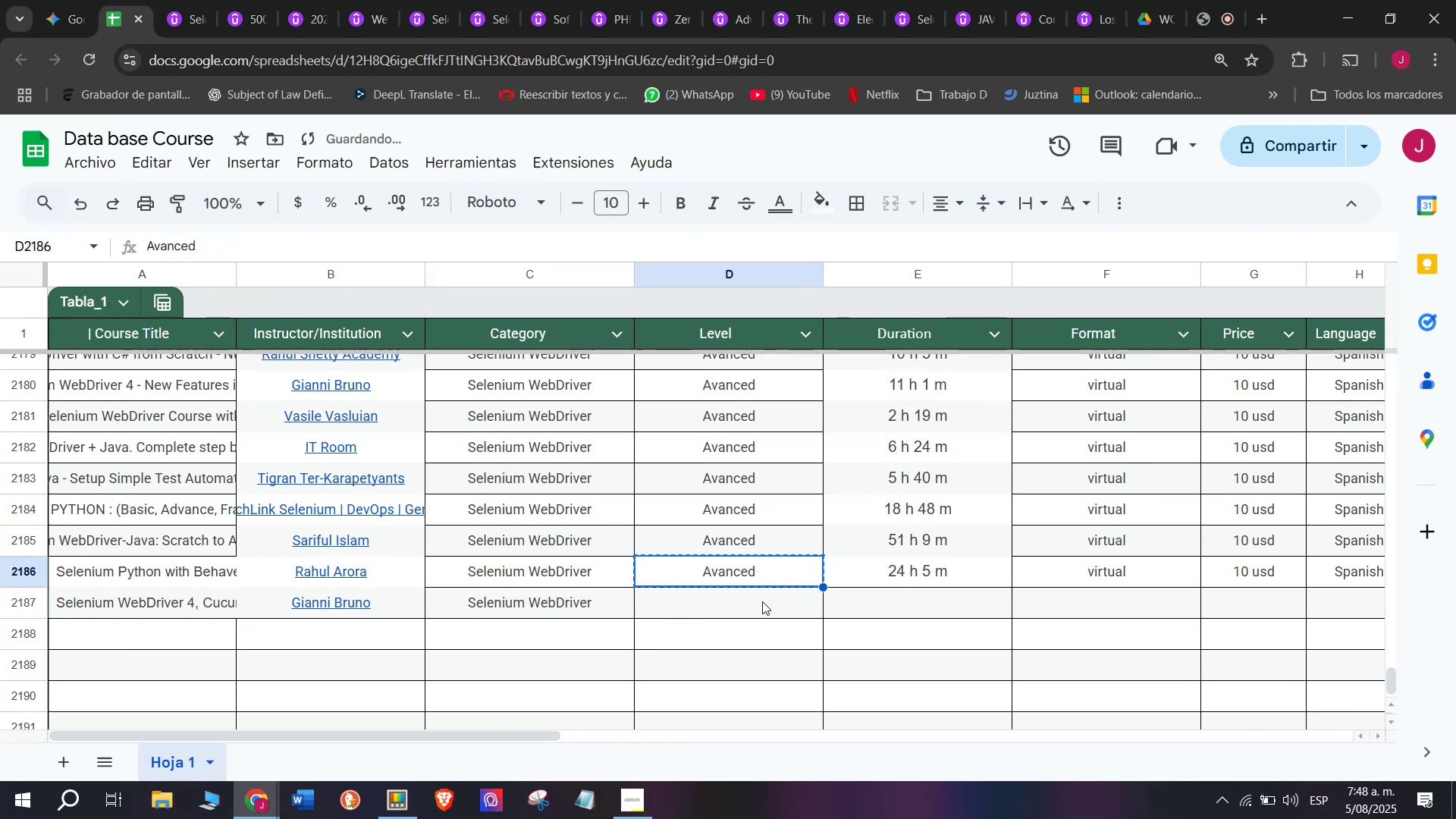 
triple_click([762, 601])
 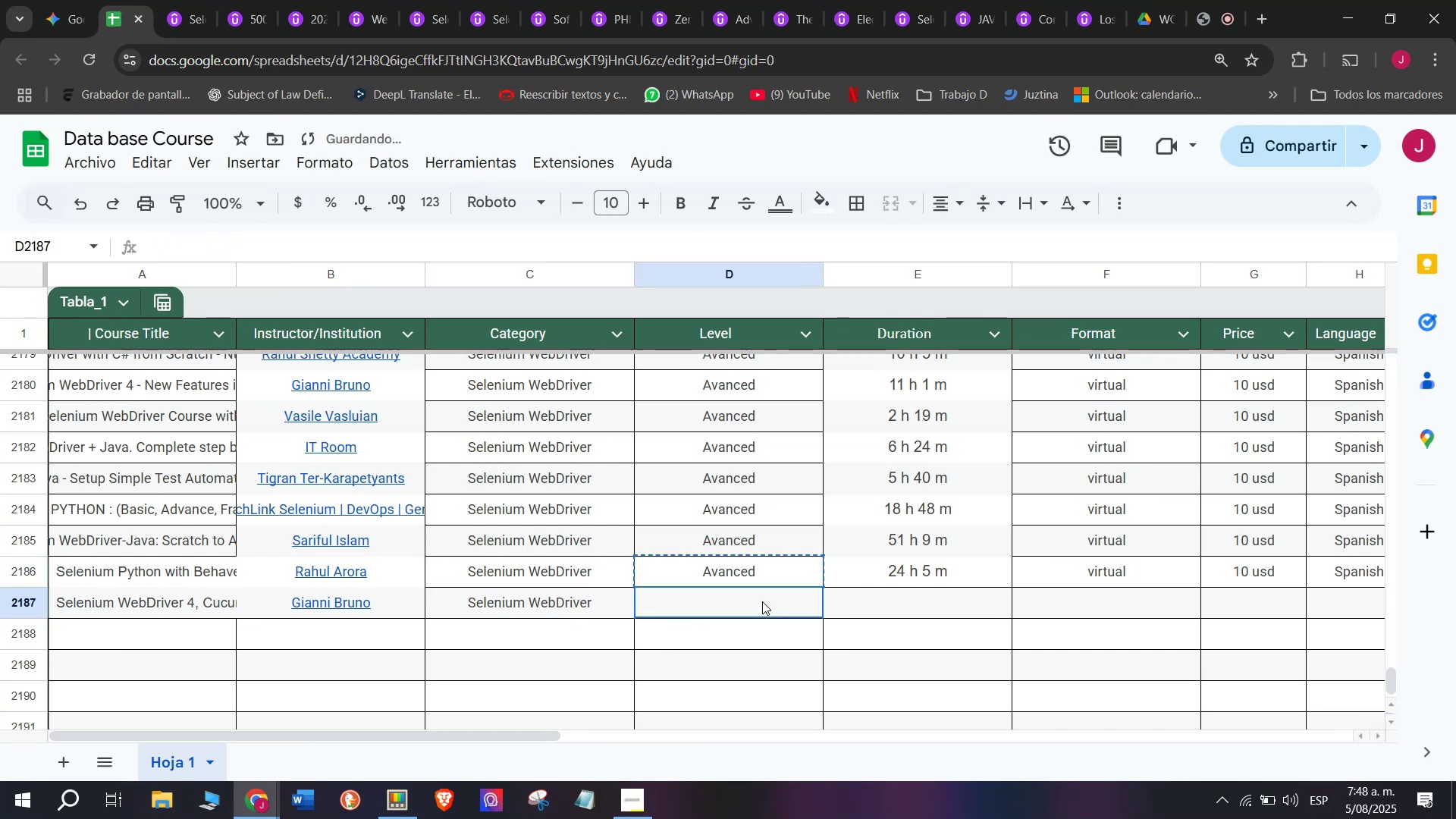 
key(Z)
 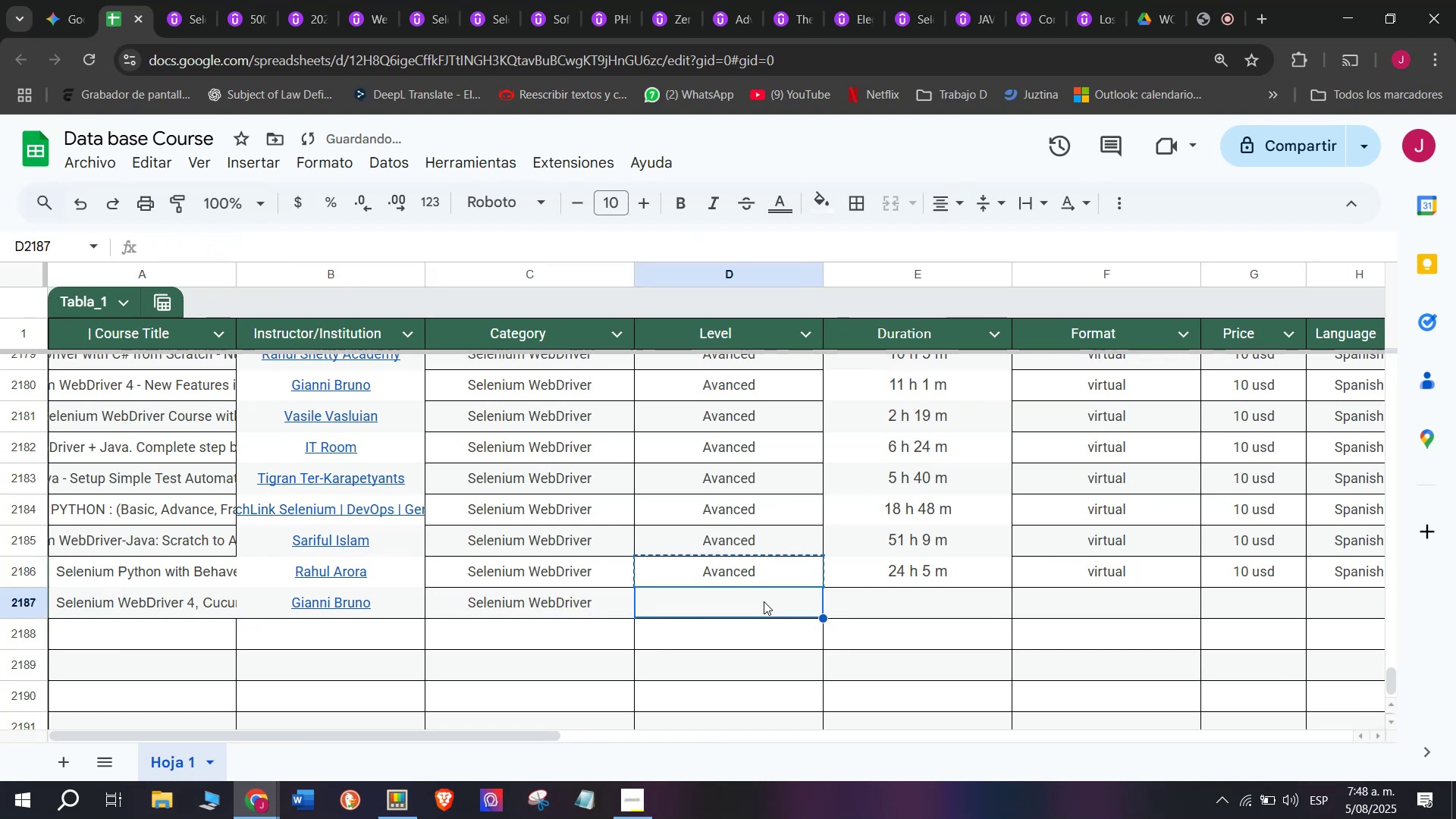 
key(Control+ControlLeft)
 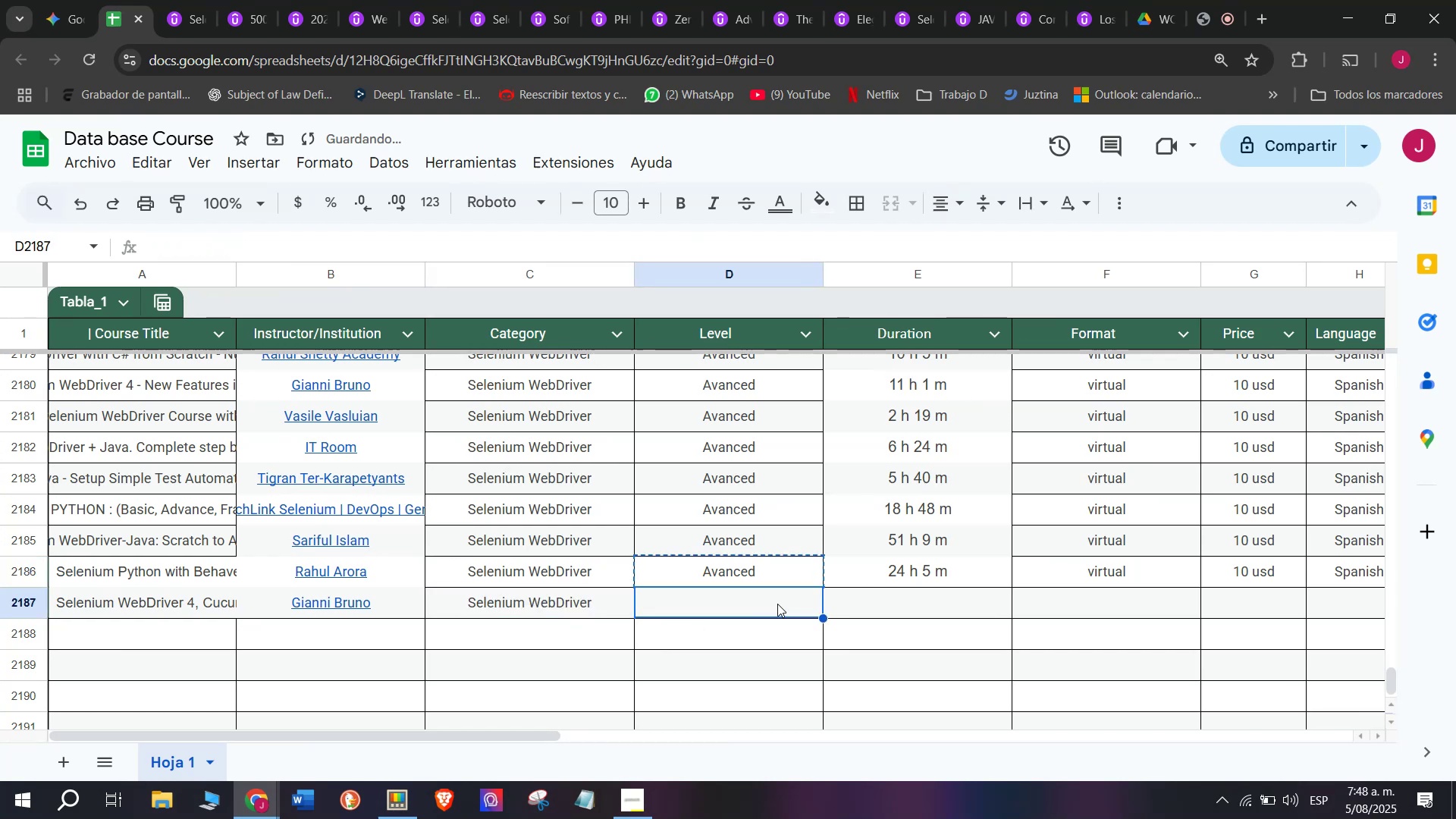 
key(Control+V)
 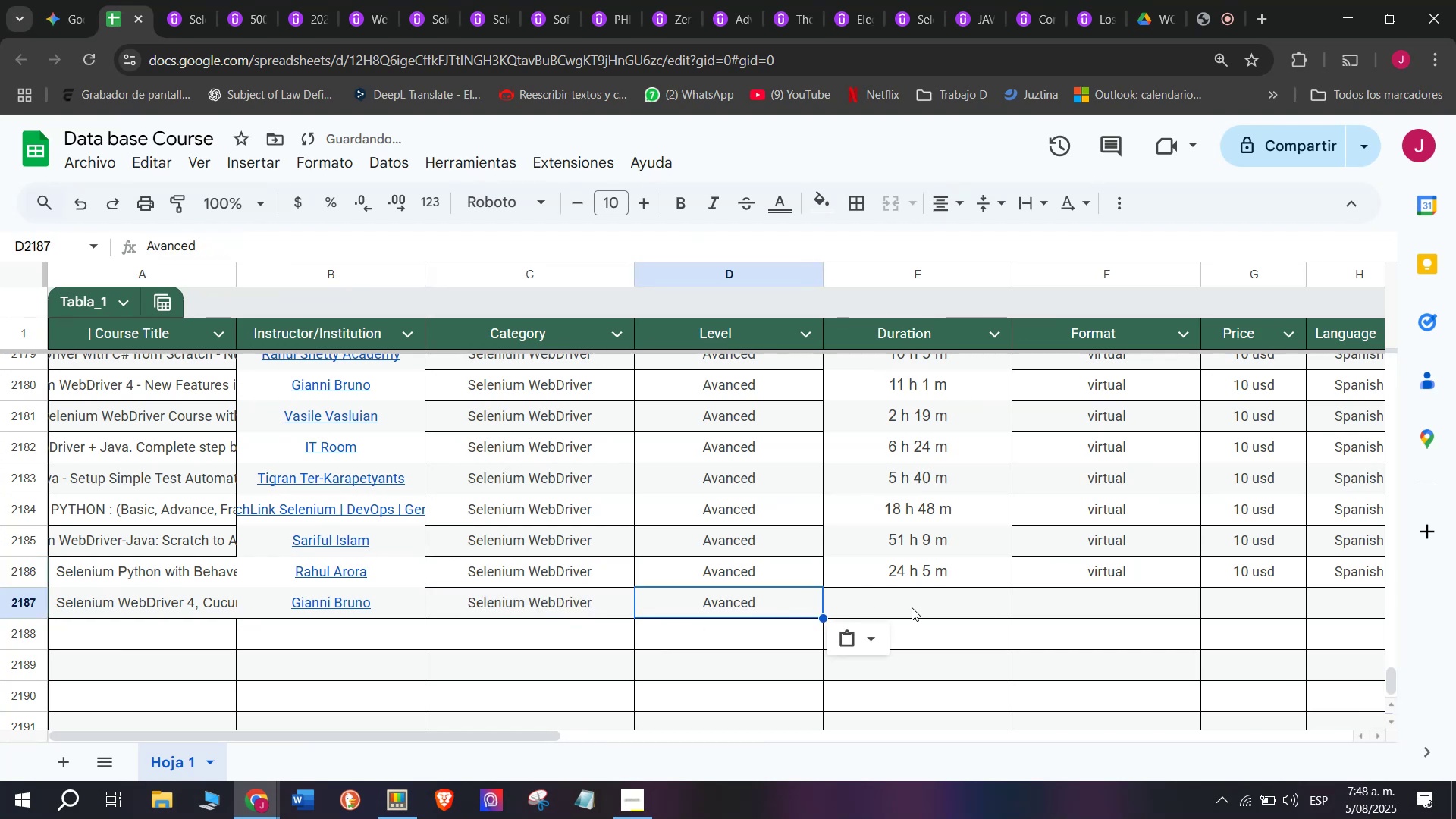 
left_click([912, 607])
 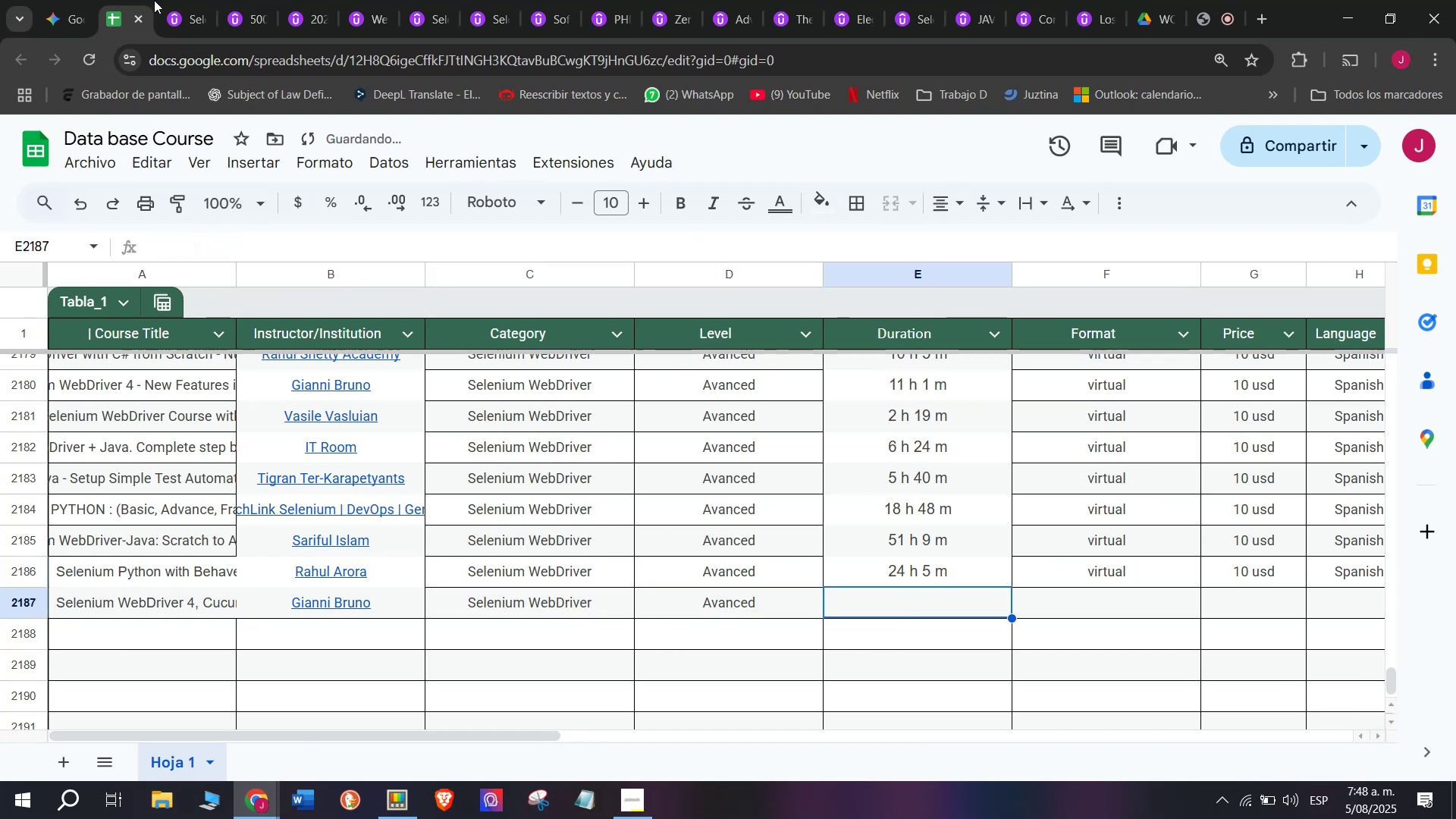 
left_click([181, 0])
 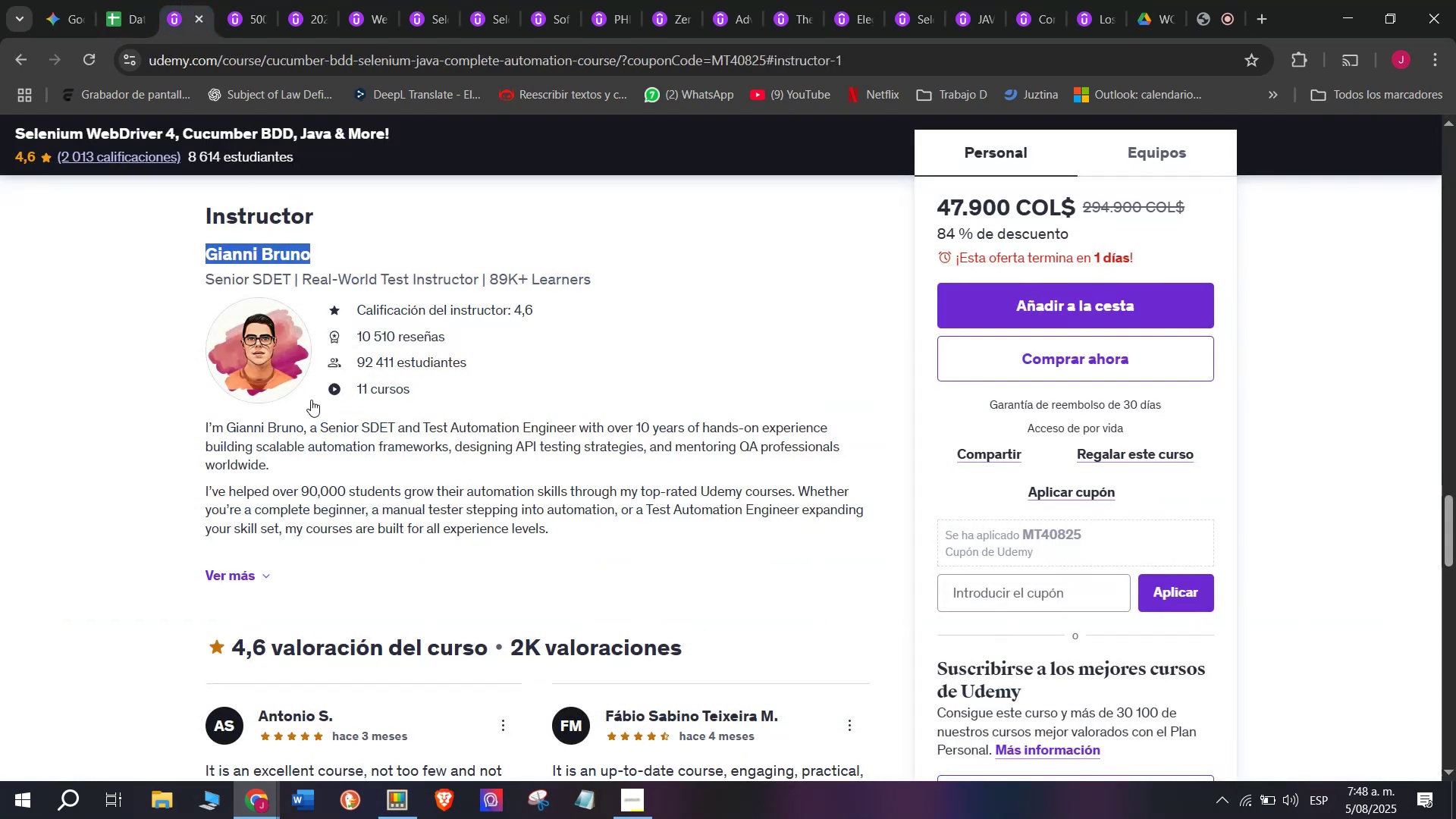 
scroll: coordinate [395, 583], scroll_direction: up, amount: 9.0
 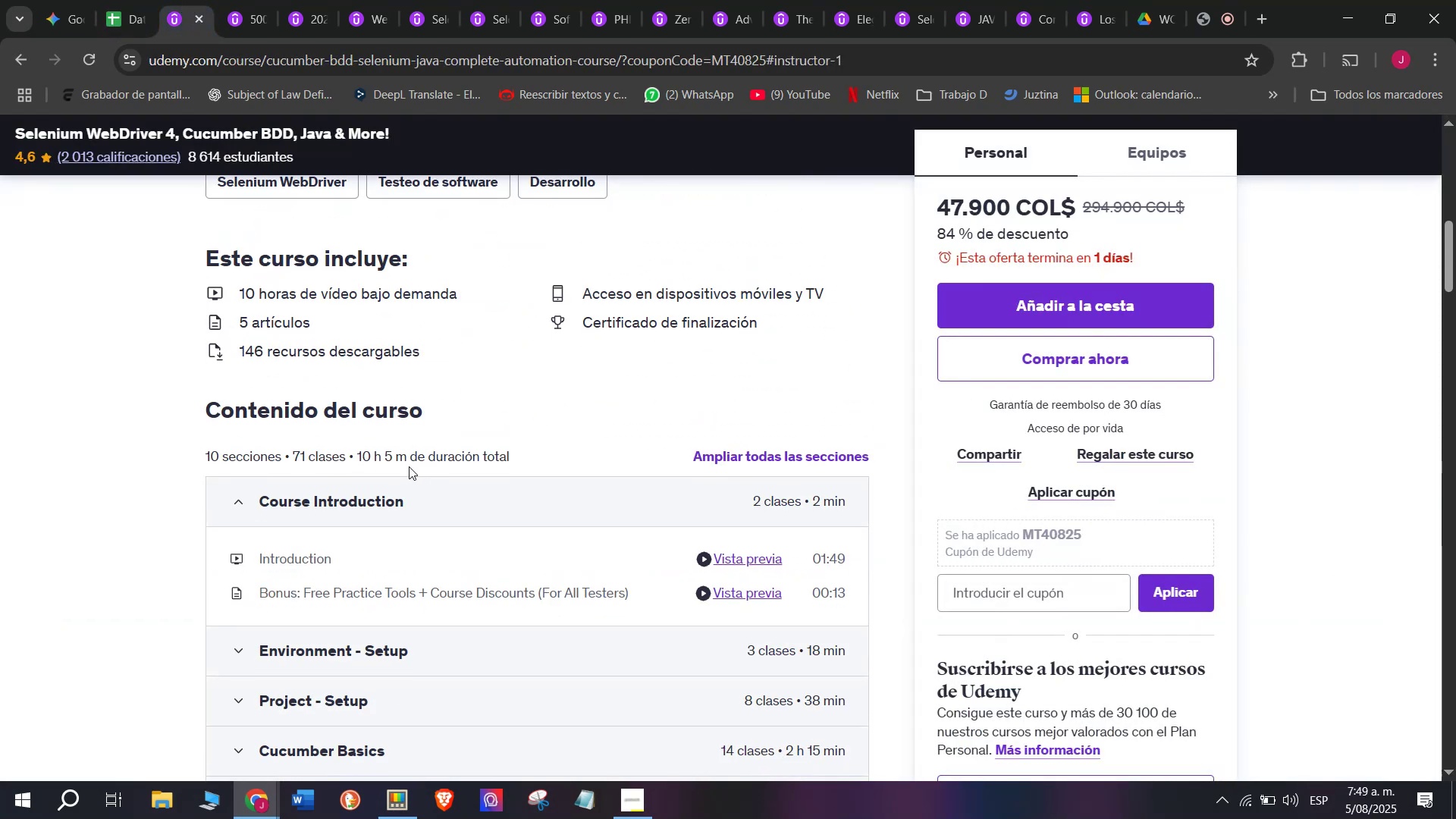 
left_click_drag(start_coordinate=[406, 462], to_coordinate=[356, 453])
 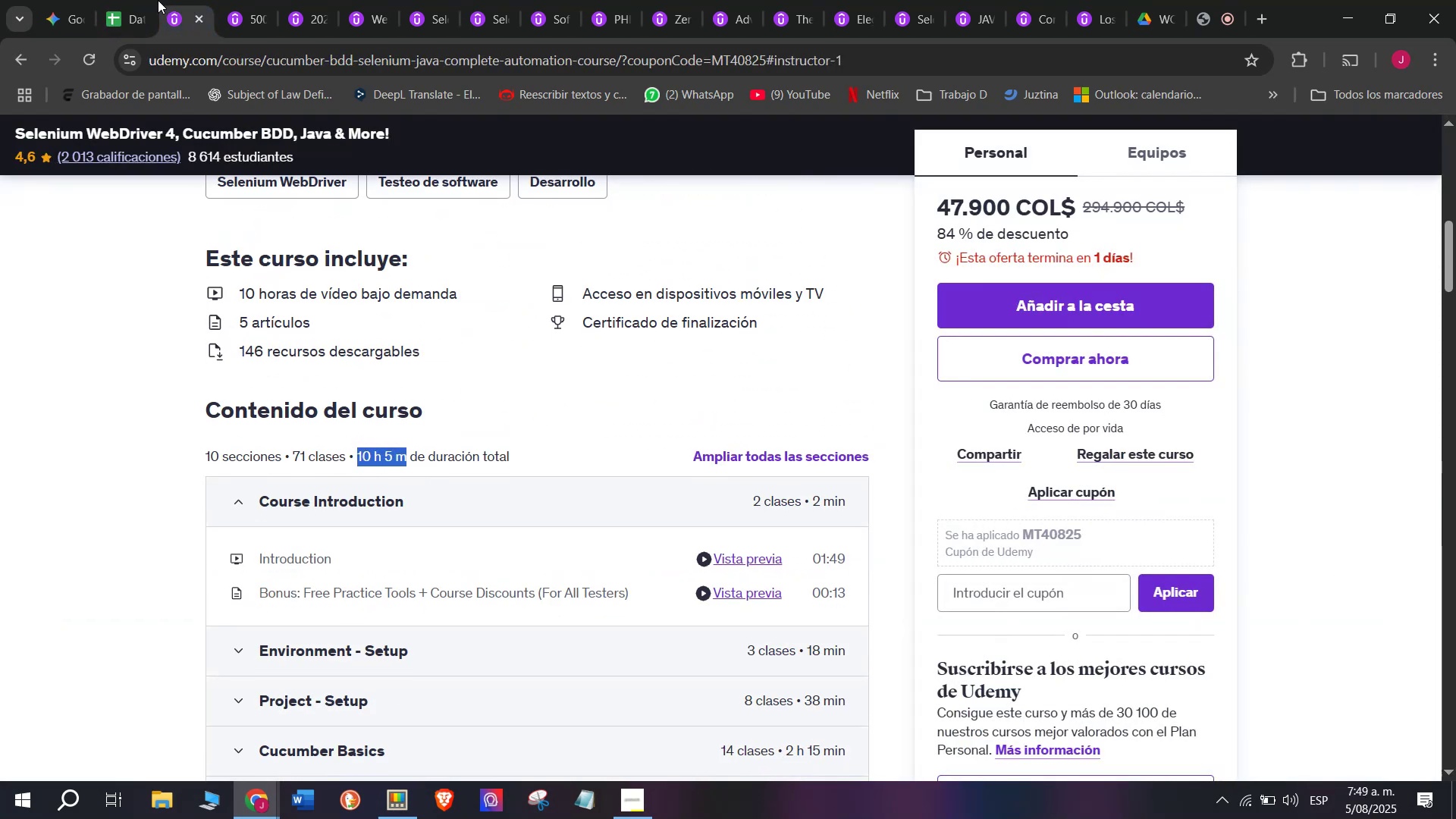 
key(Break)
 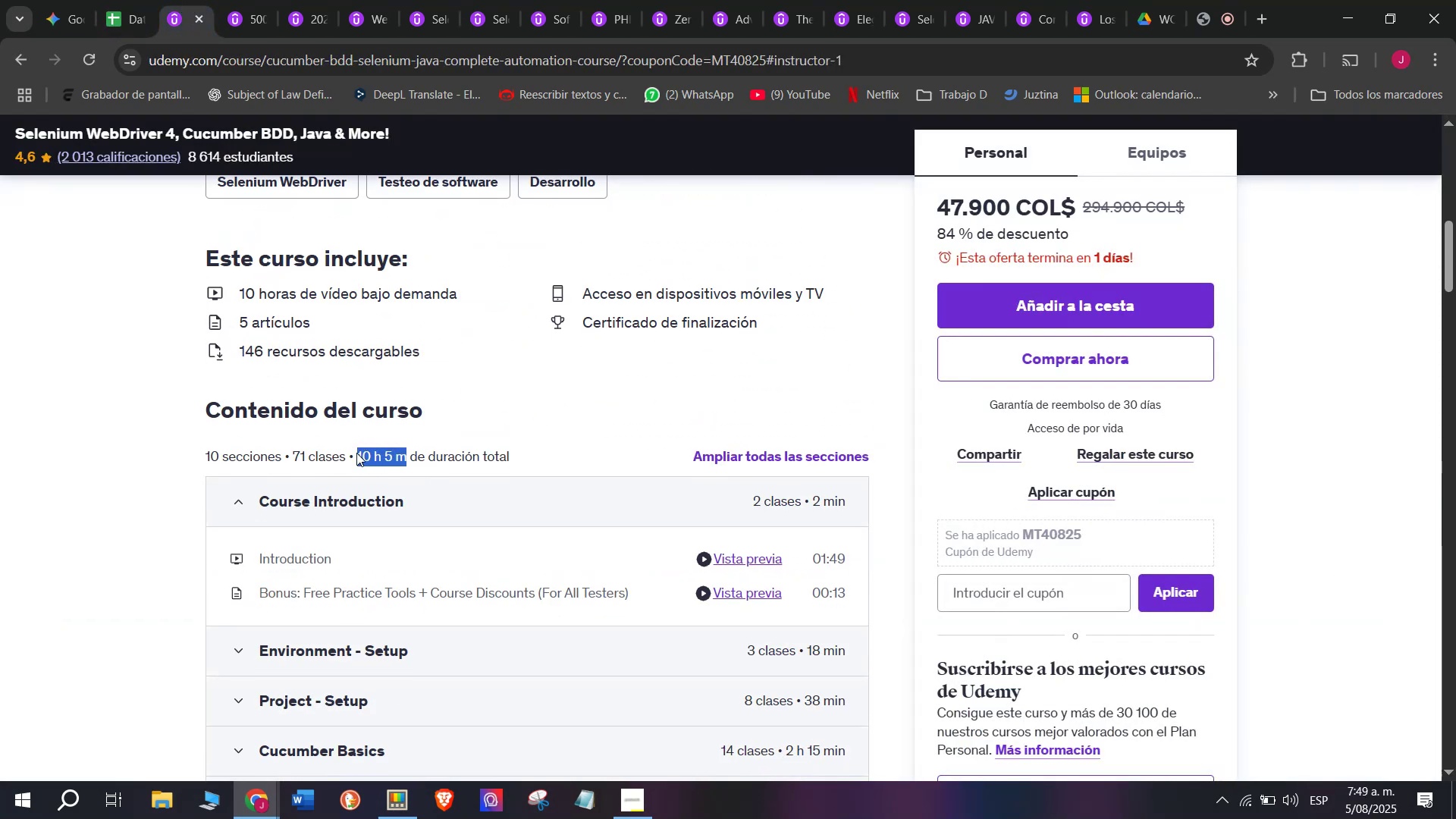 
key(Control+ControlLeft)
 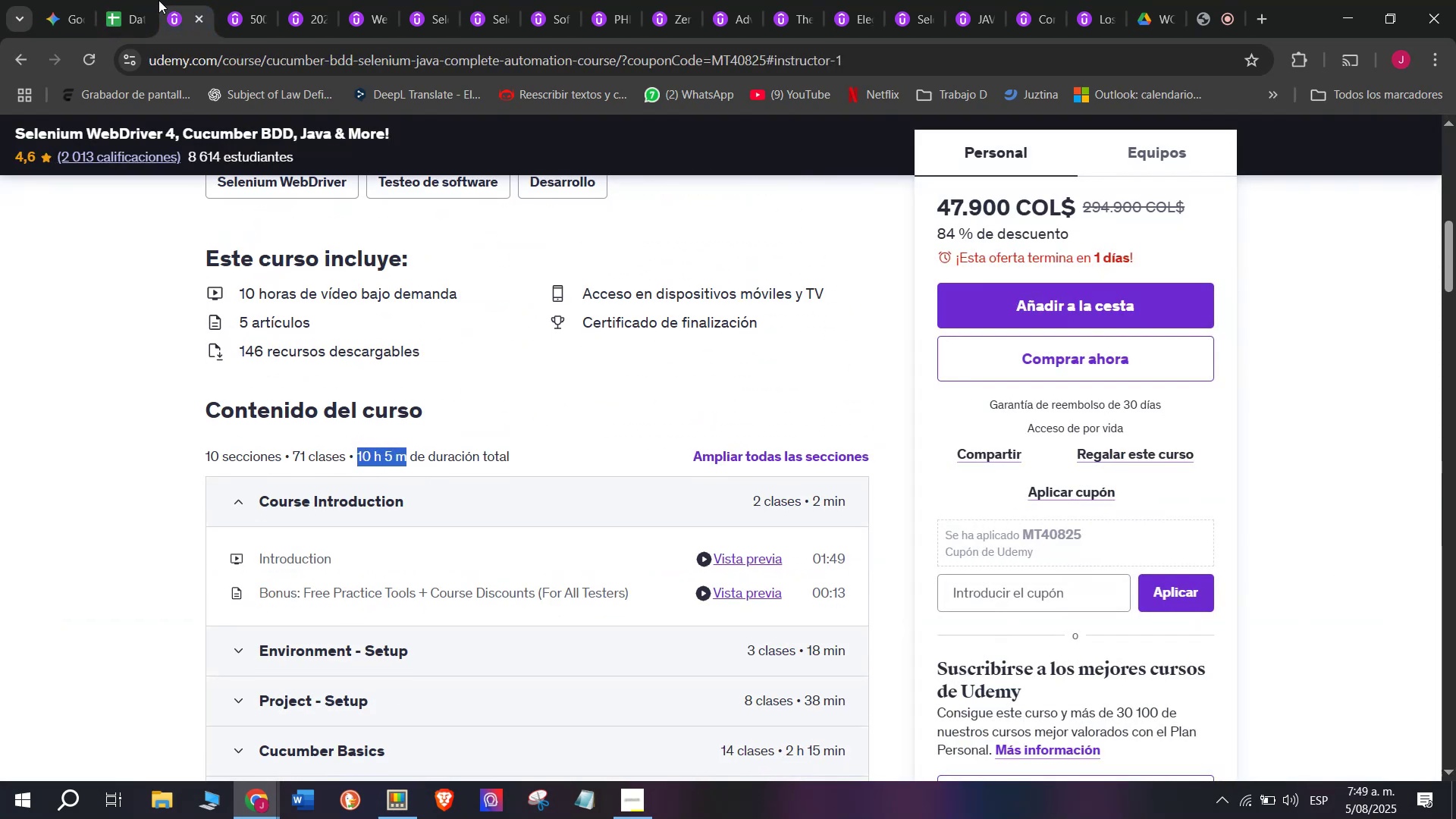 
key(Control+C)
 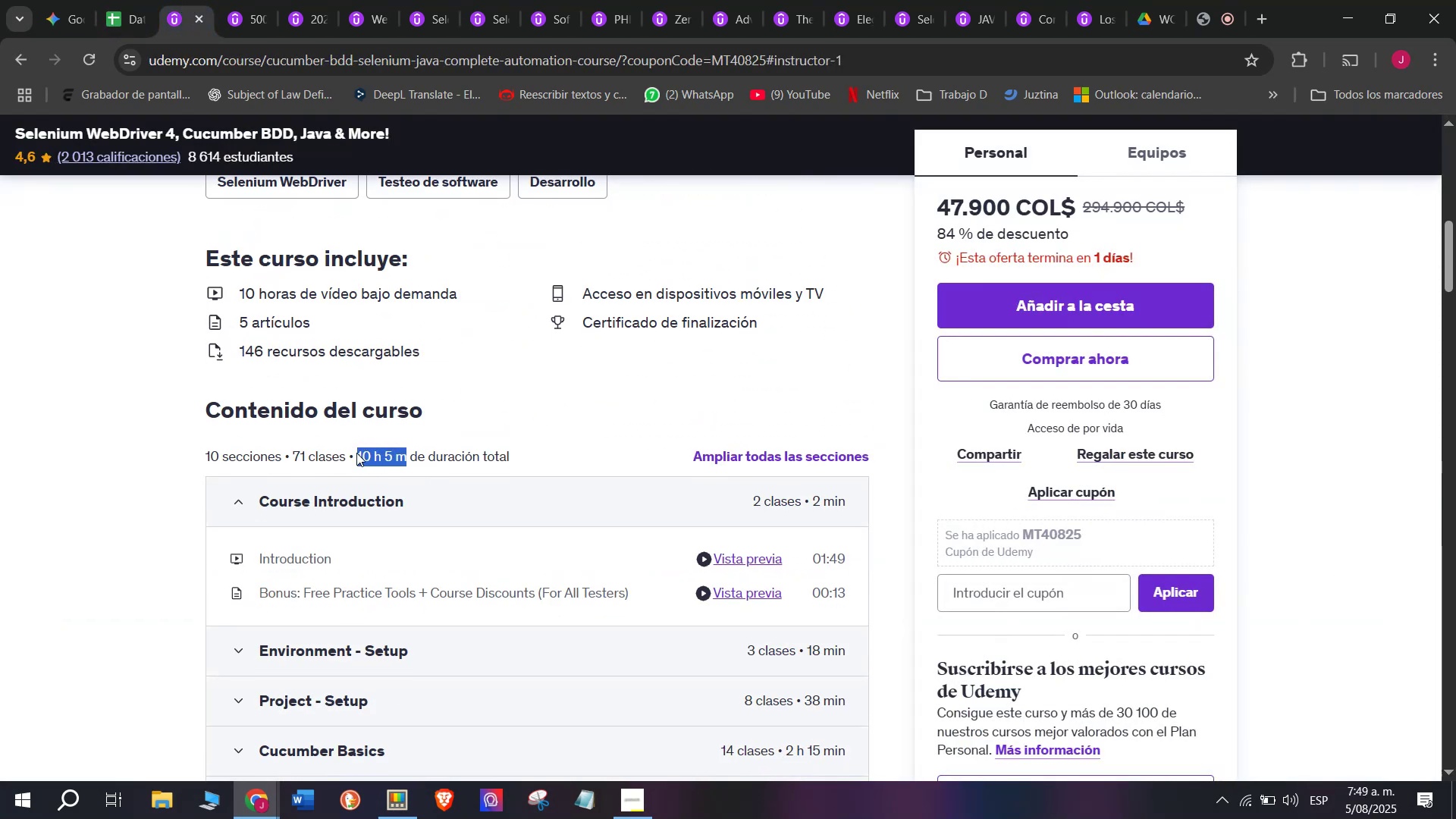 
key(Break)
 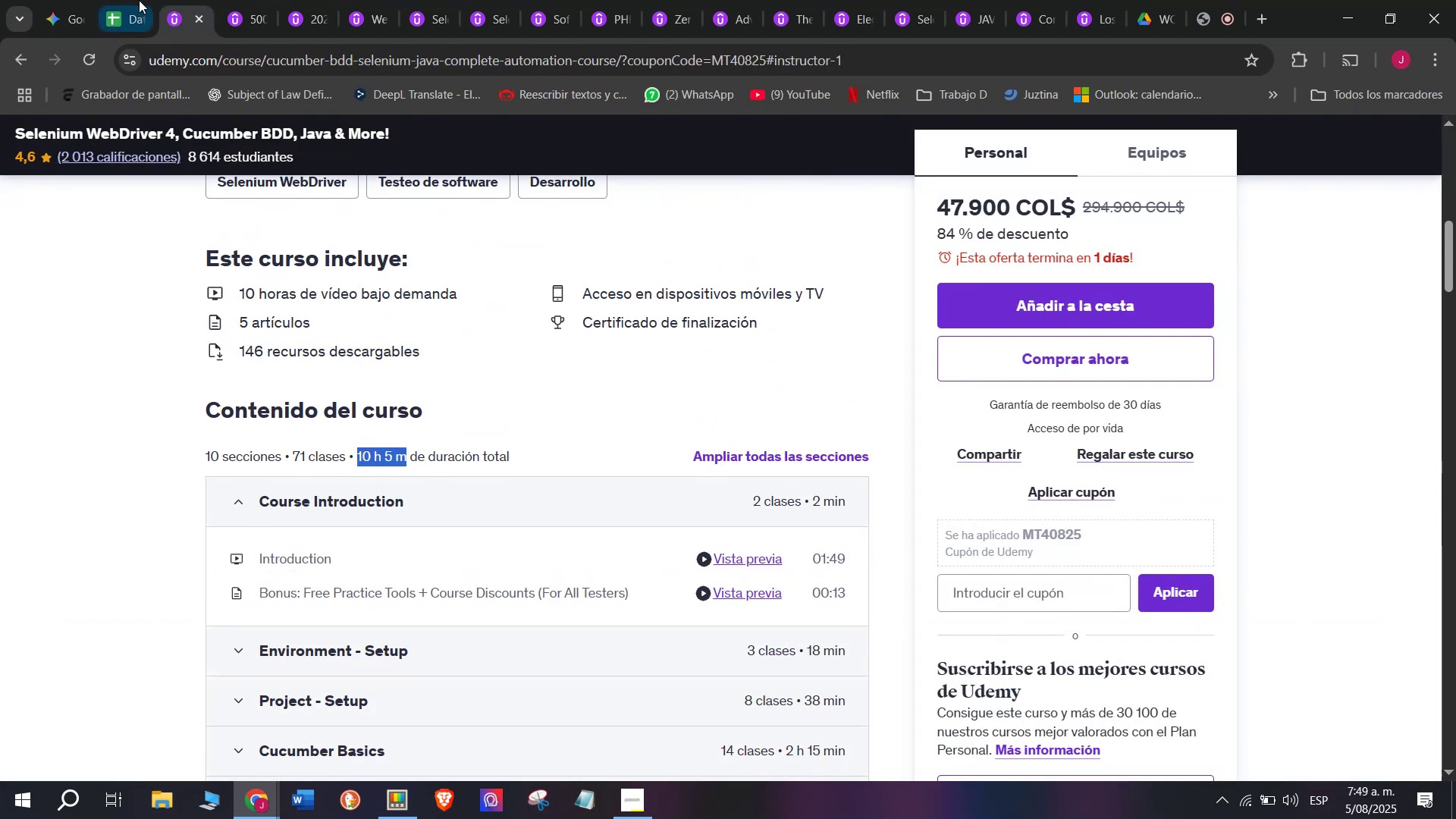 
key(Control+ControlLeft)
 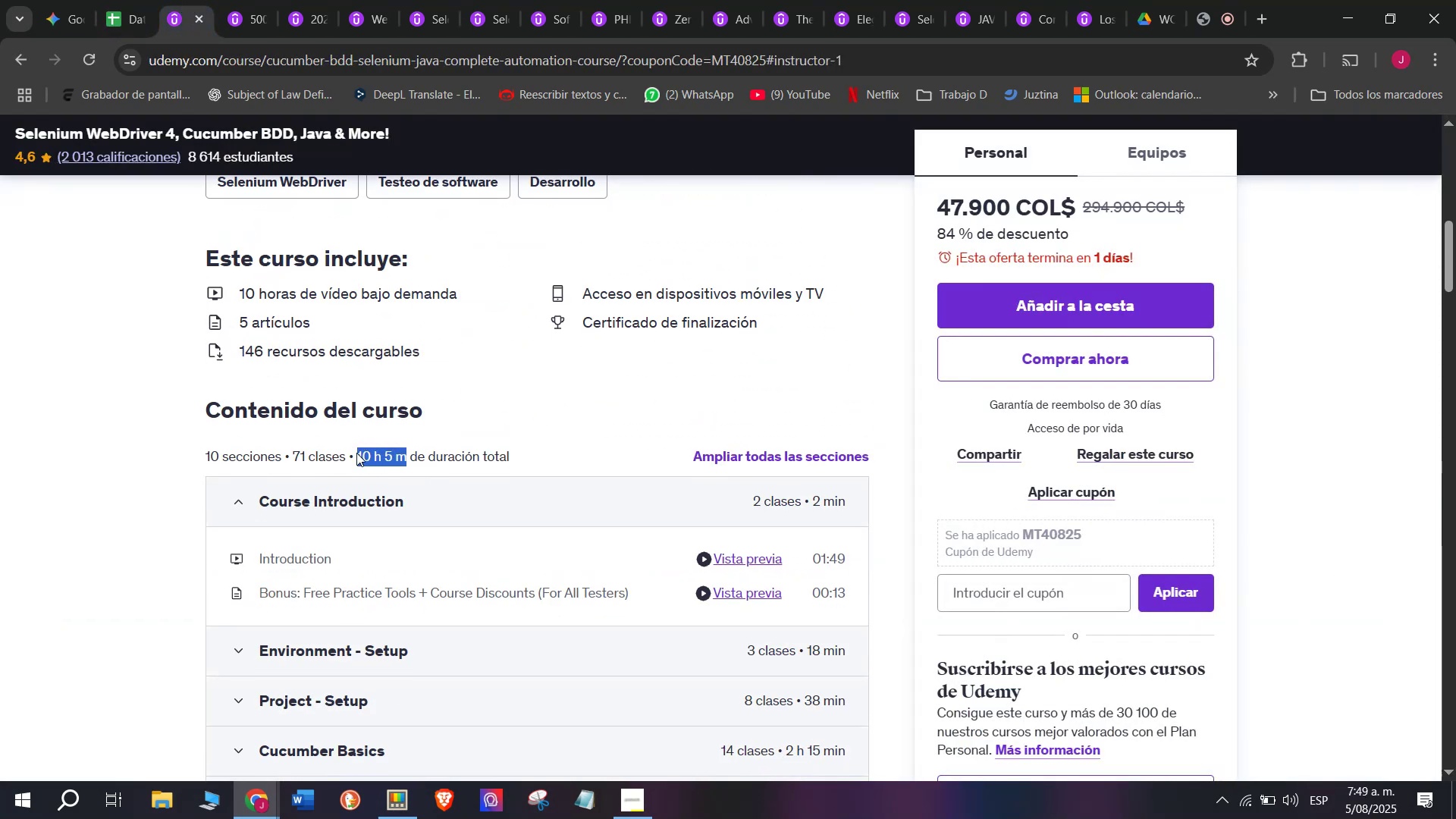 
key(Control+C)
 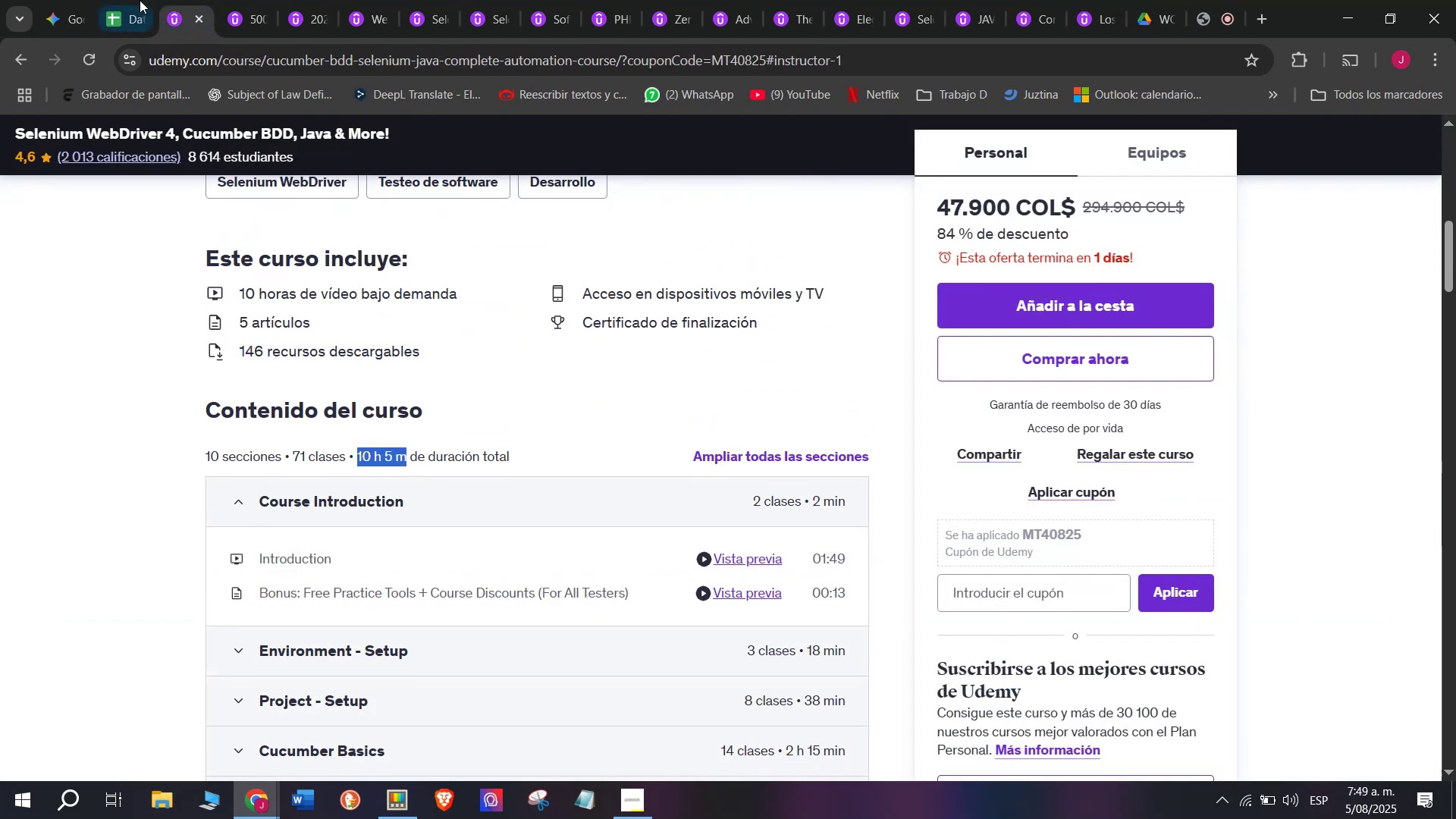 
left_click([137, 0])
 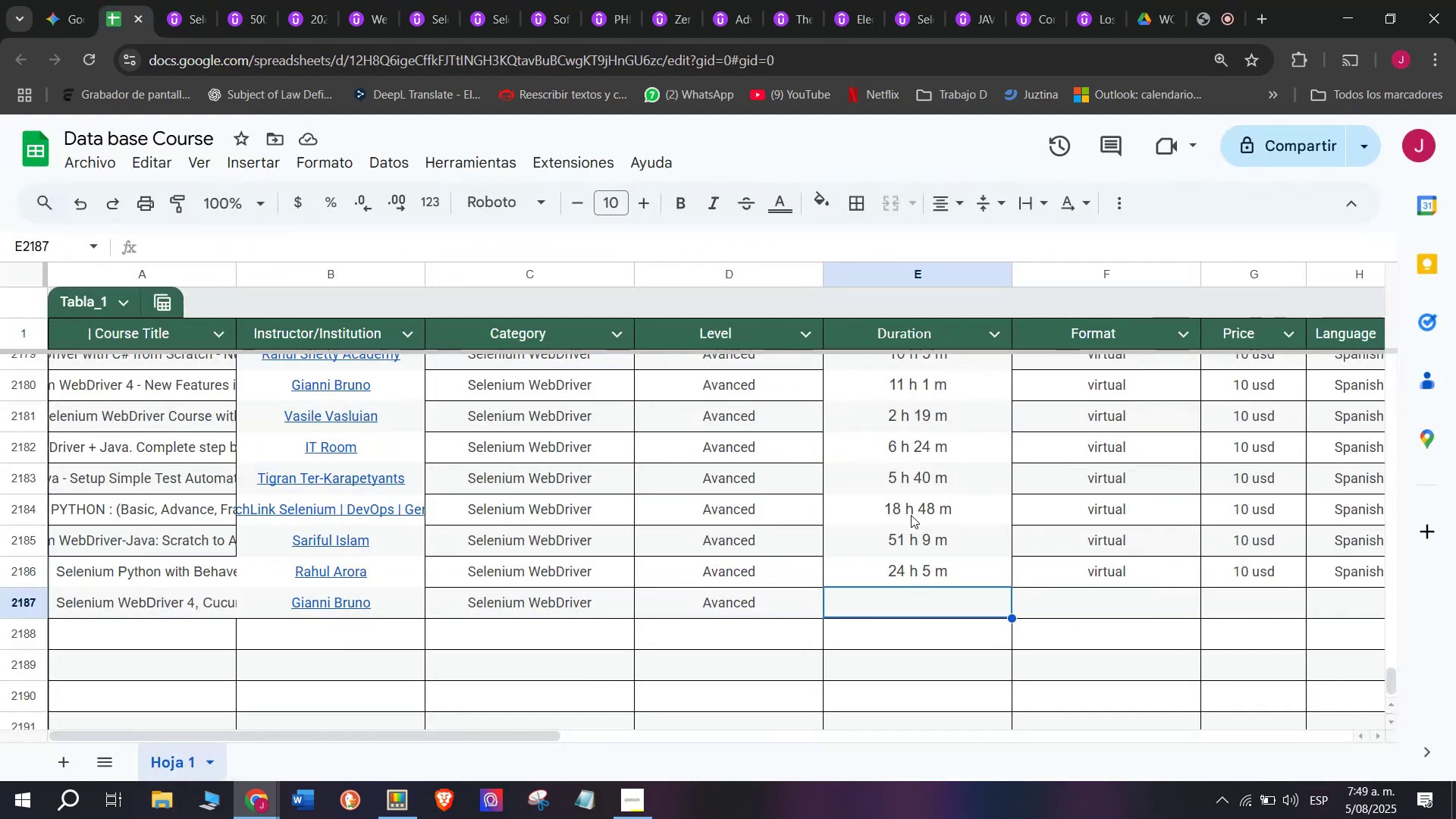 
key(Z)
 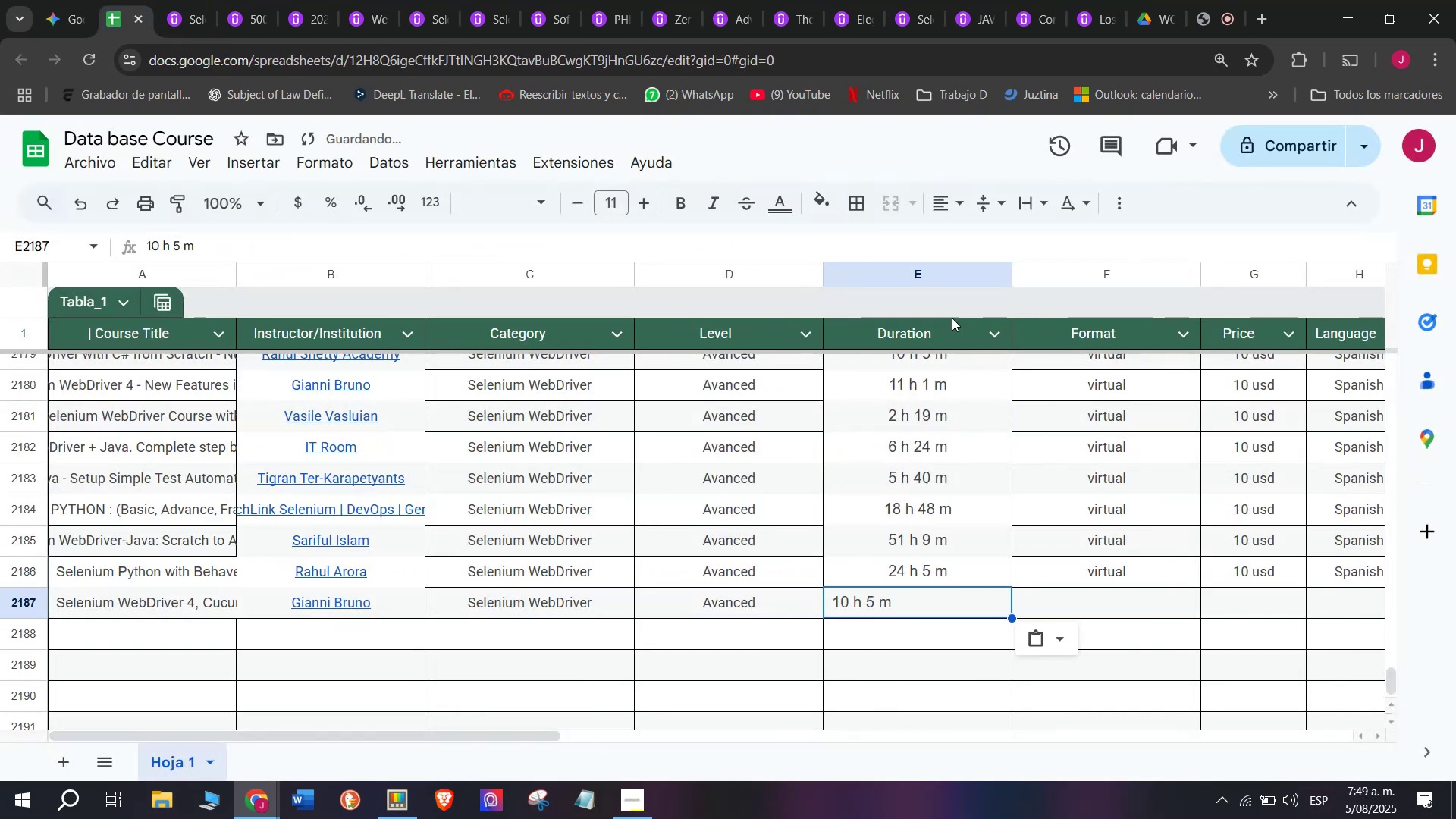 
key(Control+ControlLeft)
 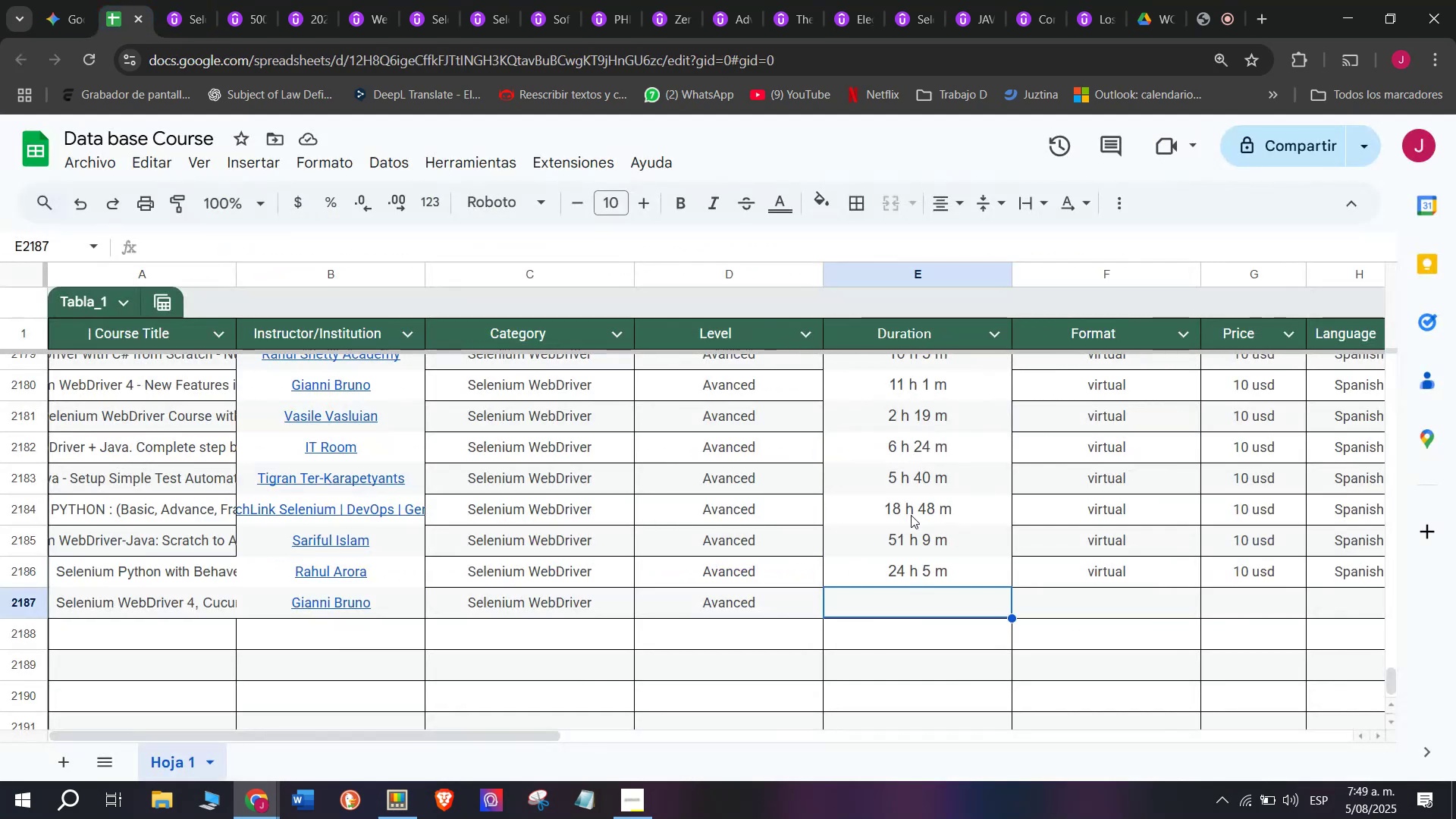 
key(Control+V)
 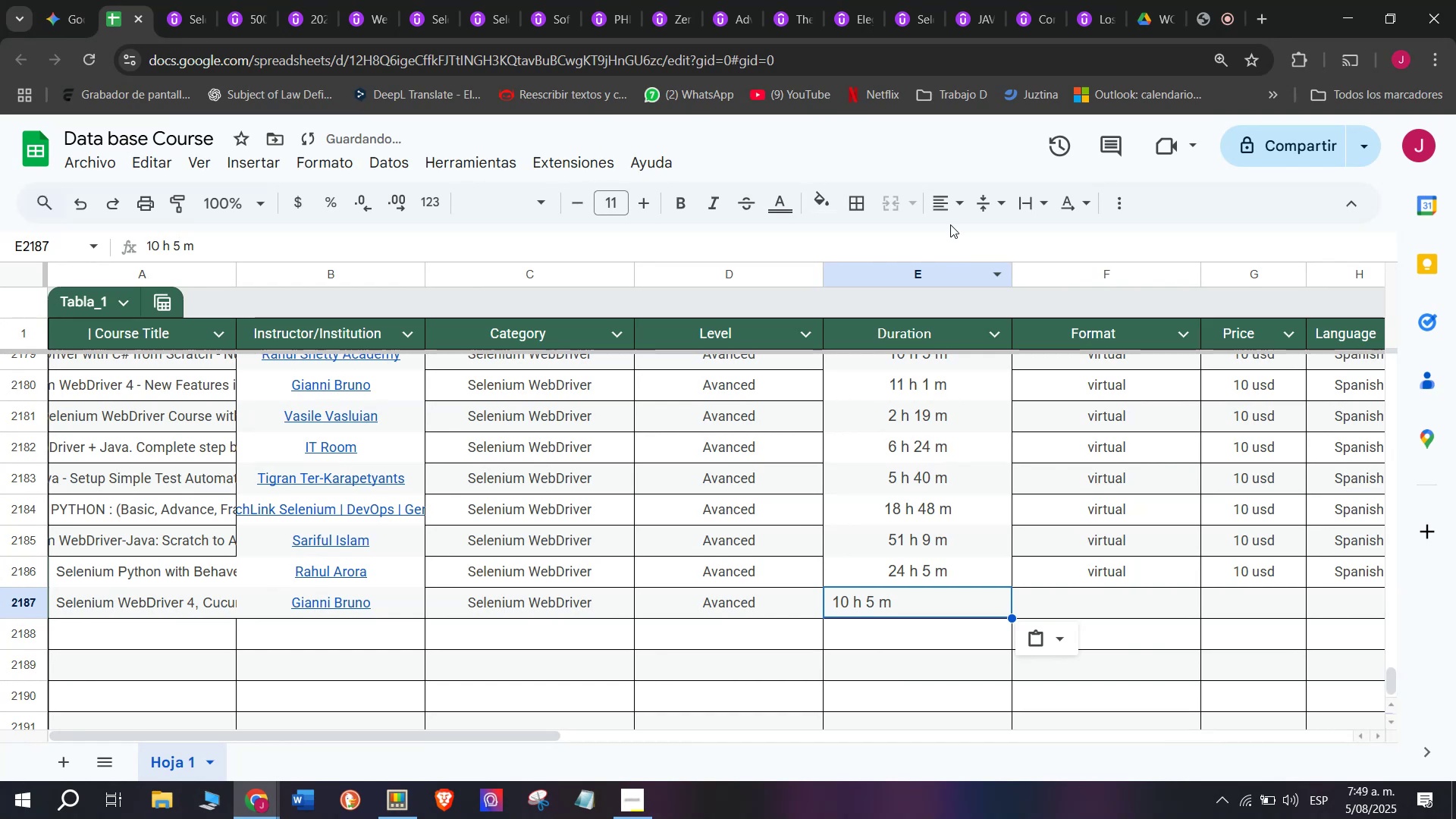 
left_click([949, 209])
 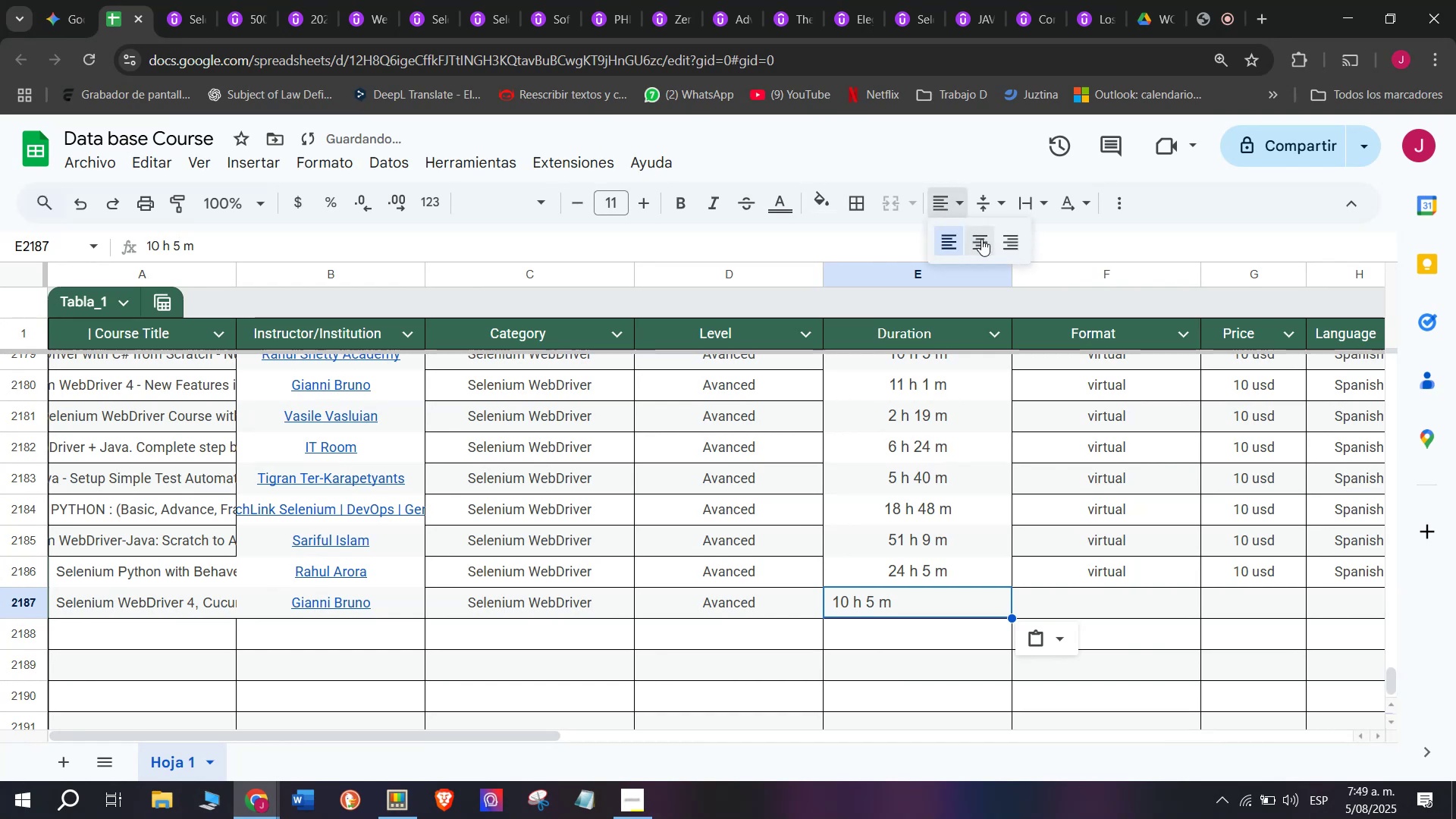 
left_click([981, 239])
 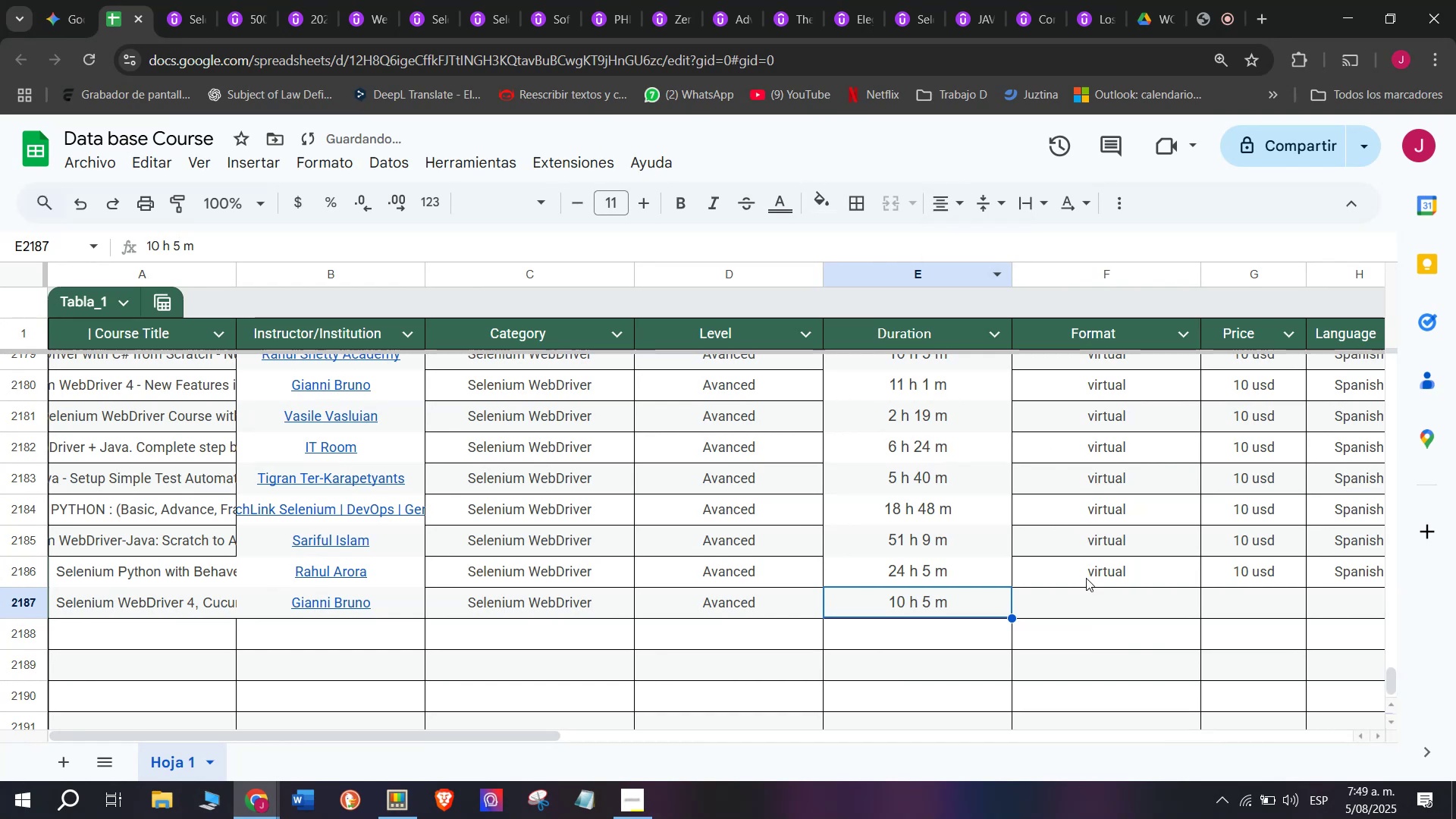 
left_click([1094, 582])
 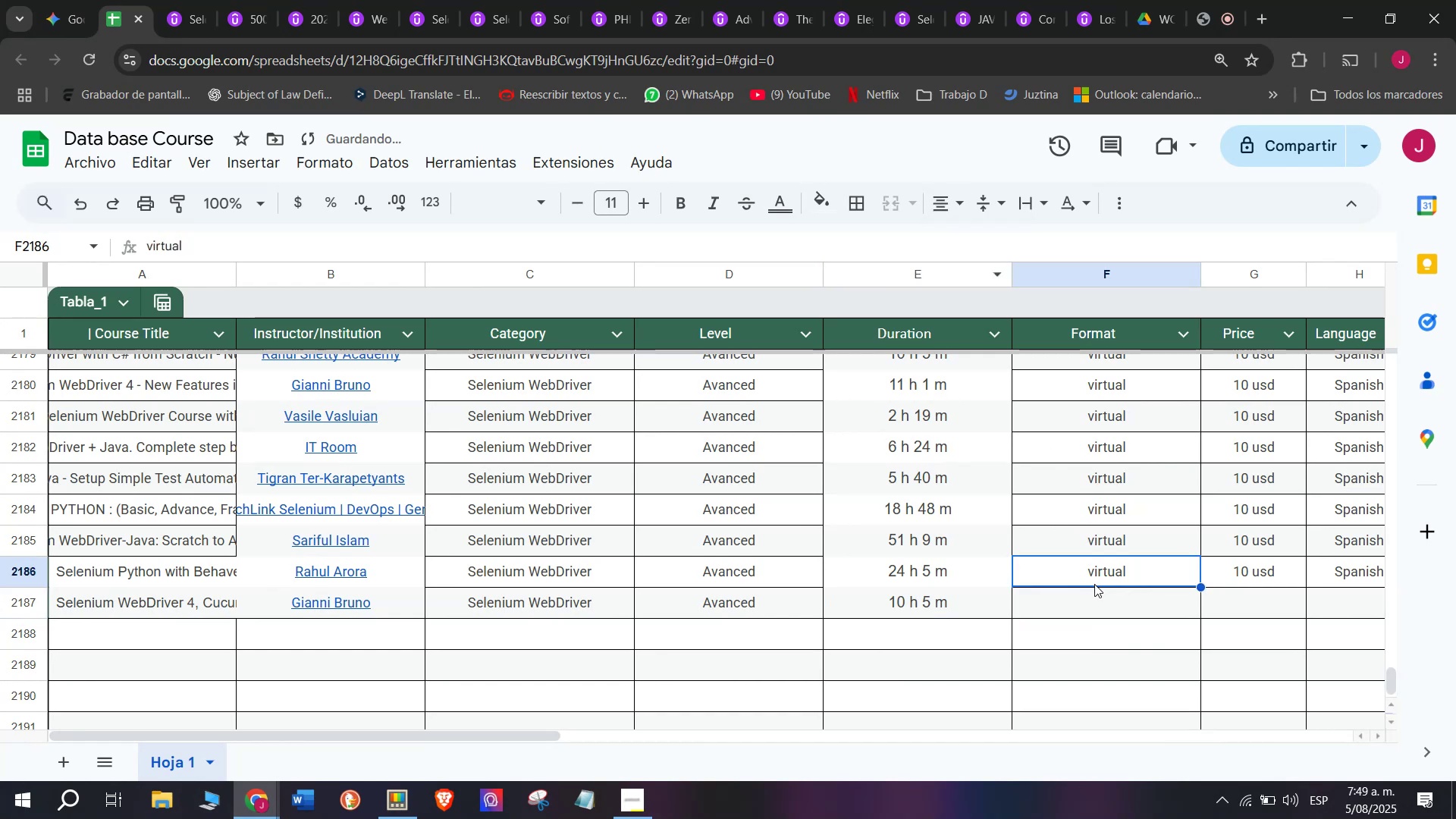 
key(Break)
 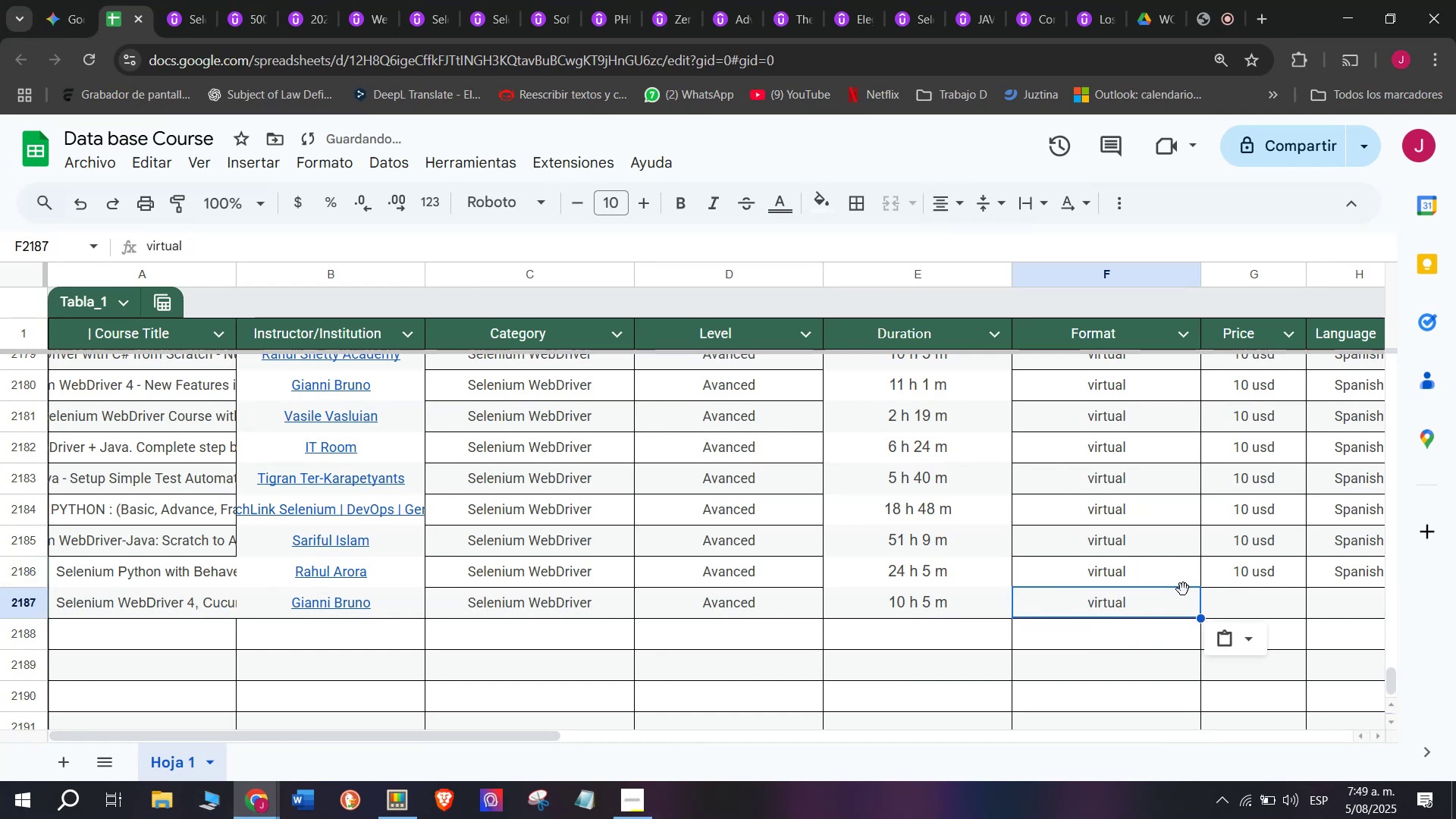 
key(Control+ControlLeft)
 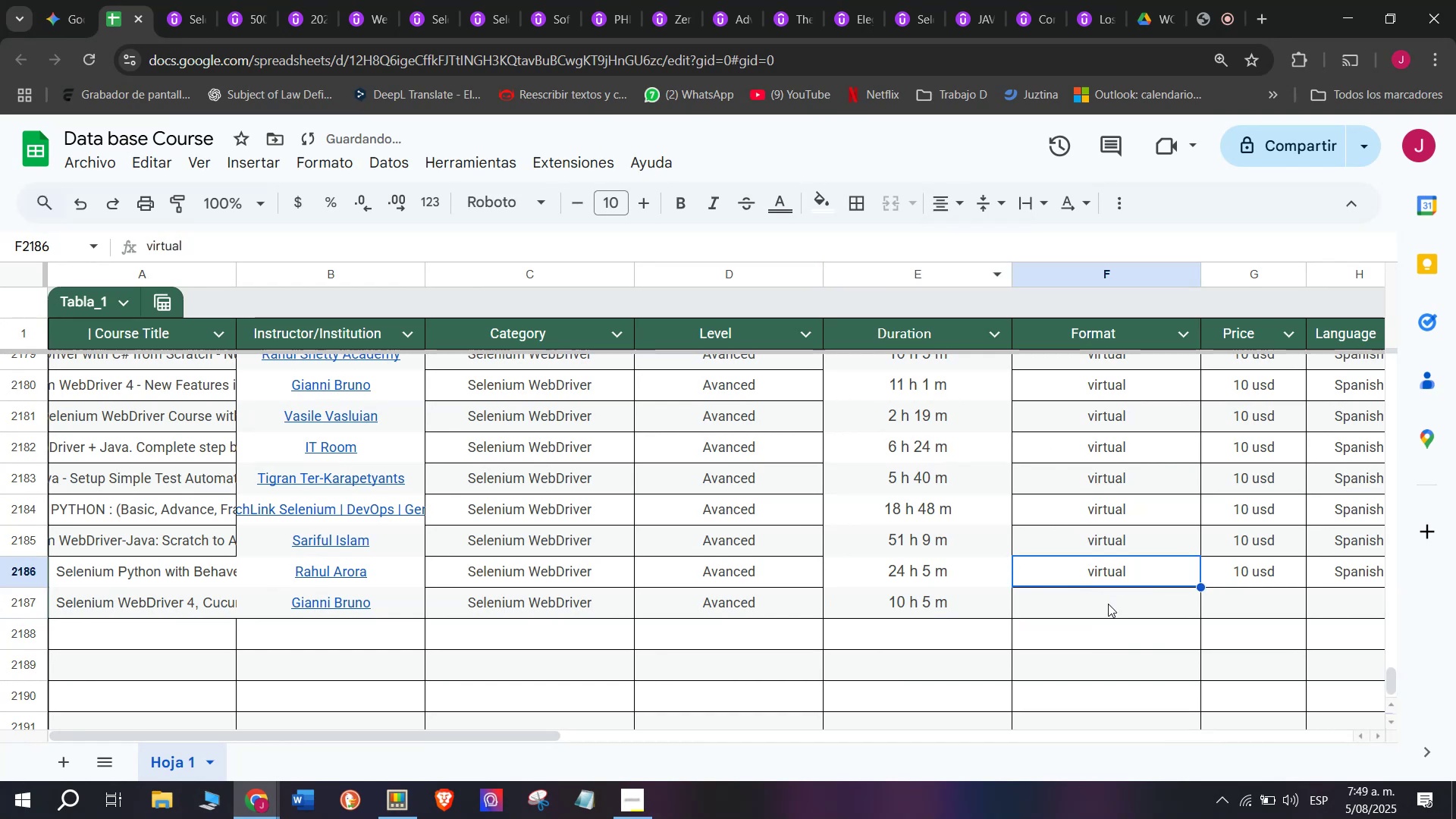 
key(Control+C)
 